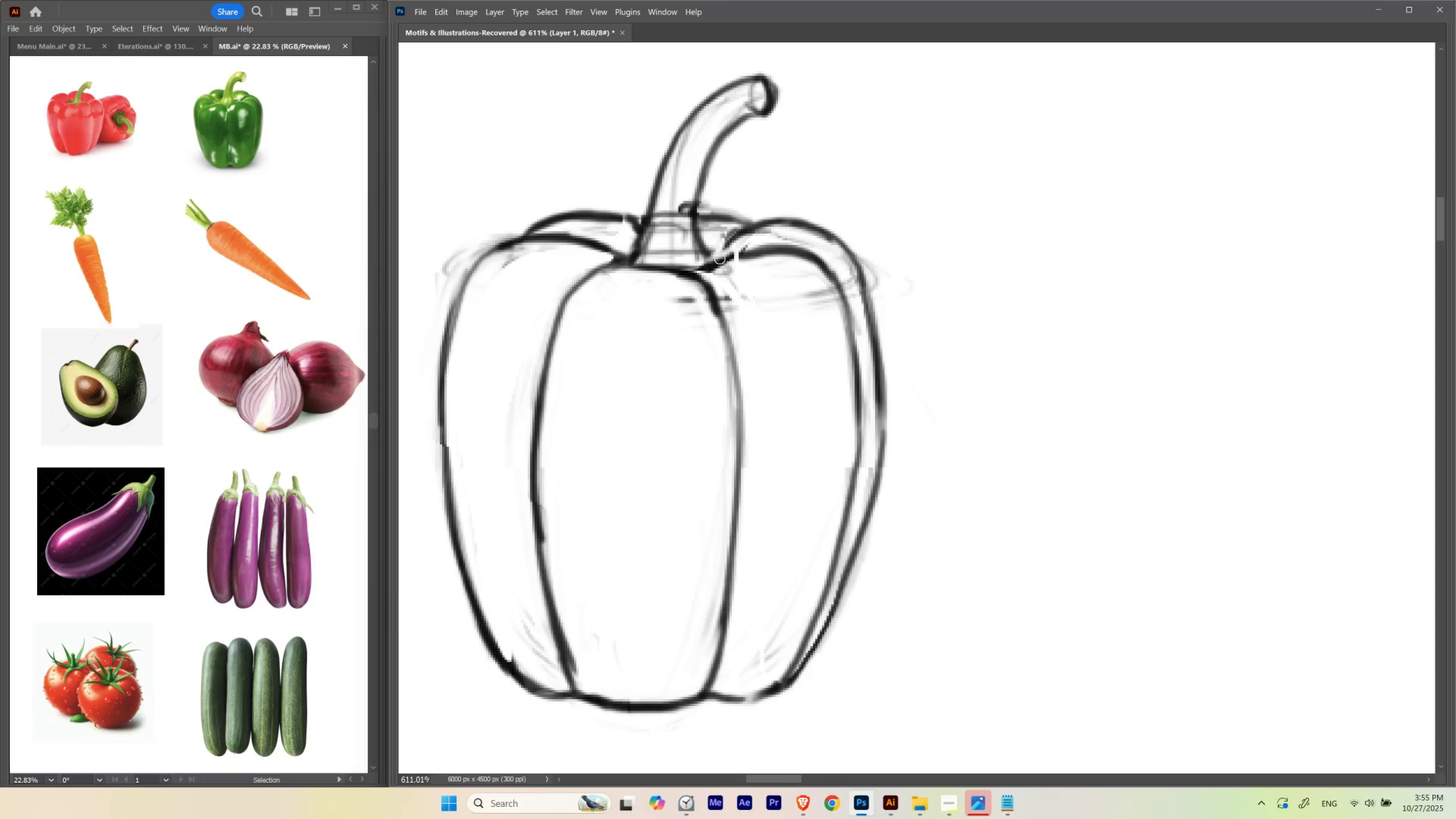 
key(Backquote)
 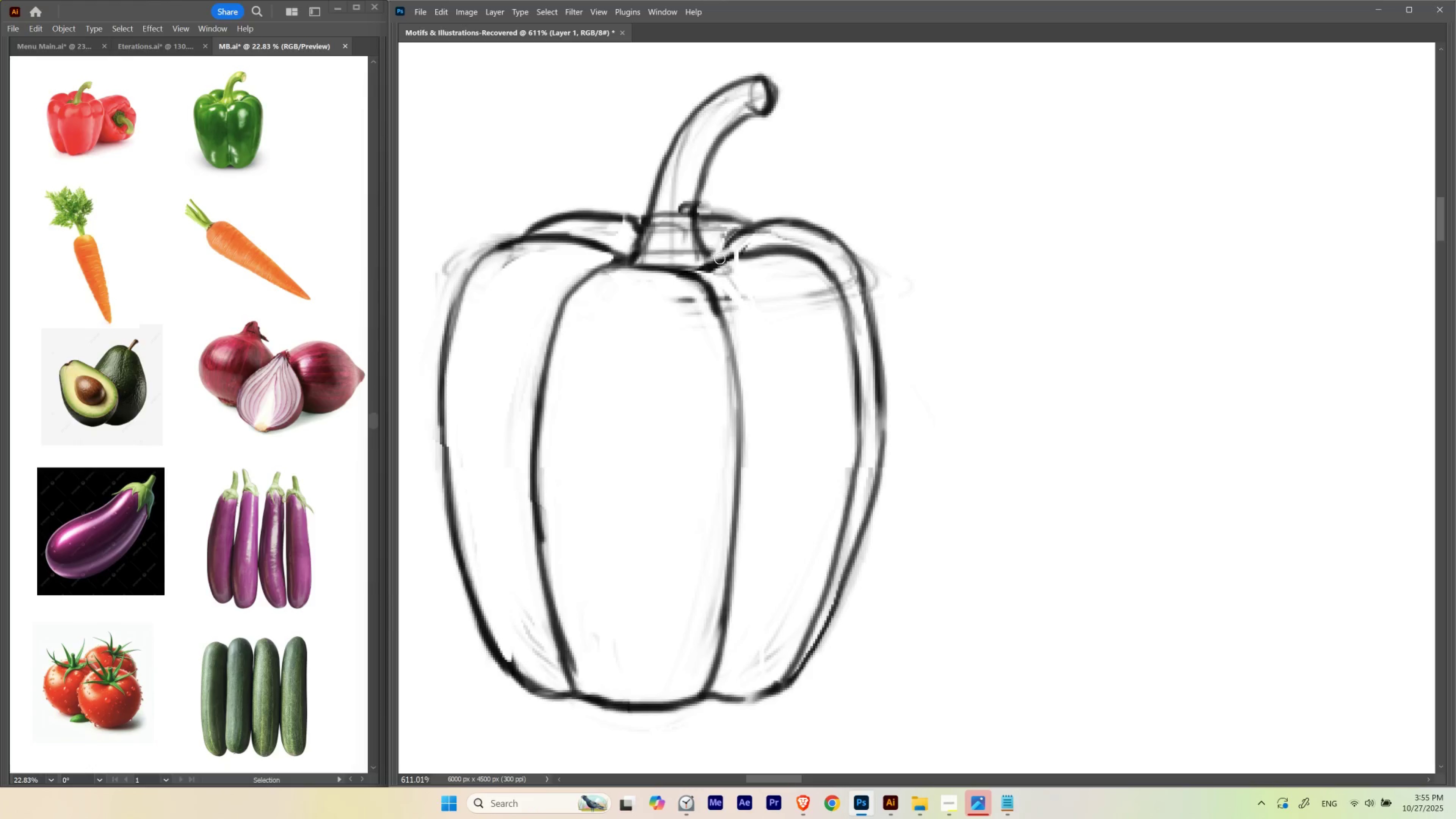 
key(Backquote)
 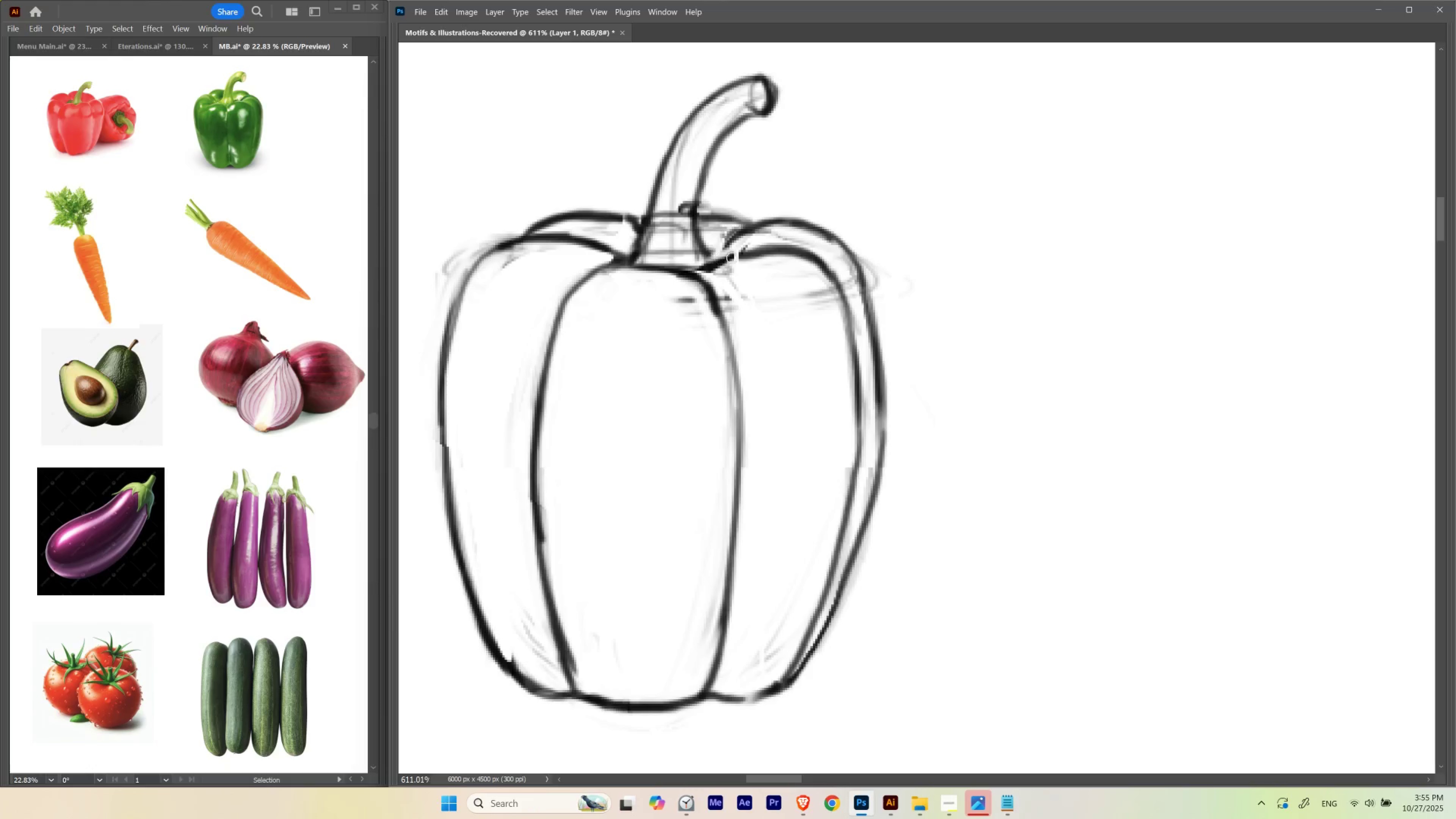 
key(Backquote)
 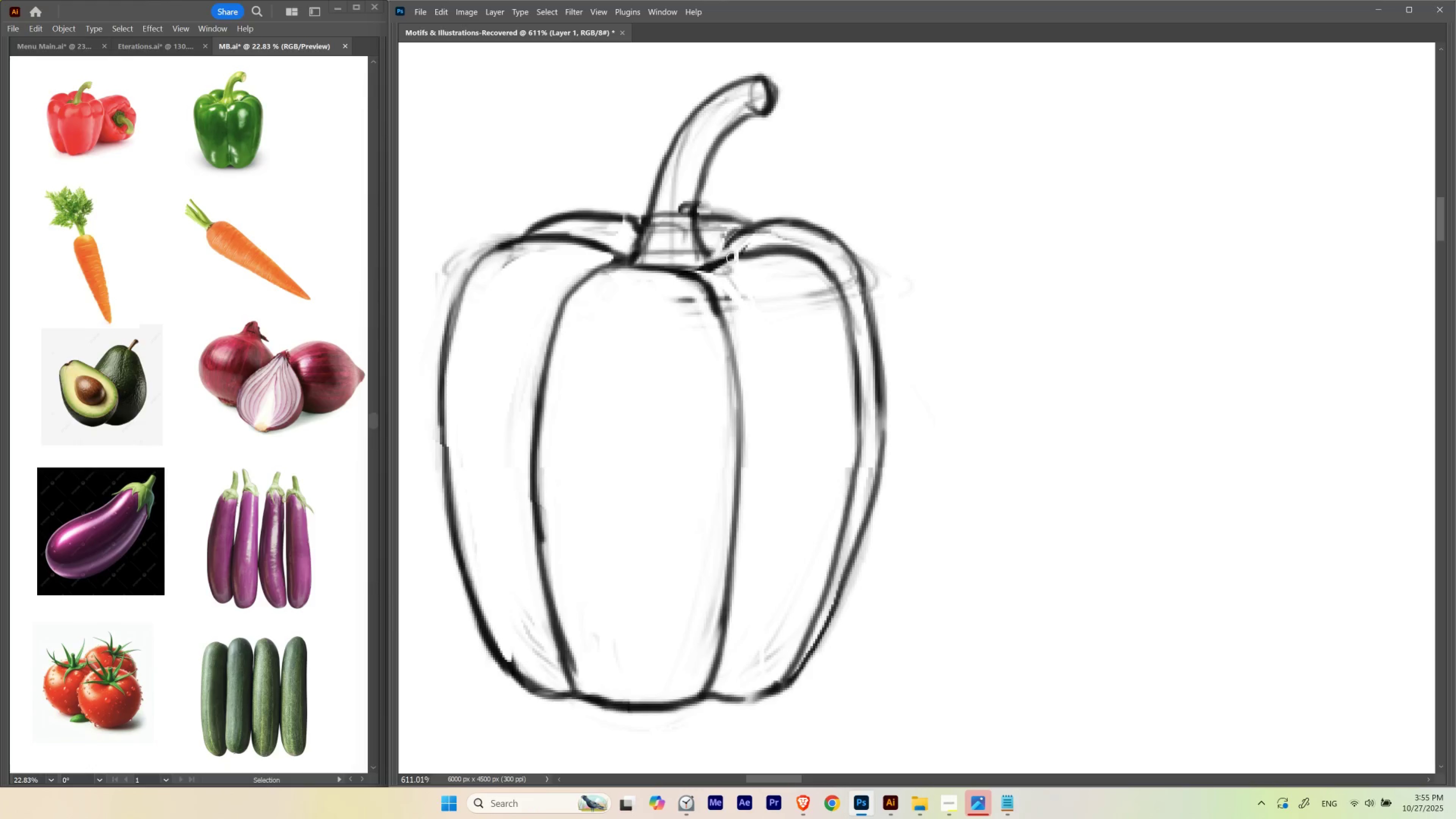 
key(Backquote)
 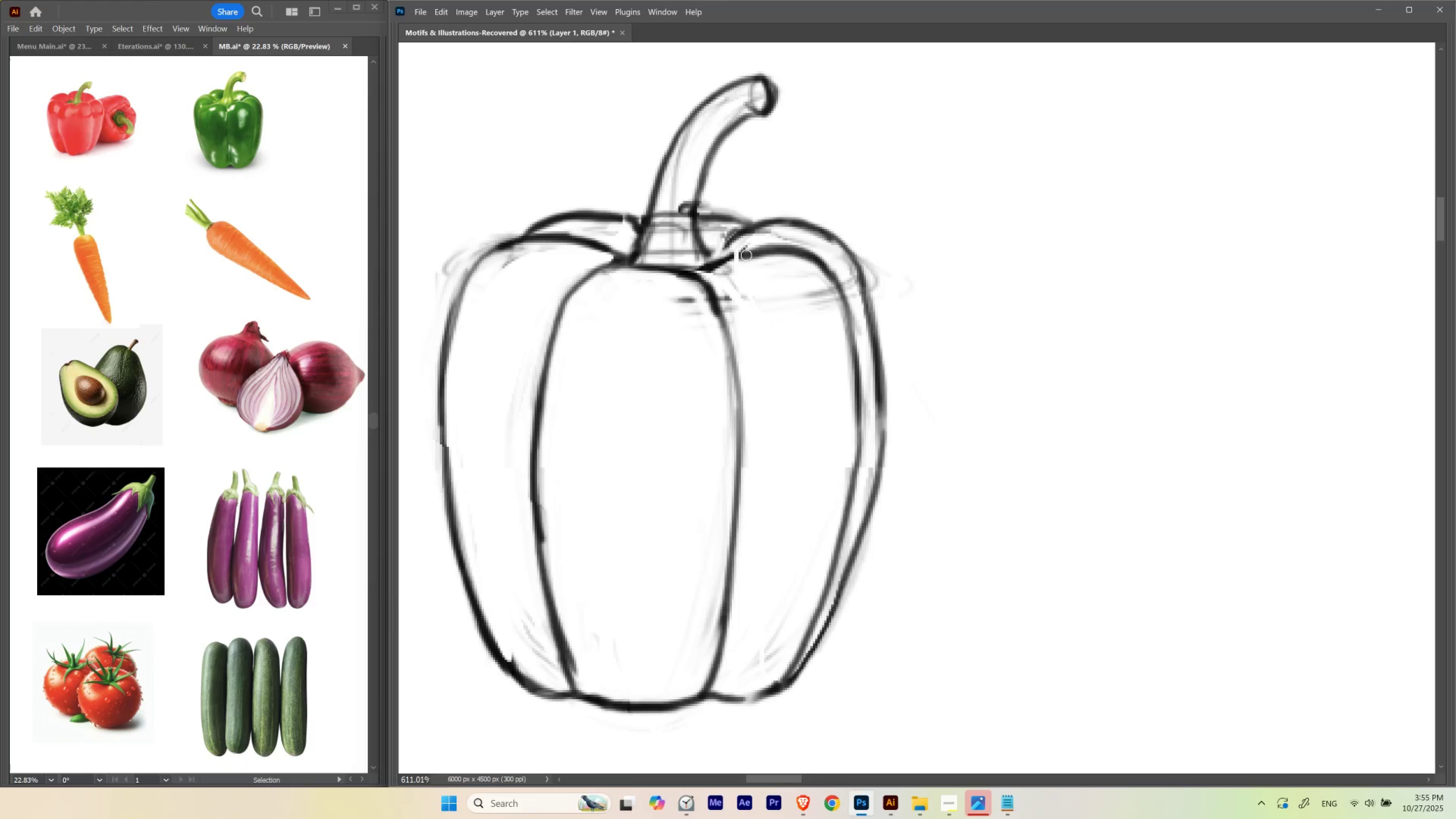 
key(Backquote)
 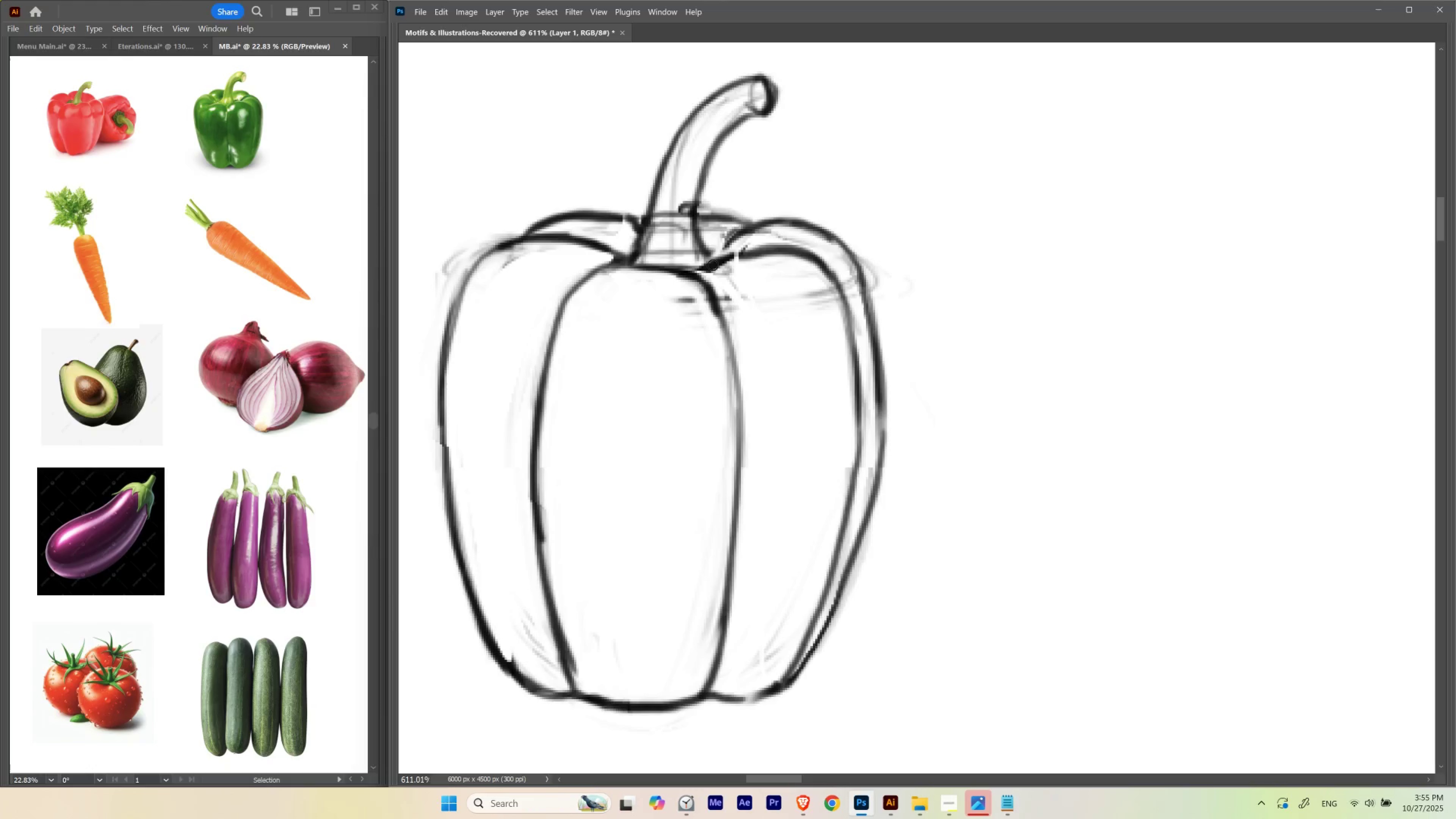 
hold_key(key=Backquote, duration=0.99)
 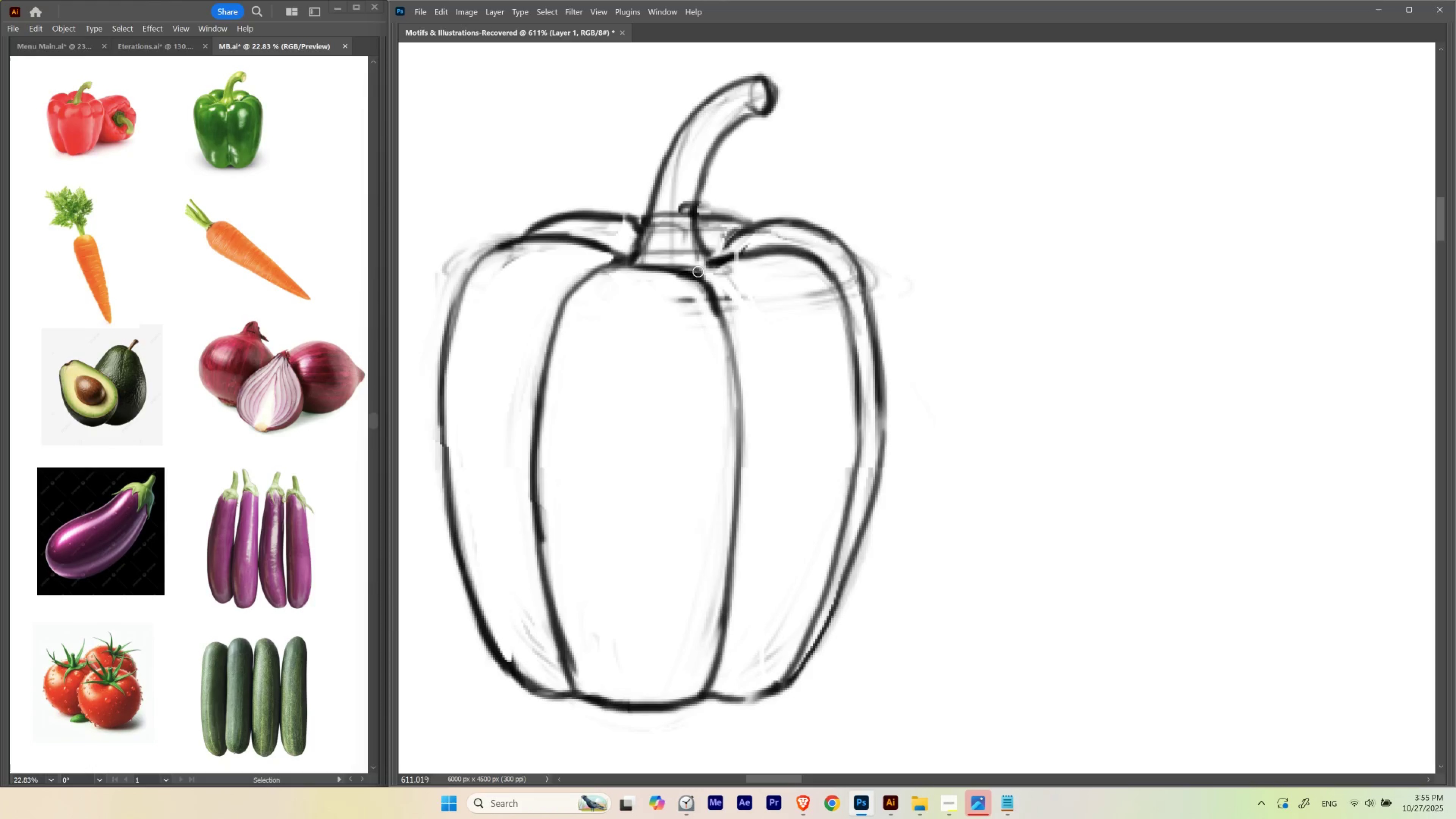 
hold_key(key=Backquote, duration=1.4)
 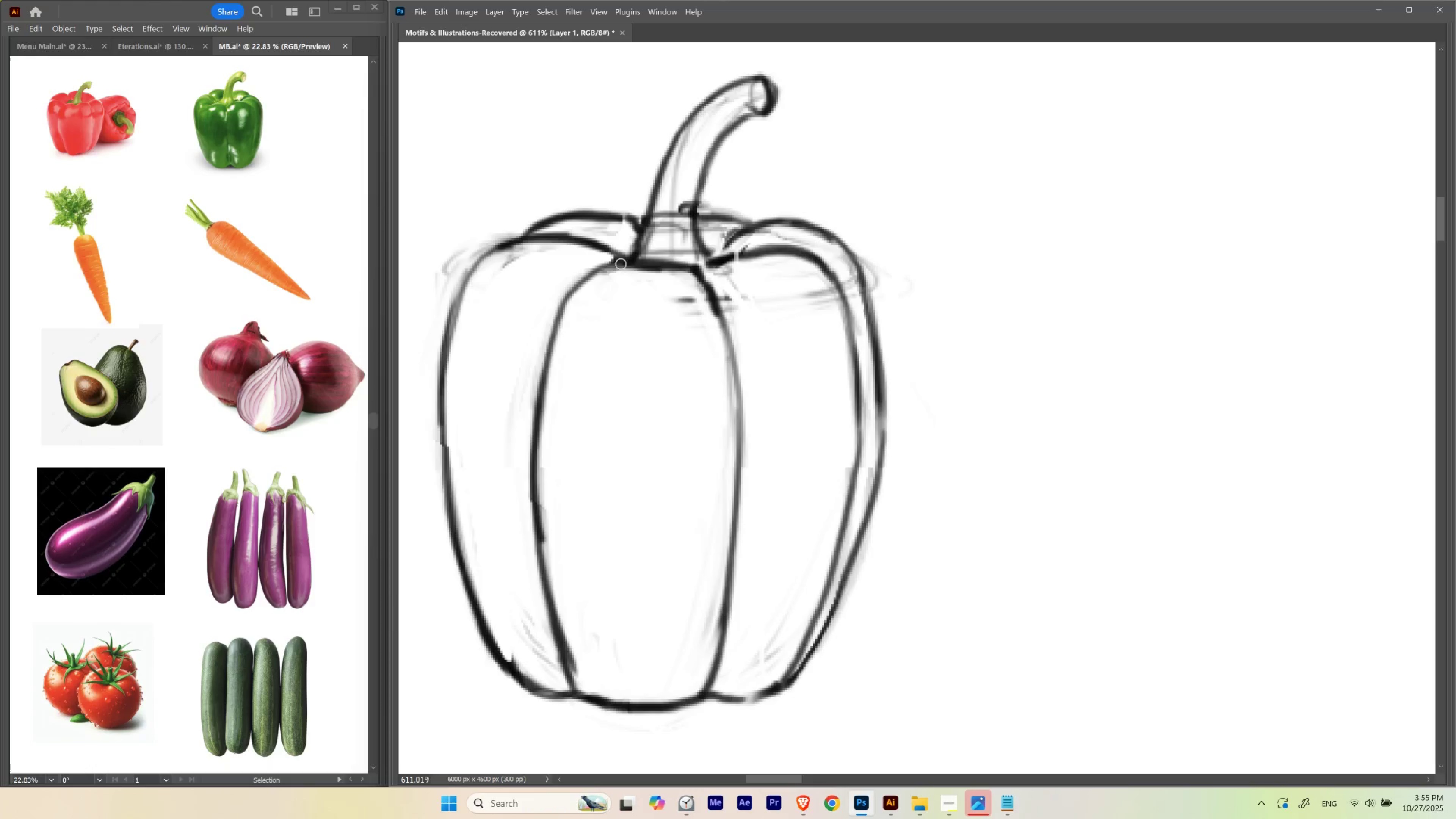 
hold_key(key=Backquote, duration=1.1)
 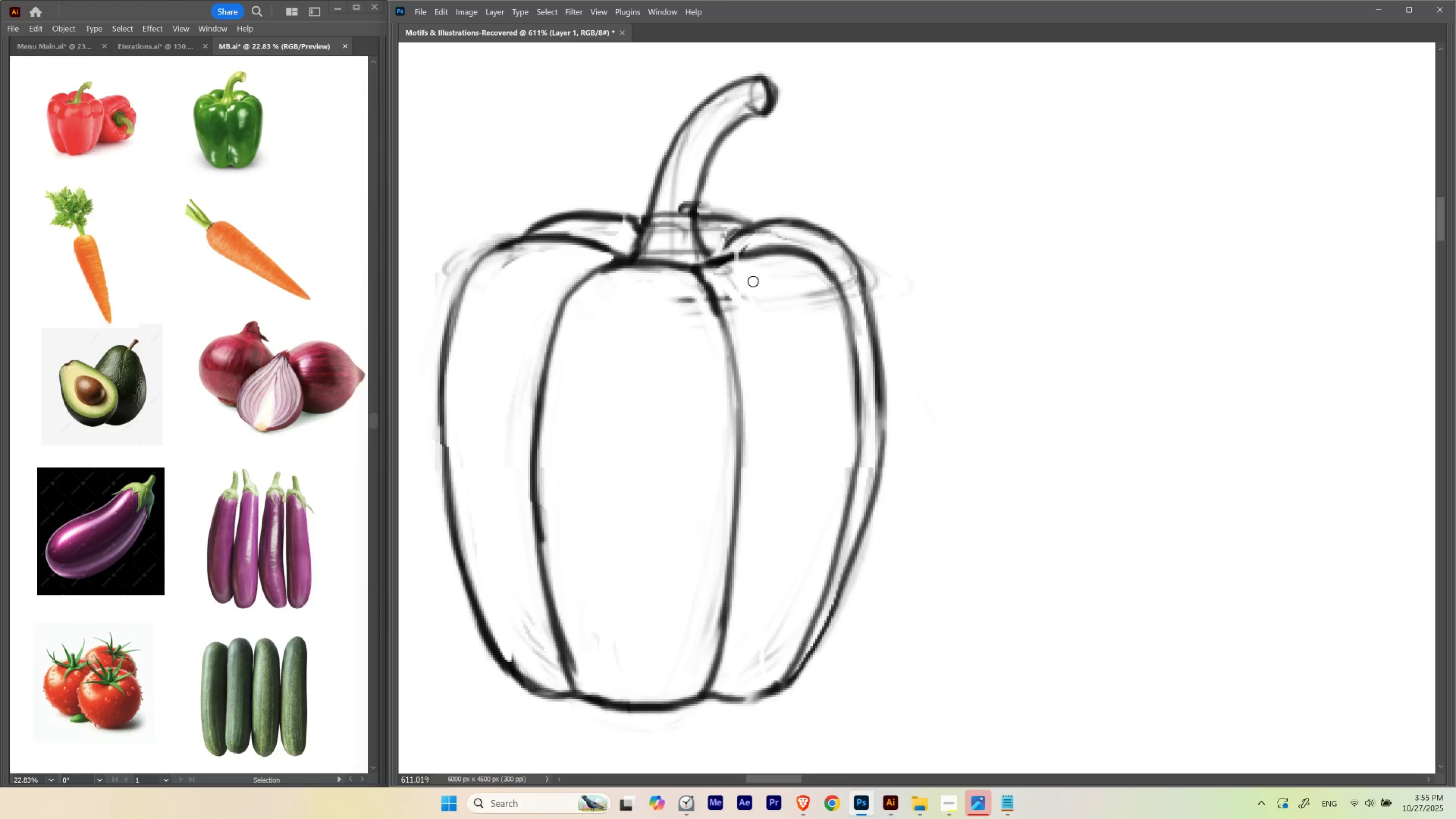 
key(Backquote)
 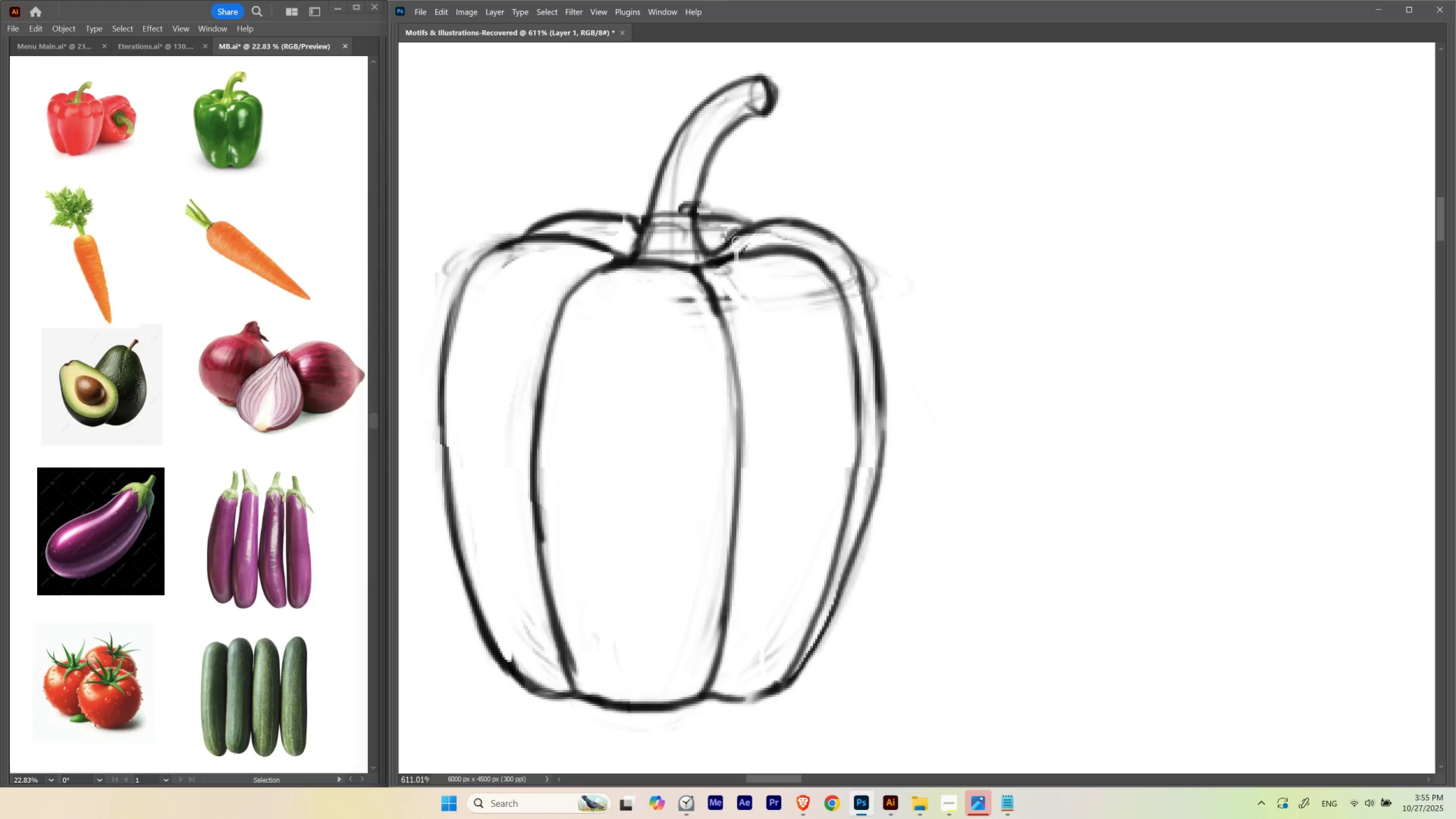 
hold_key(key=Backquote, duration=0.77)
 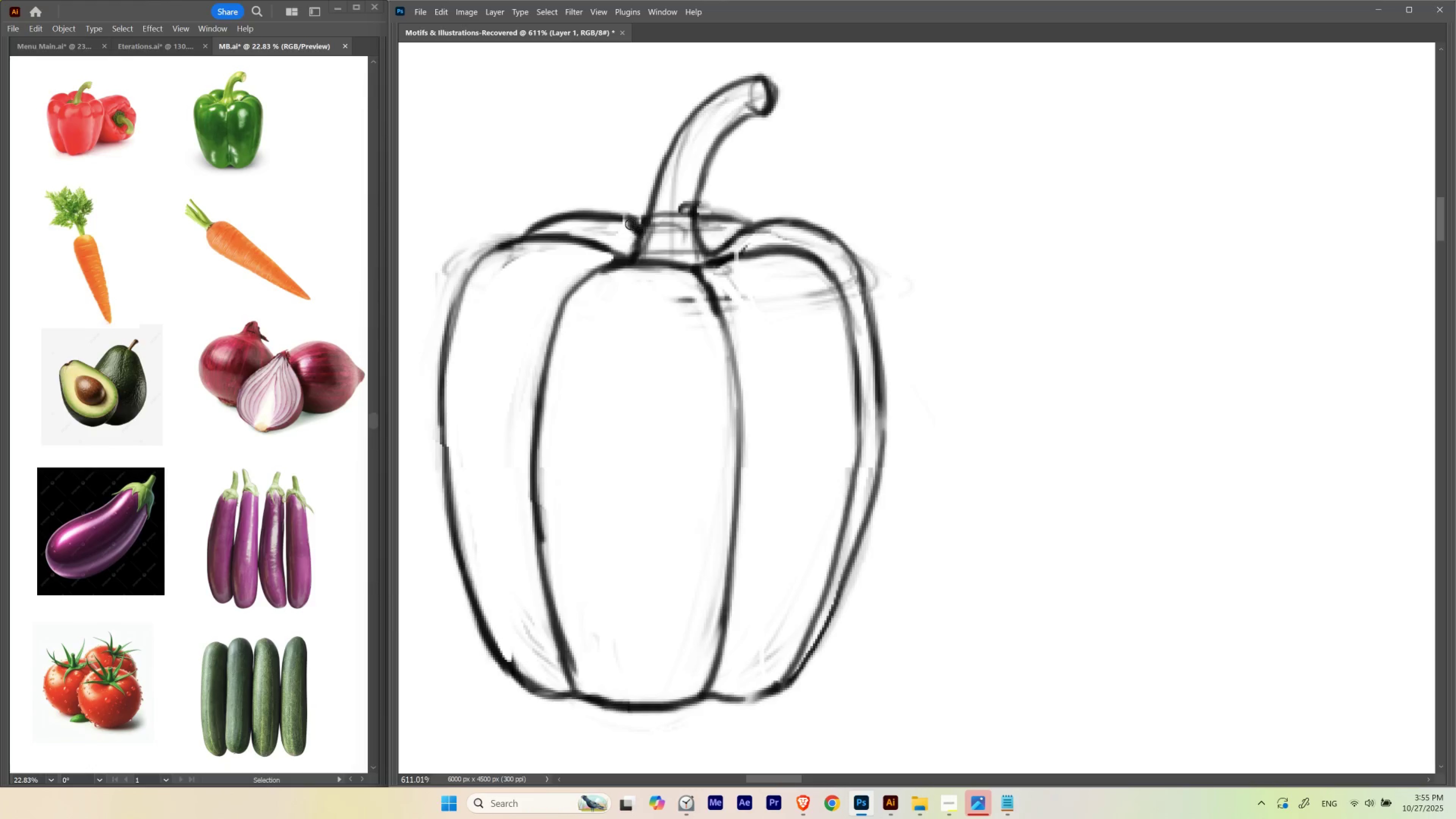 
hold_key(key=Backquote, duration=1.09)
 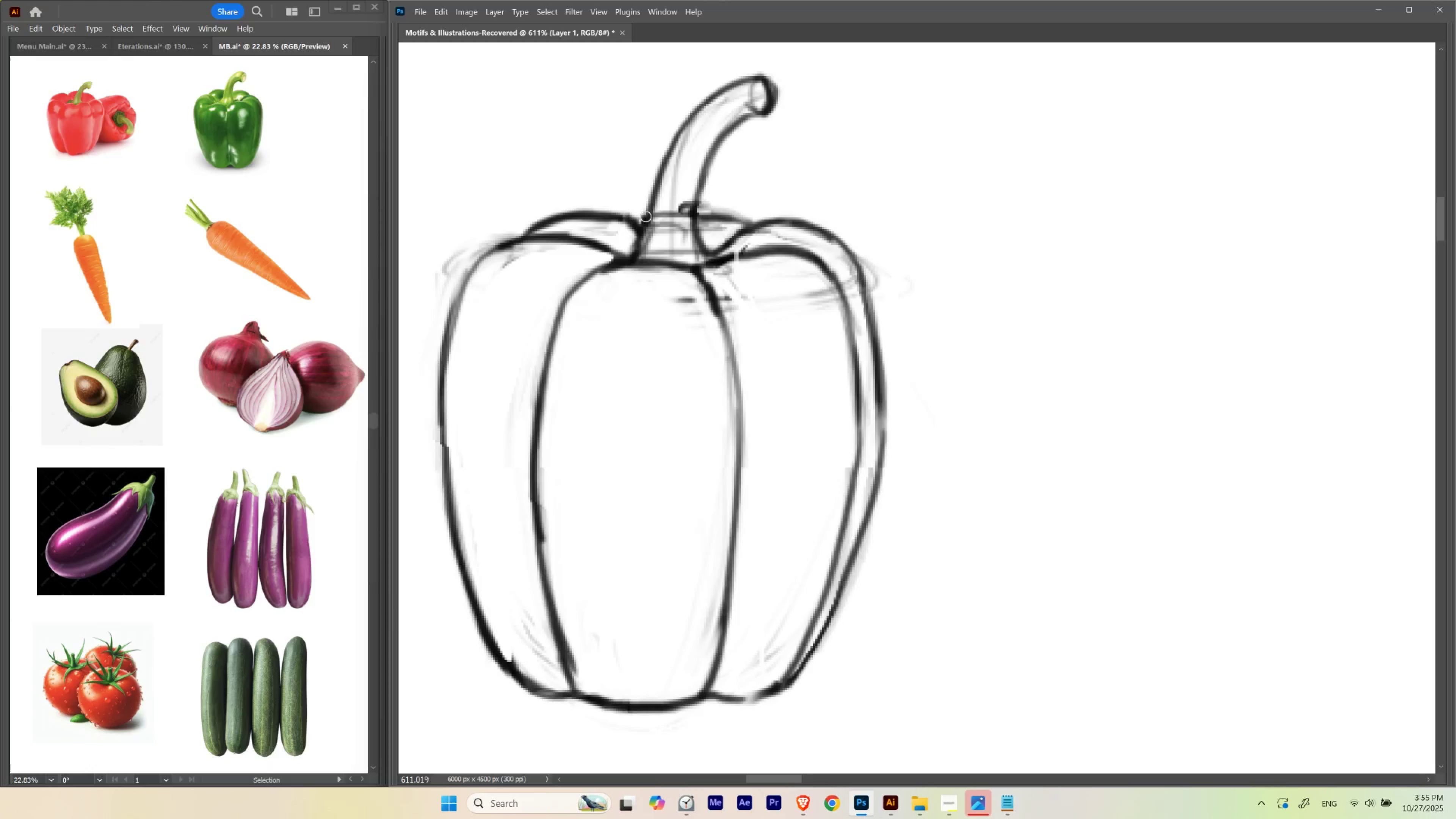 
hold_key(key=Backquote, duration=0.96)
 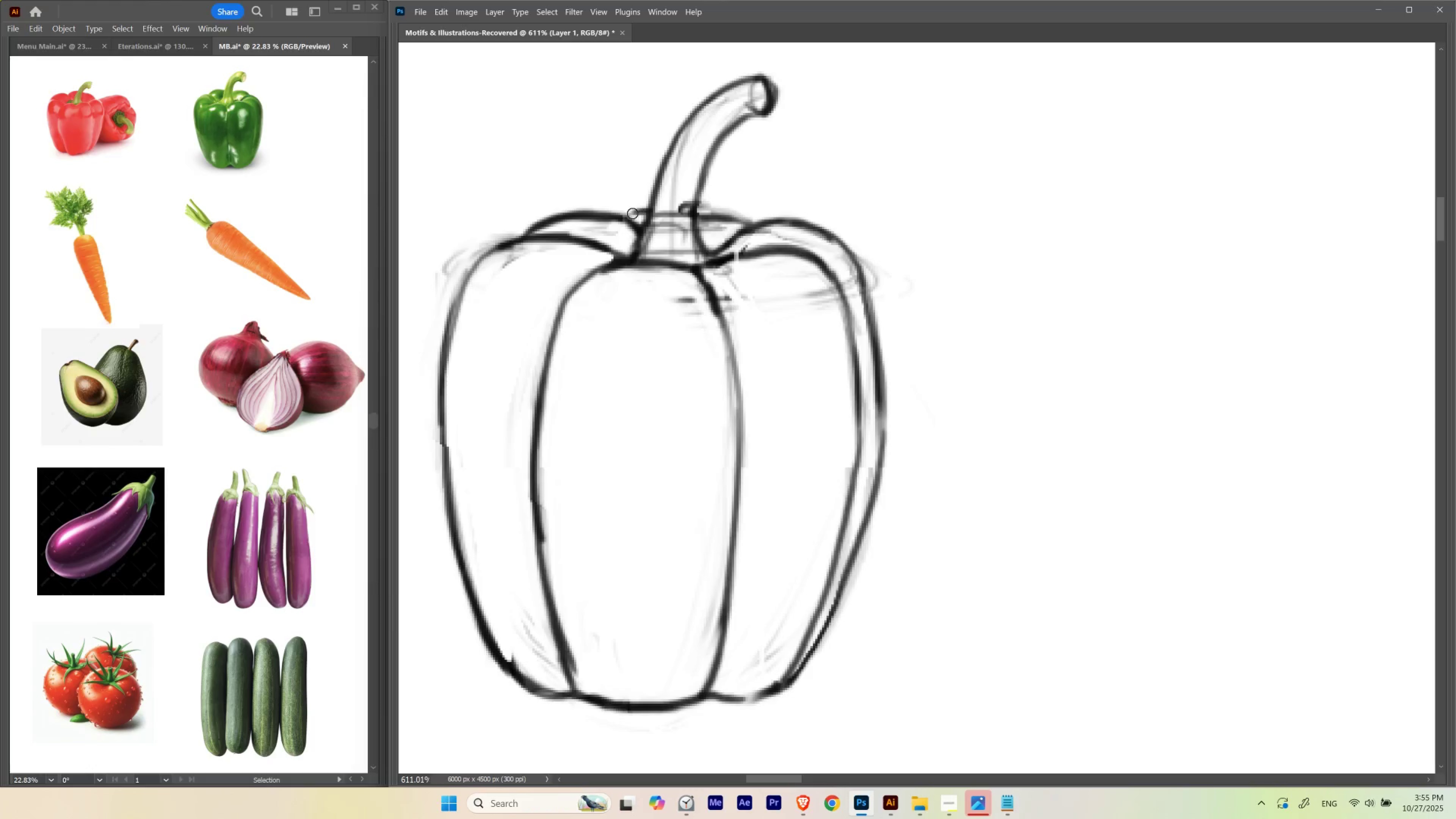 
hold_key(key=ControlLeft, duration=1.44)
 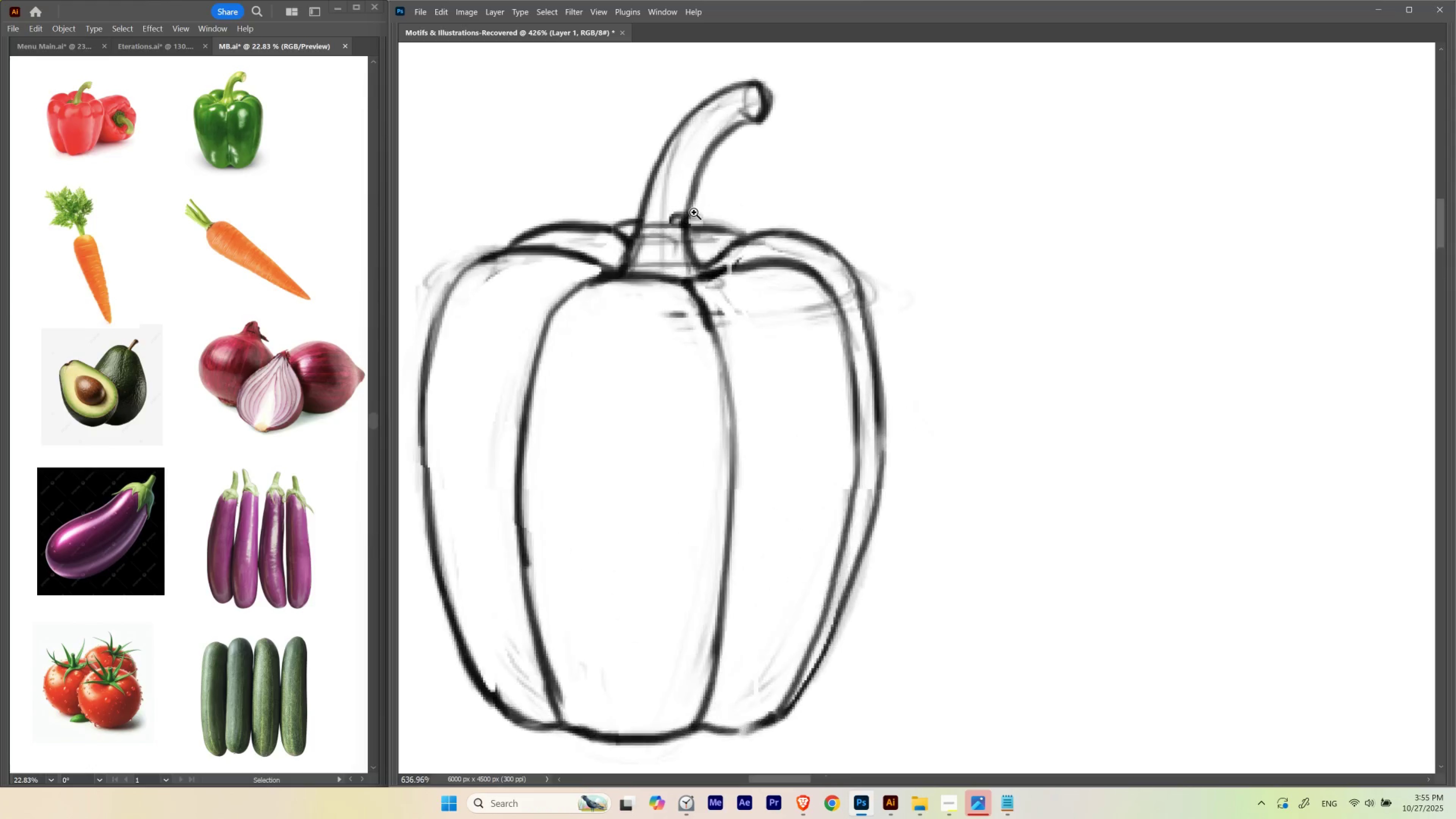 
hold_key(key=Space, duration=2.02)
 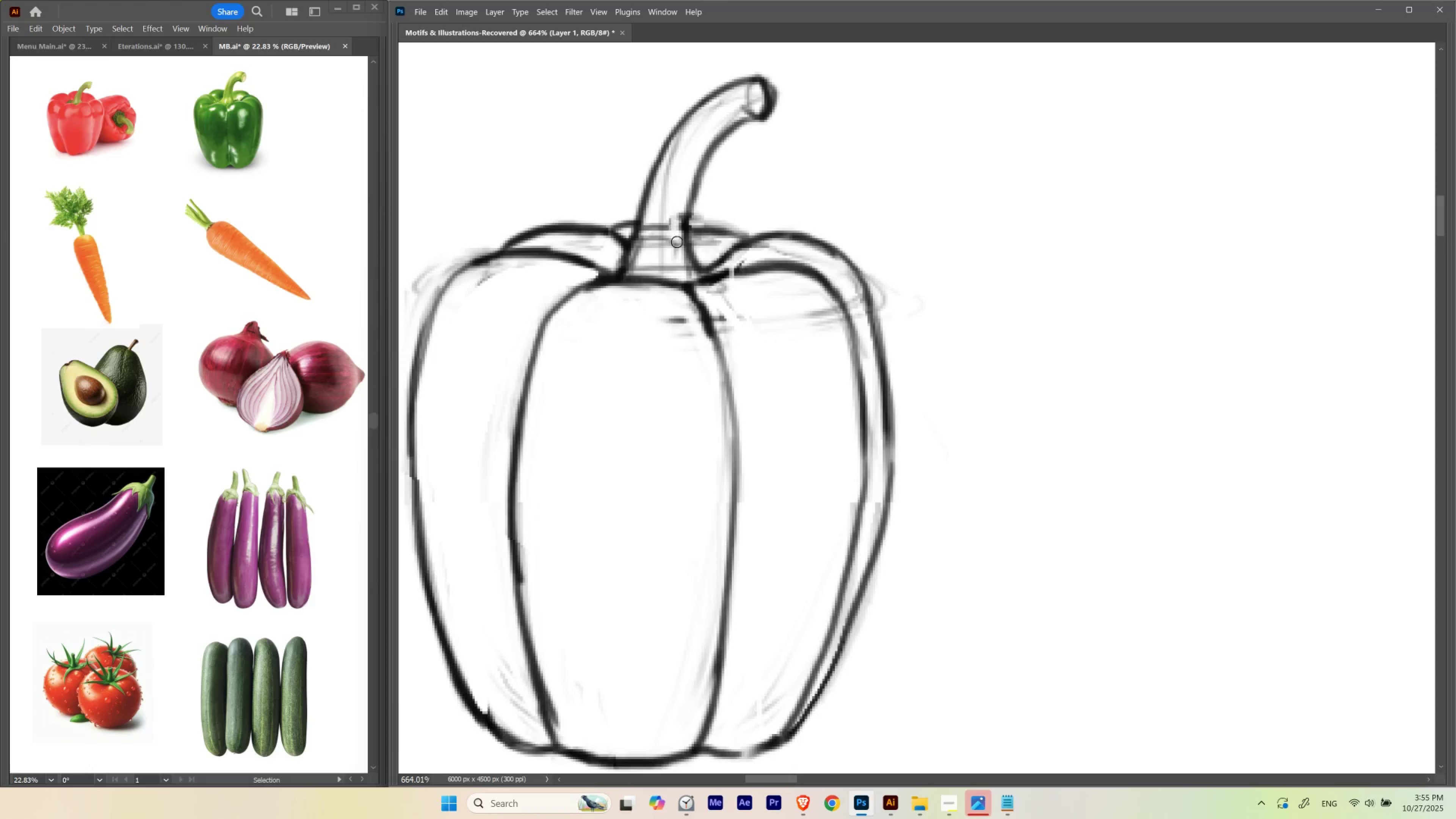 
left_click_drag(start_coordinate=[649, 208], to_coordinate=[612, 247])
 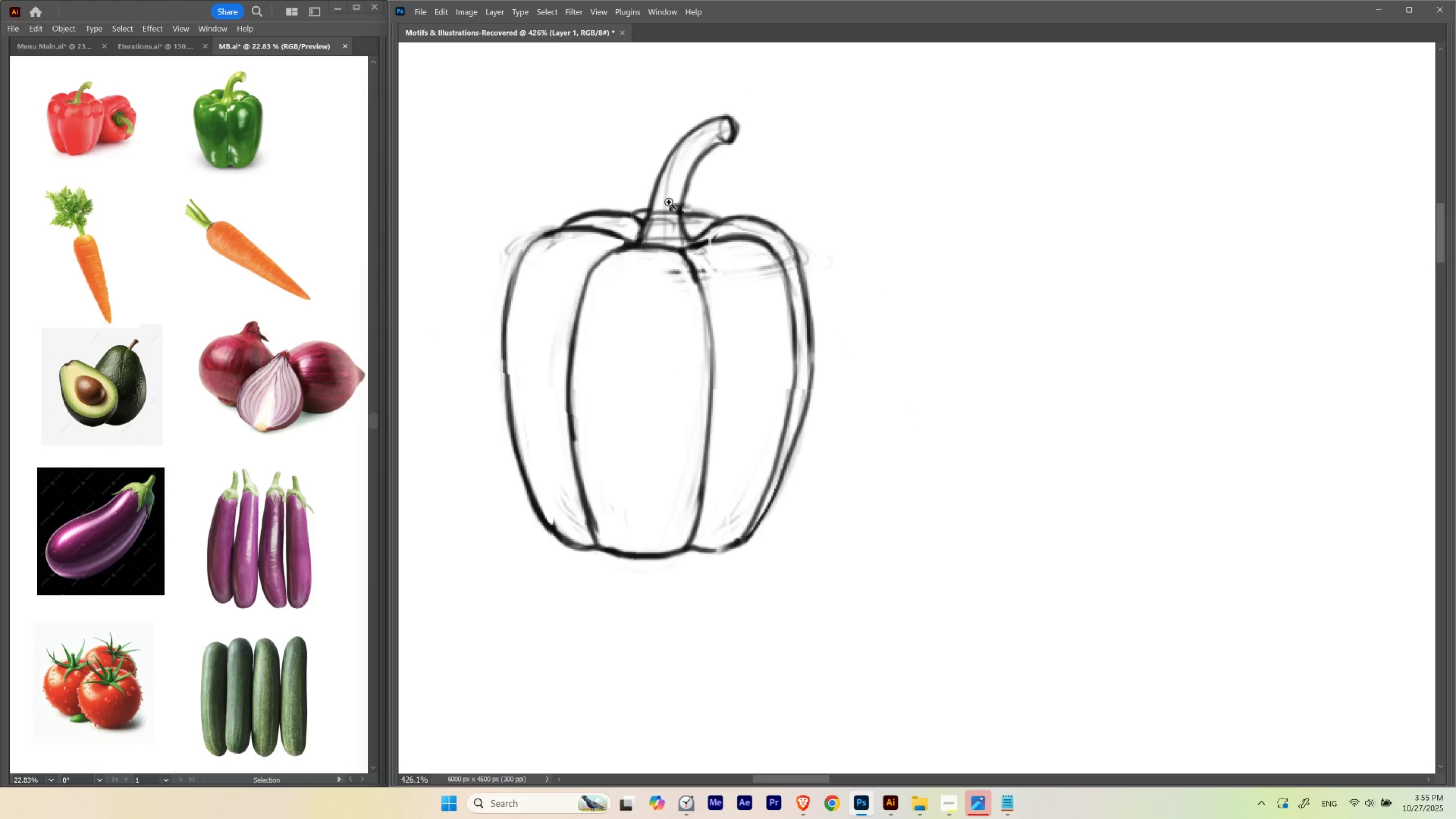 
hold_key(key=ControlLeft, duration=0.41)
left_click_drag(start_coordinate=[671, 186], to_coordinate=[694, 213])
 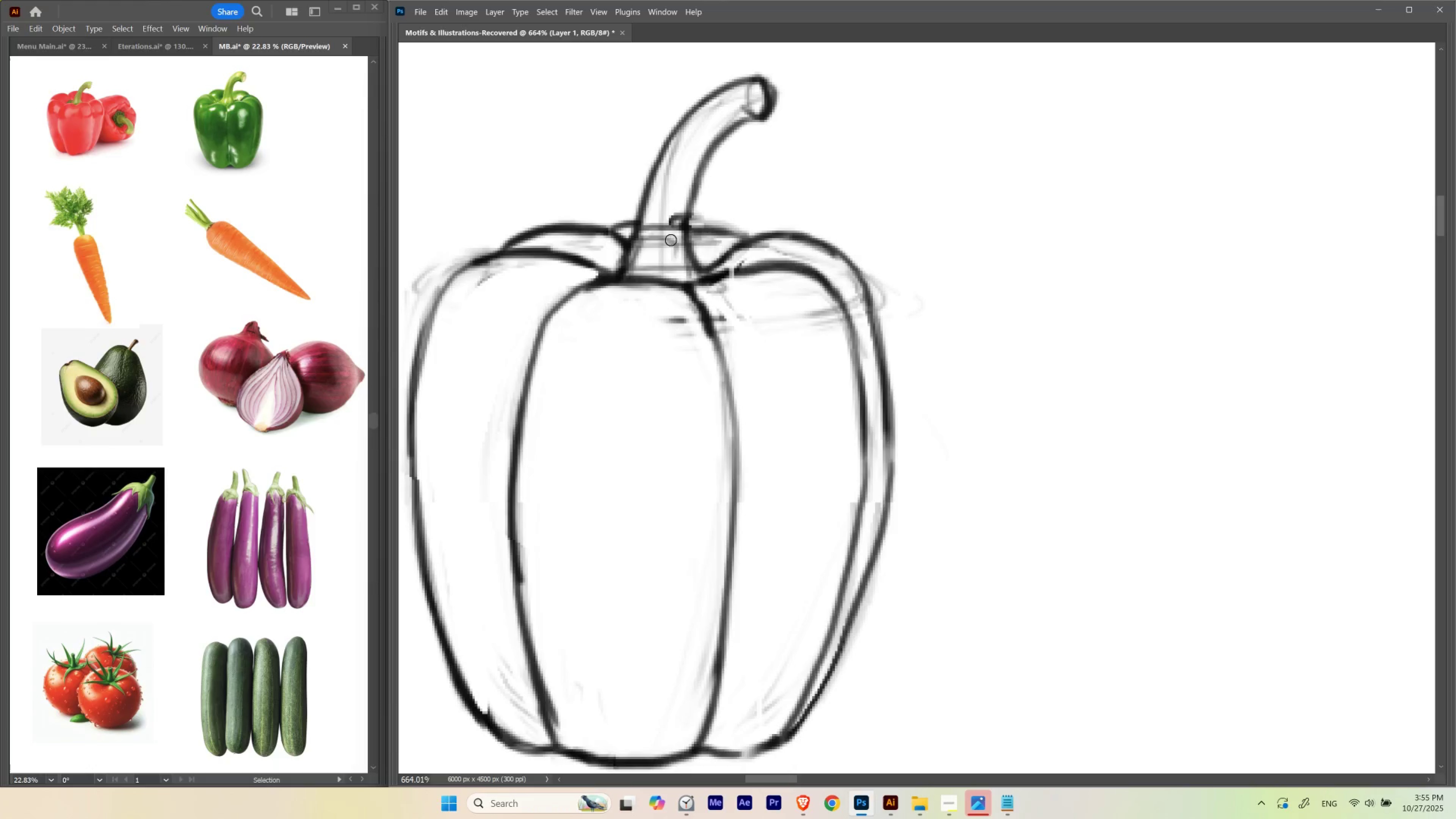 
hold_key(key=Backquote, duration=1.5)
 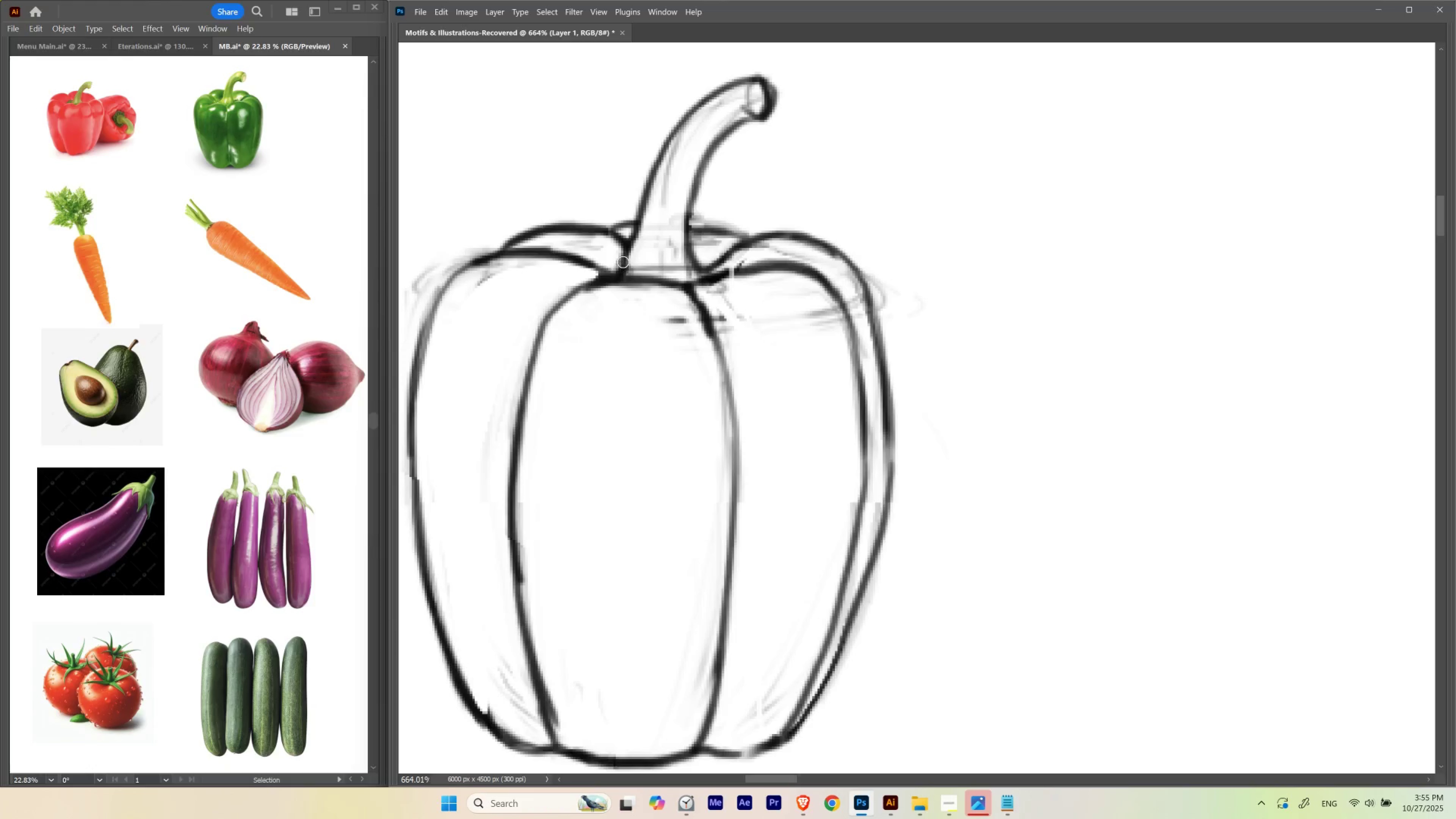 
hold_key(key=Backquote, duration=0.35)
 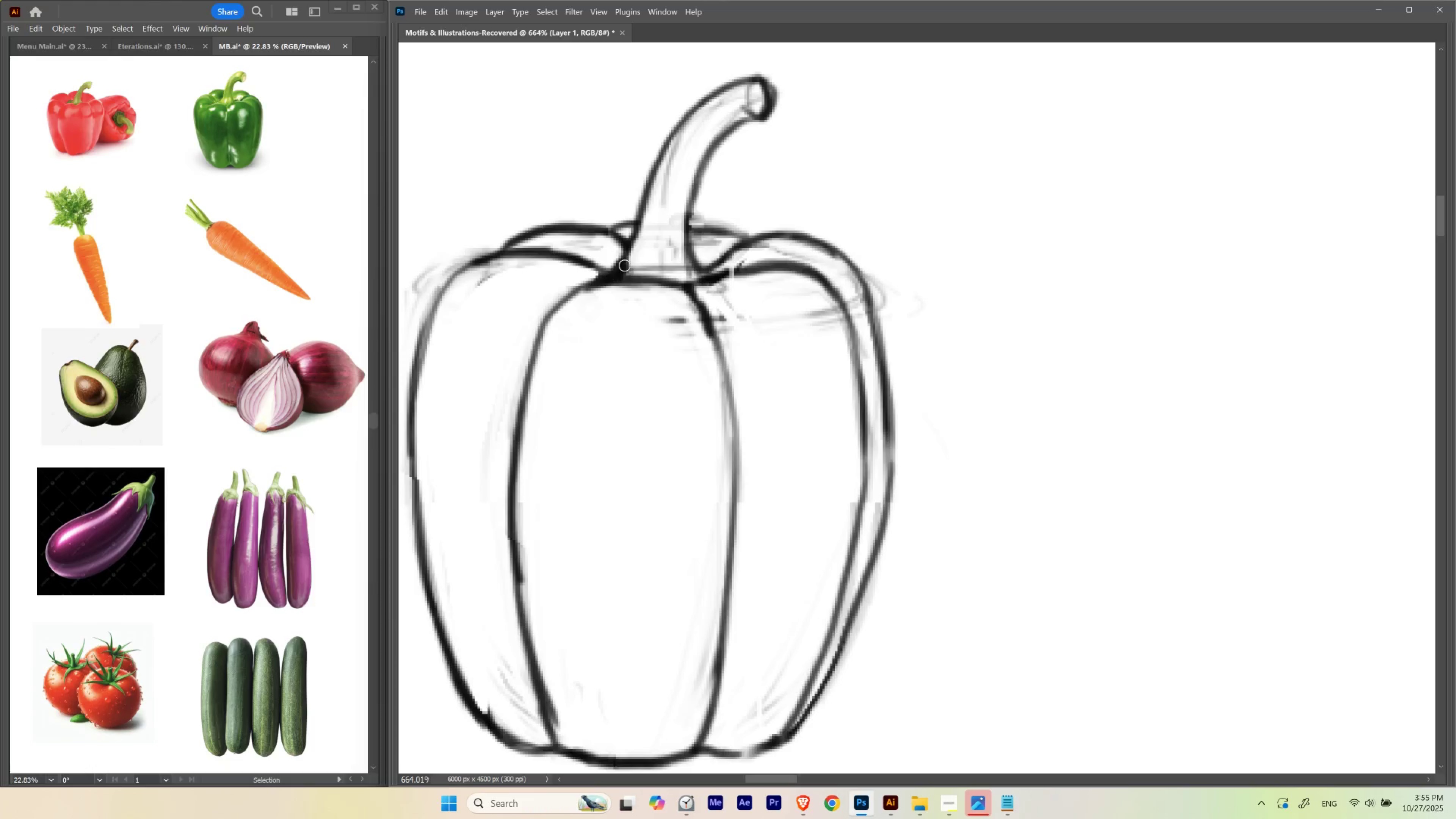 
hold_key(key=Backquote, duration=1.38)
 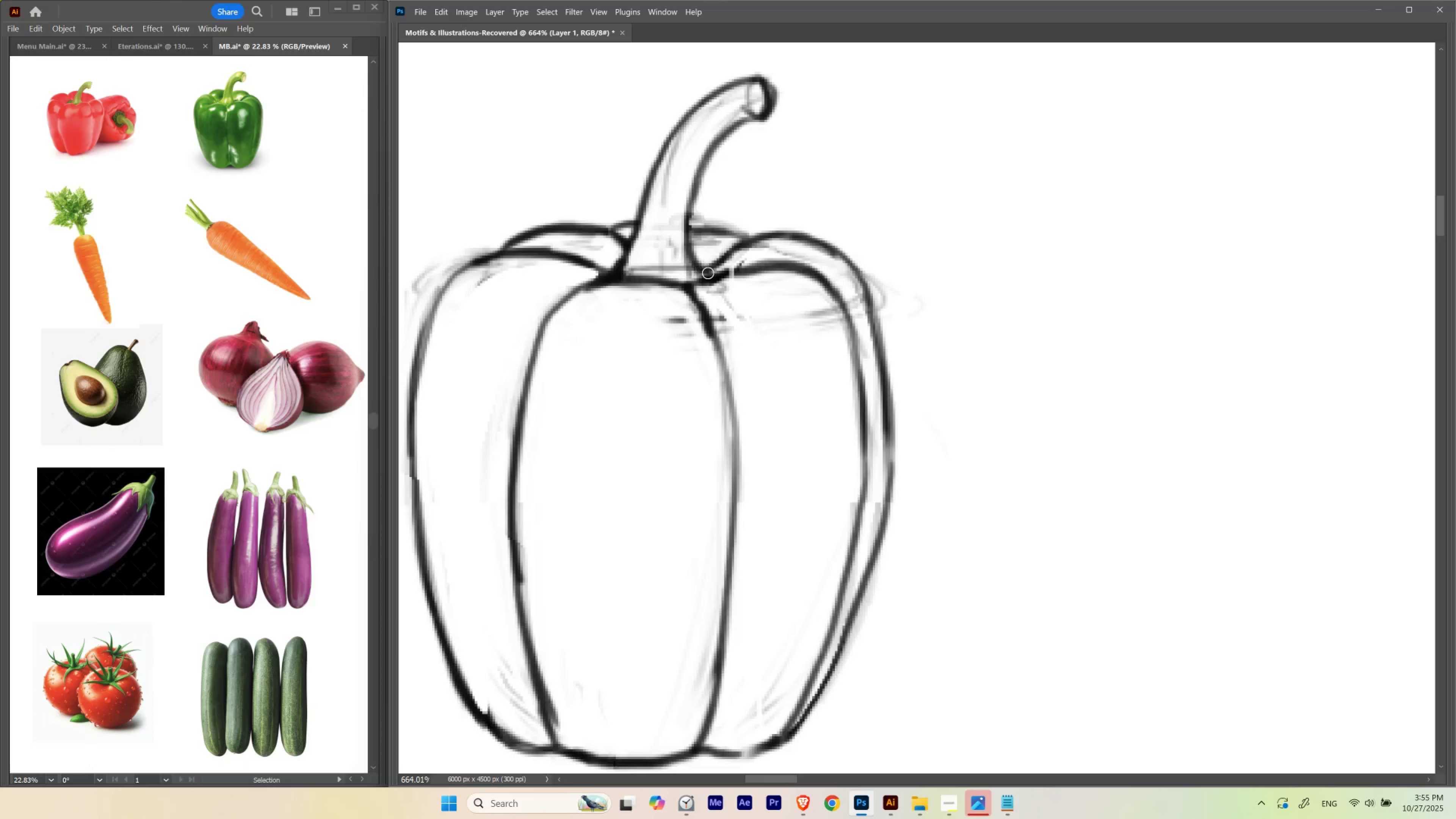 
hold_key(key=Backquote, duration=1.5)
 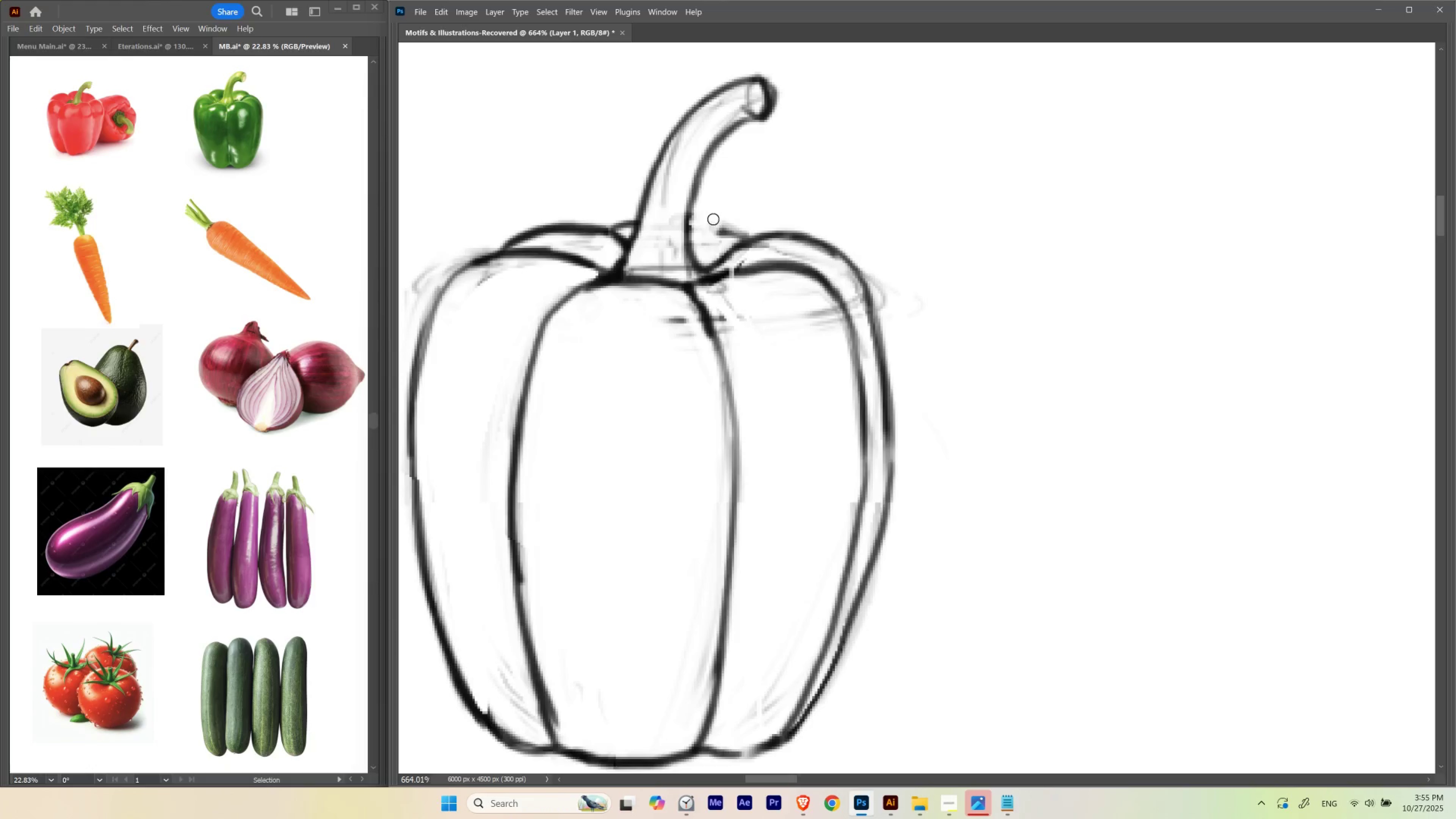 
hold_key(key=Backquote, duration=1.3)
 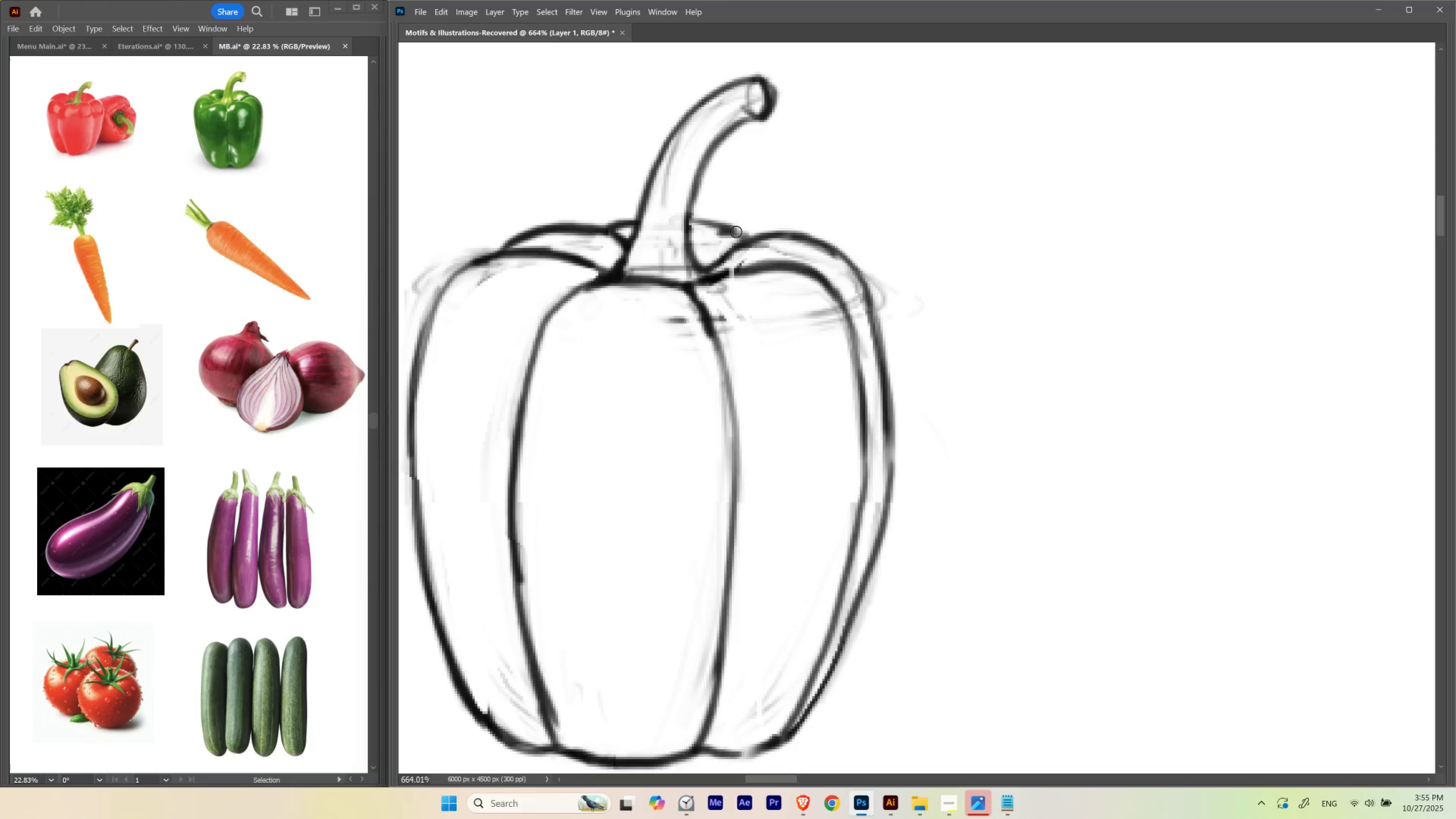 
hold_key(key=Backquote, duration=0.86)
 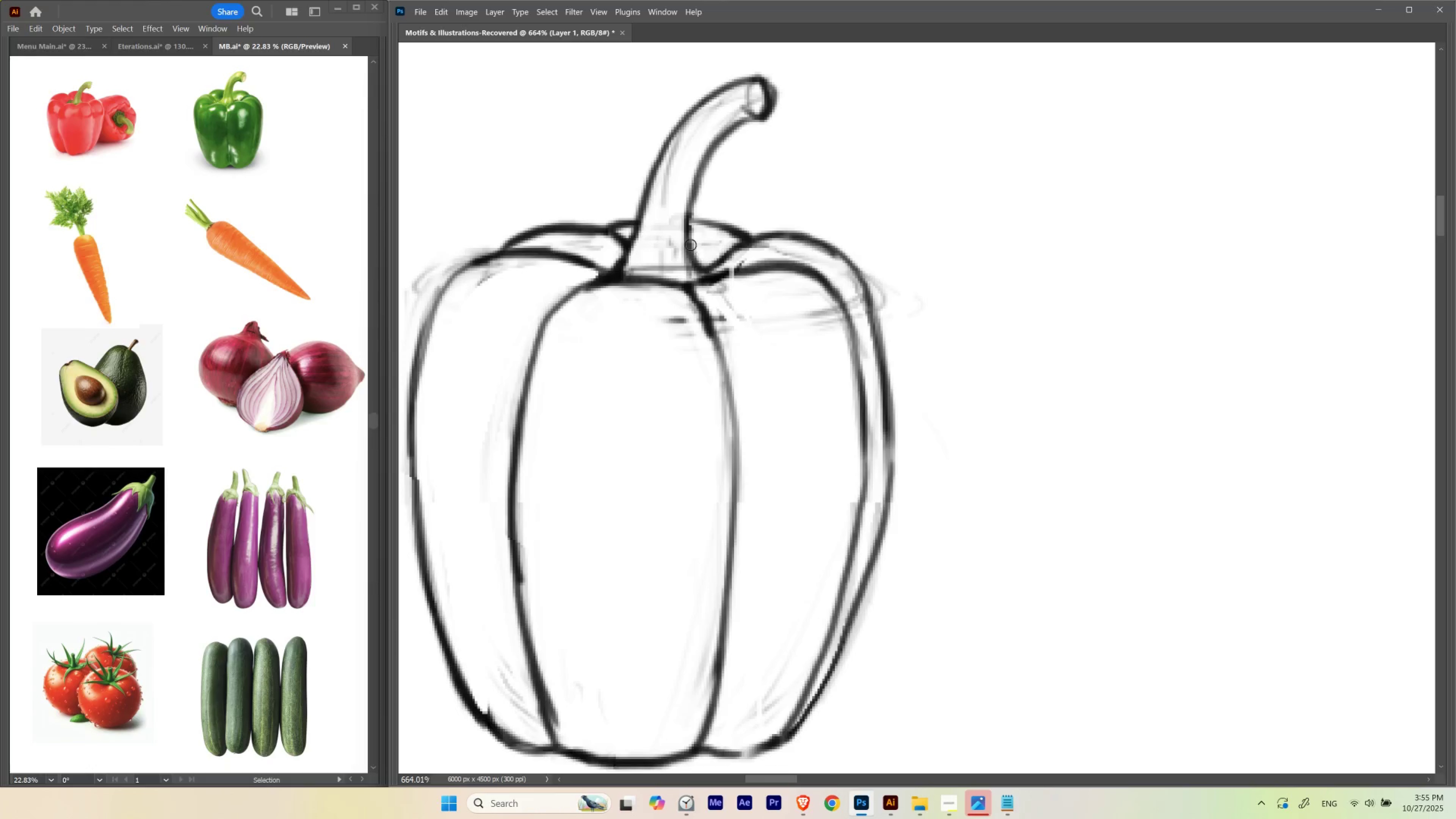 
hold_key(key=ControlLeft, duration=1.46)
 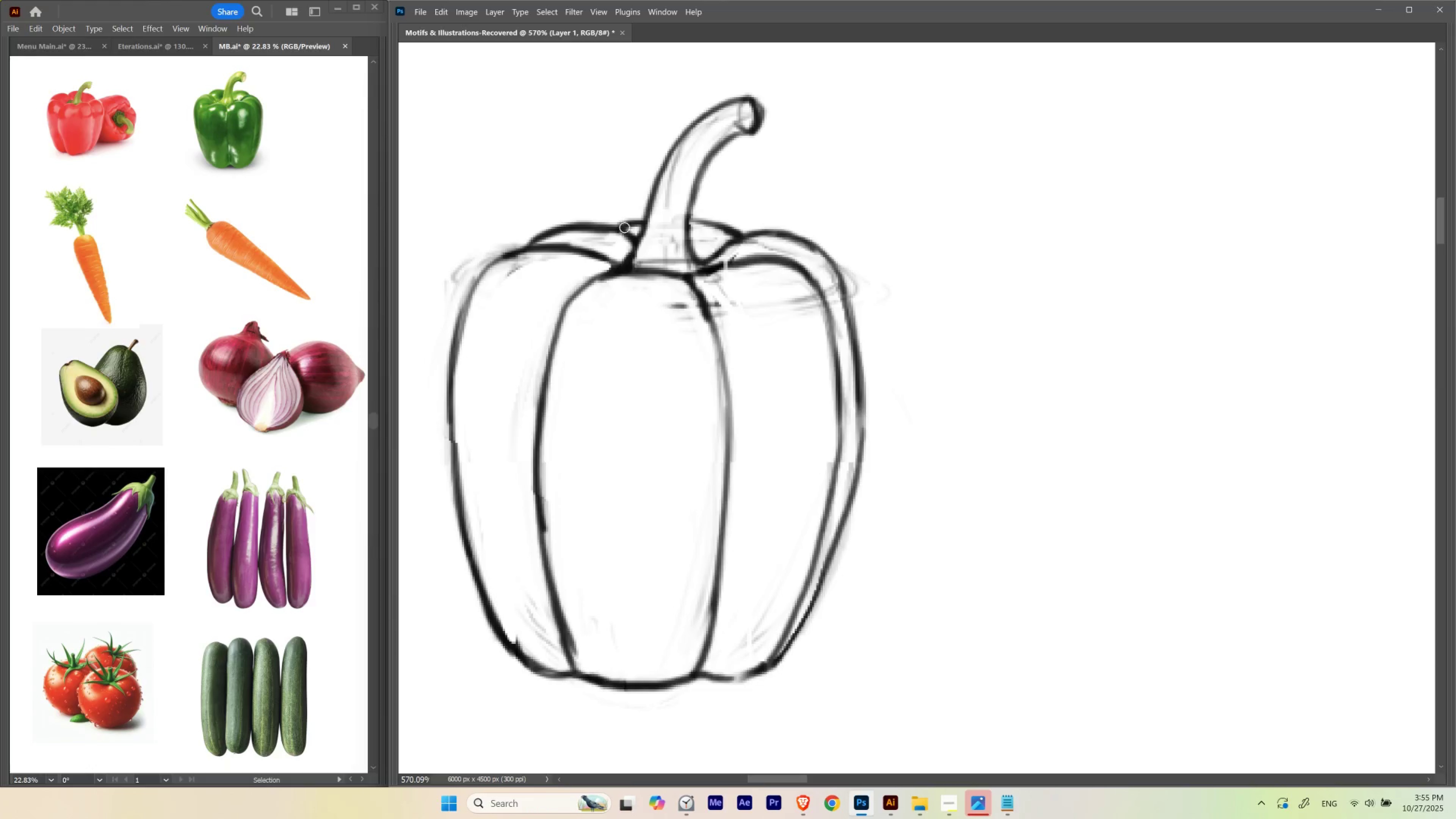 
hold_key(key=Space, duration=1.46)
 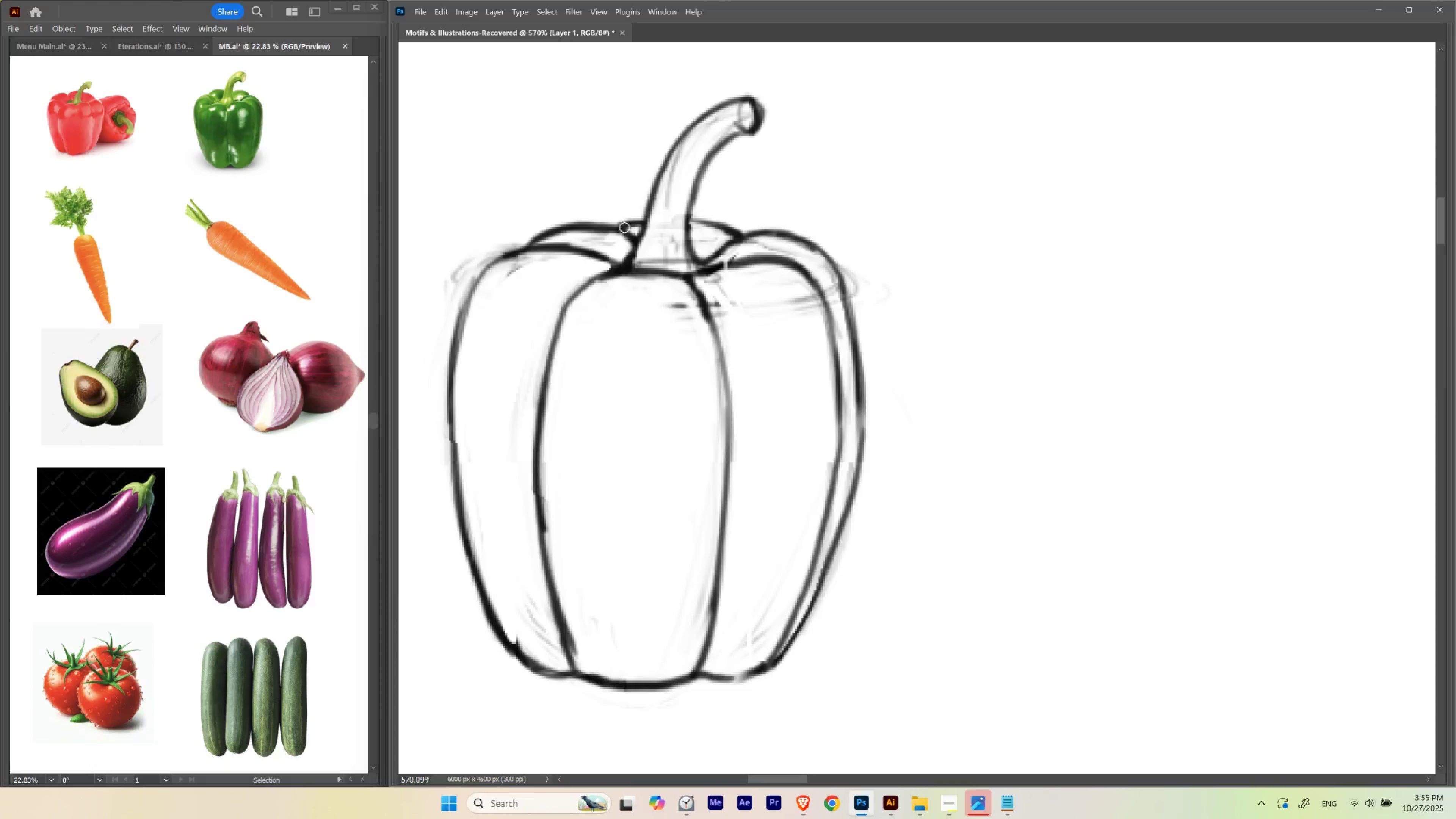 
left_click_drag(start_coordinate=[688, 220], to_coordinate=[666, 299])
 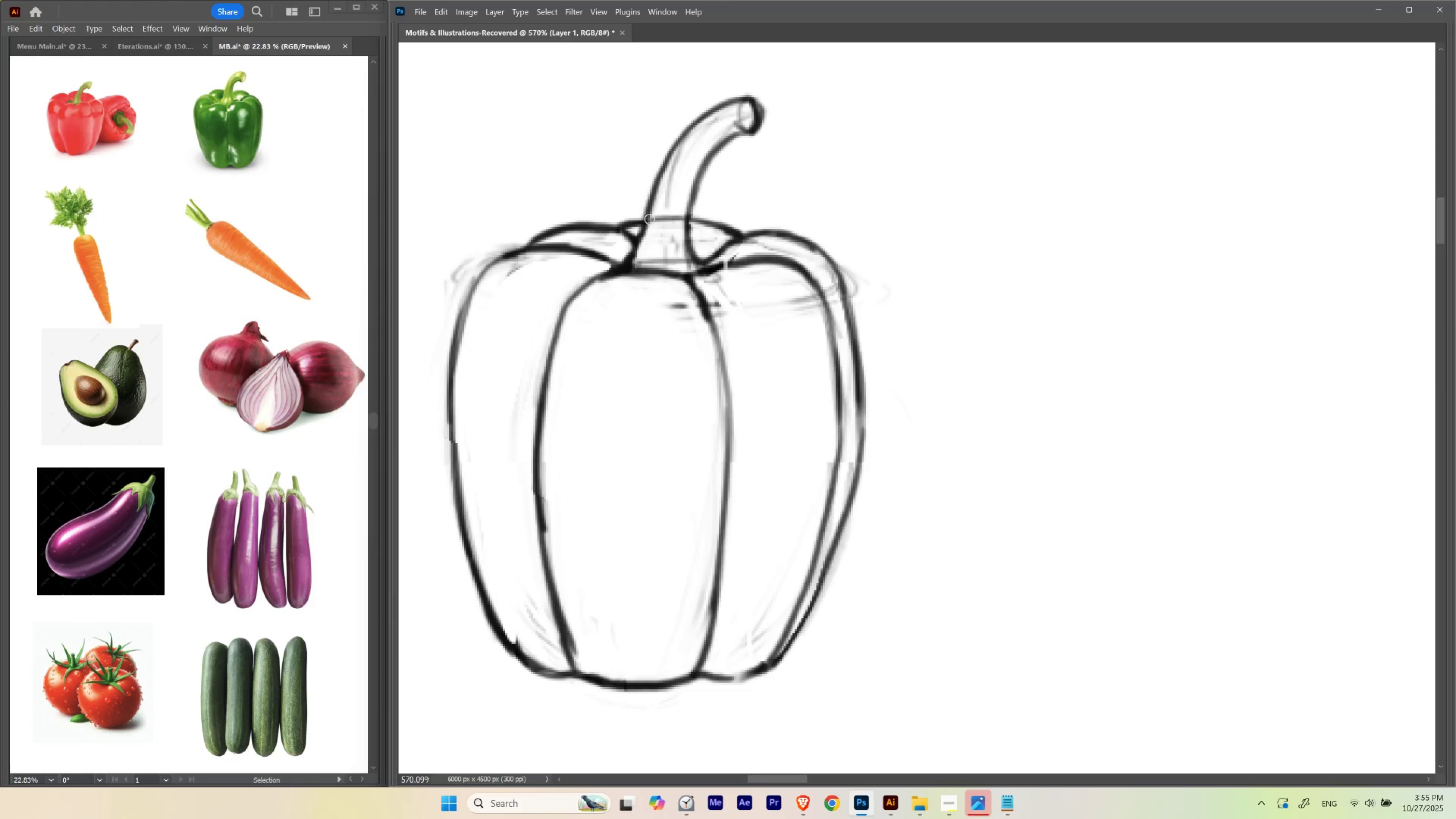 
hold_key(key=Backquote, duration=0.7)
 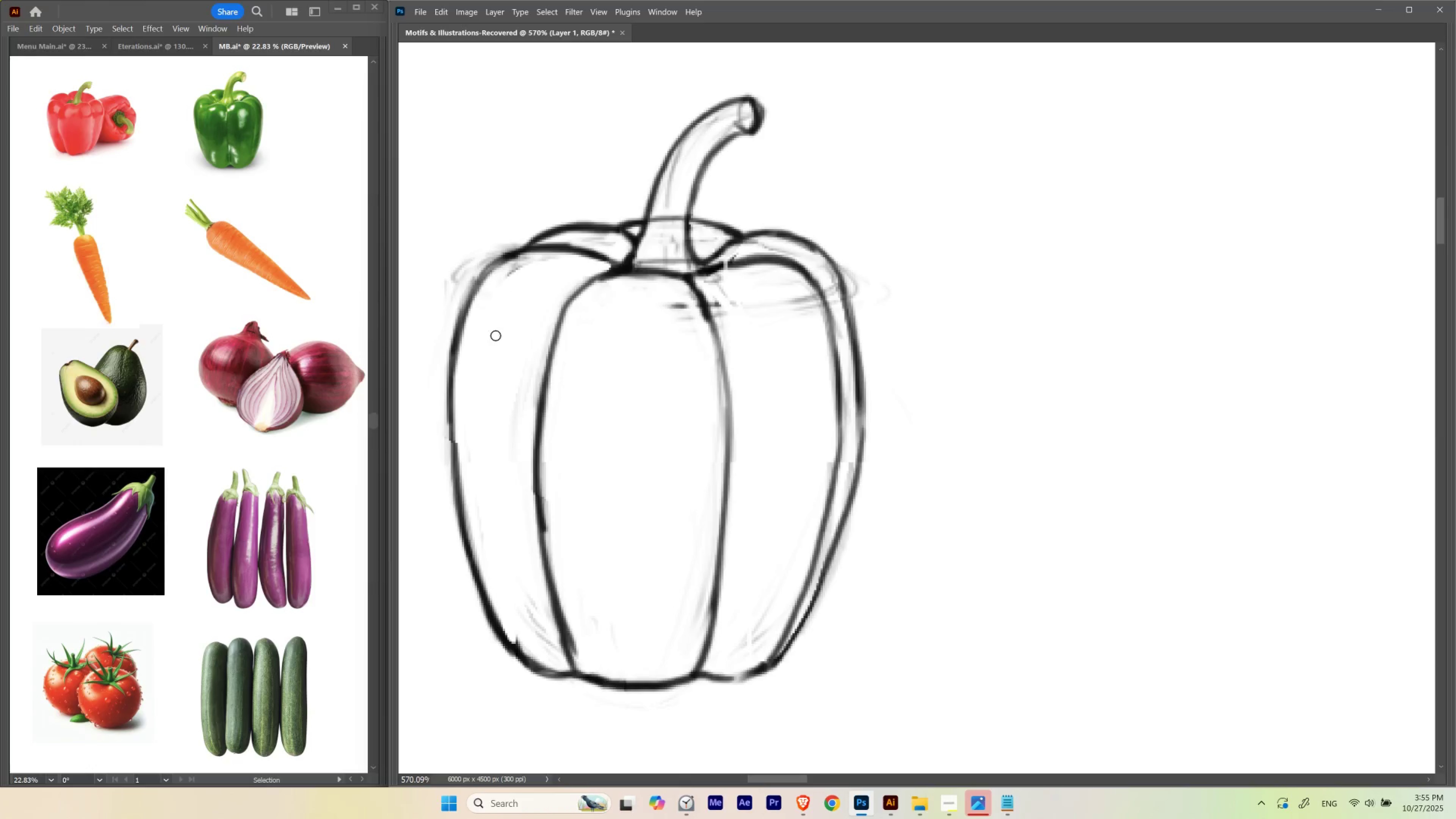 
hold_key(key=Backquote, duration=0.65)
 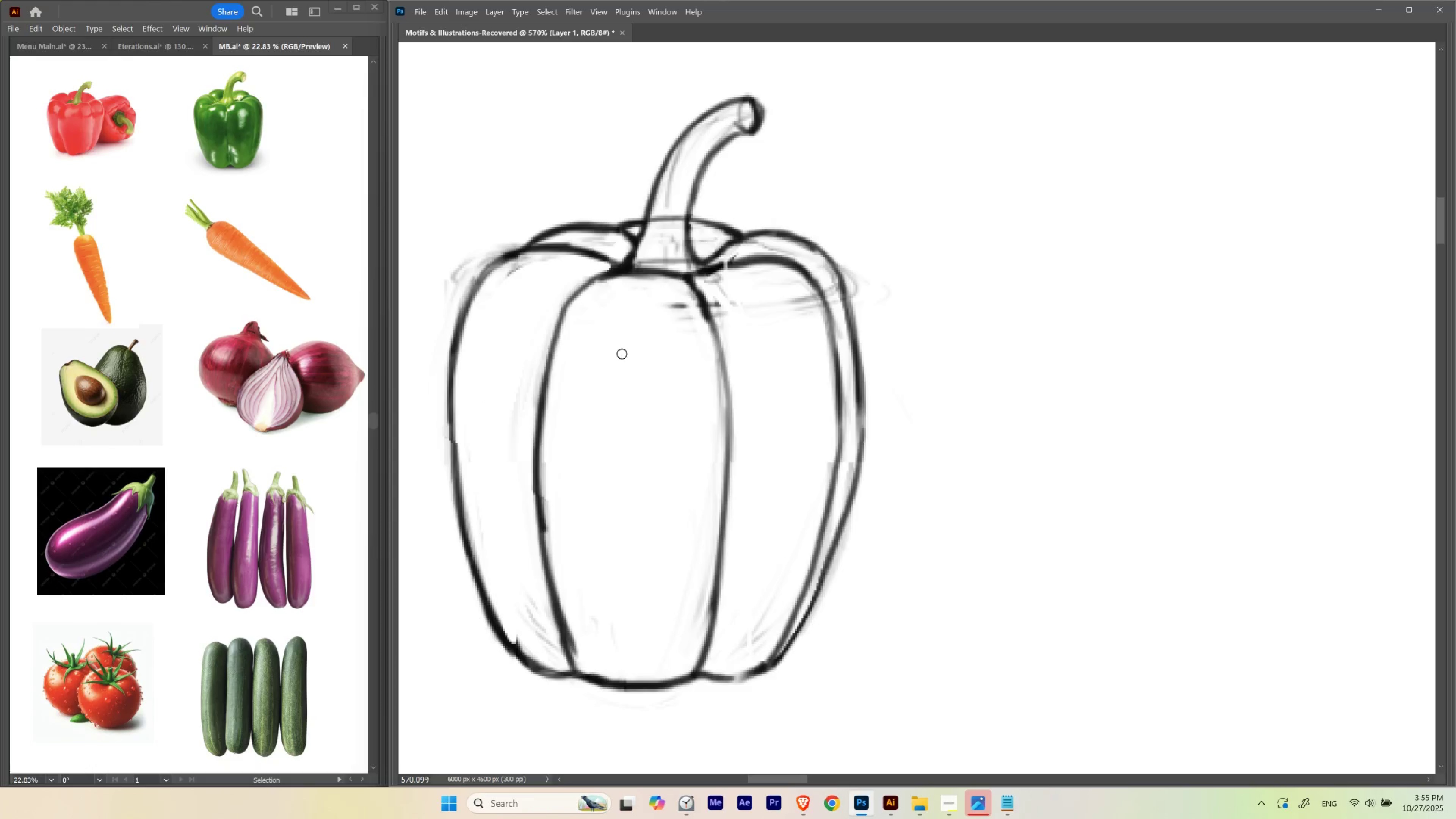 
hold_key(key=ControlLeft, duration=2.19)
 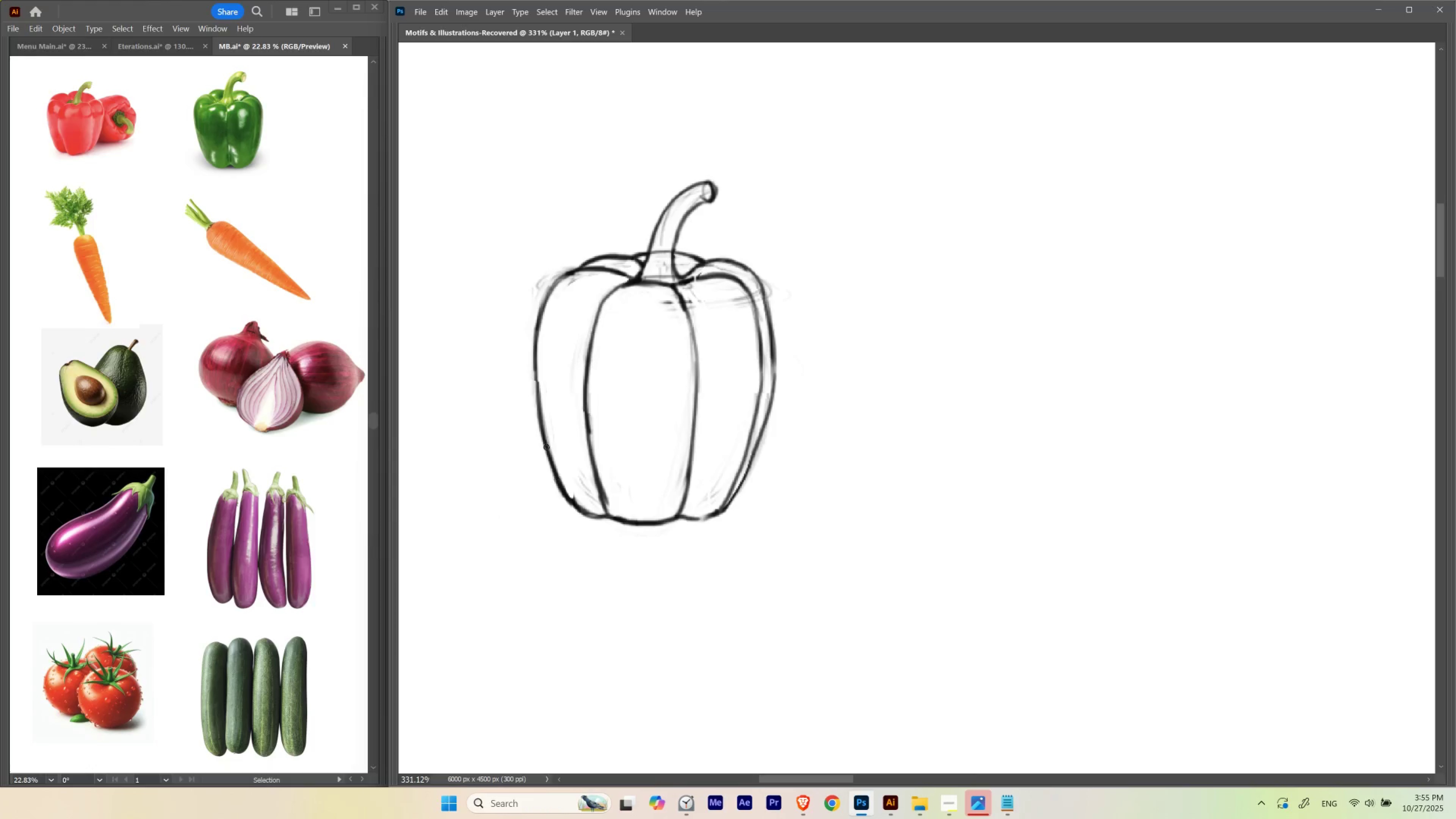 
hold_key(key=Space, duration=1.5)
 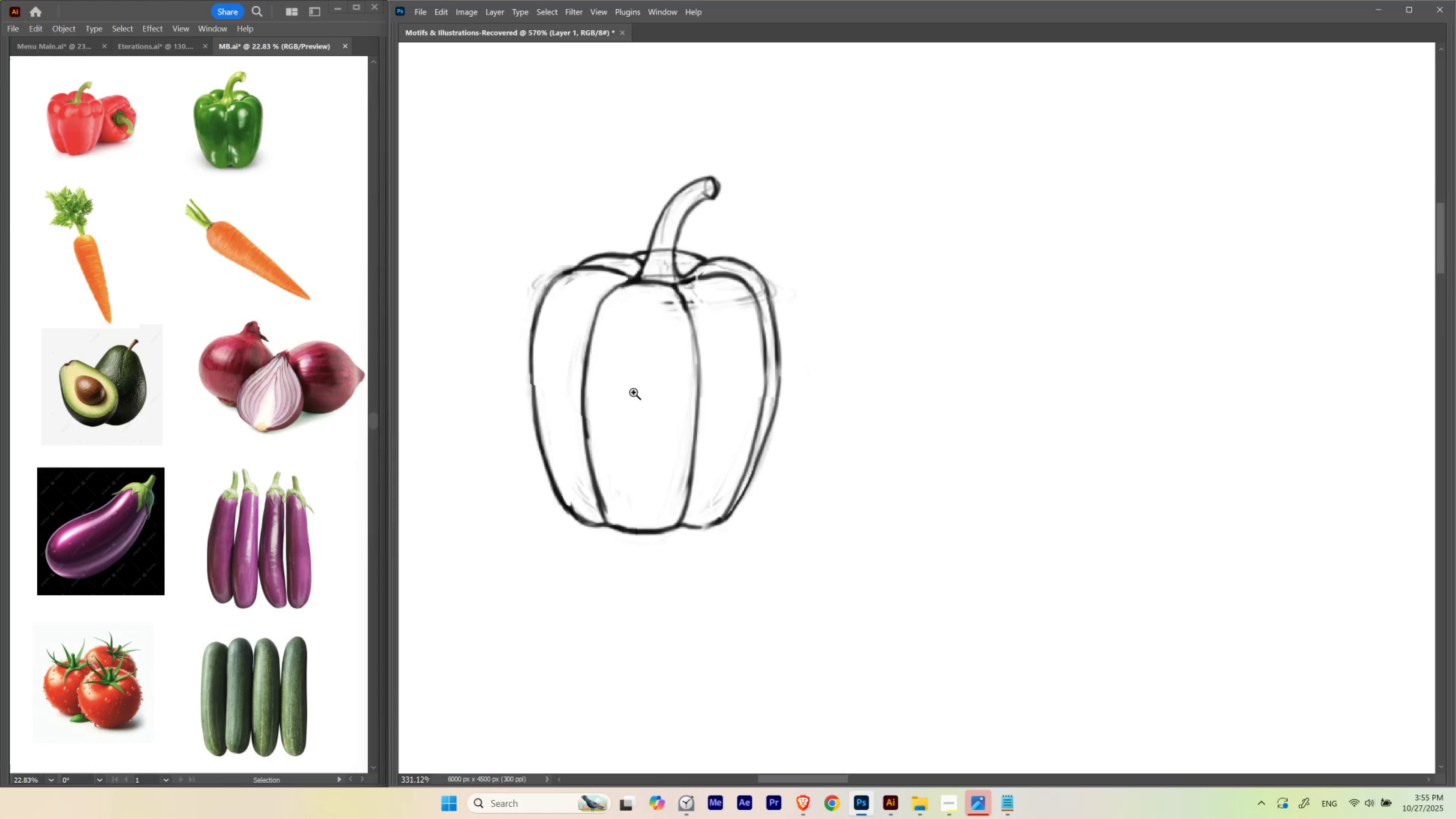 
left_click_drag(start_coordinate=[653, 298], to_coordinate=[633, 392])
 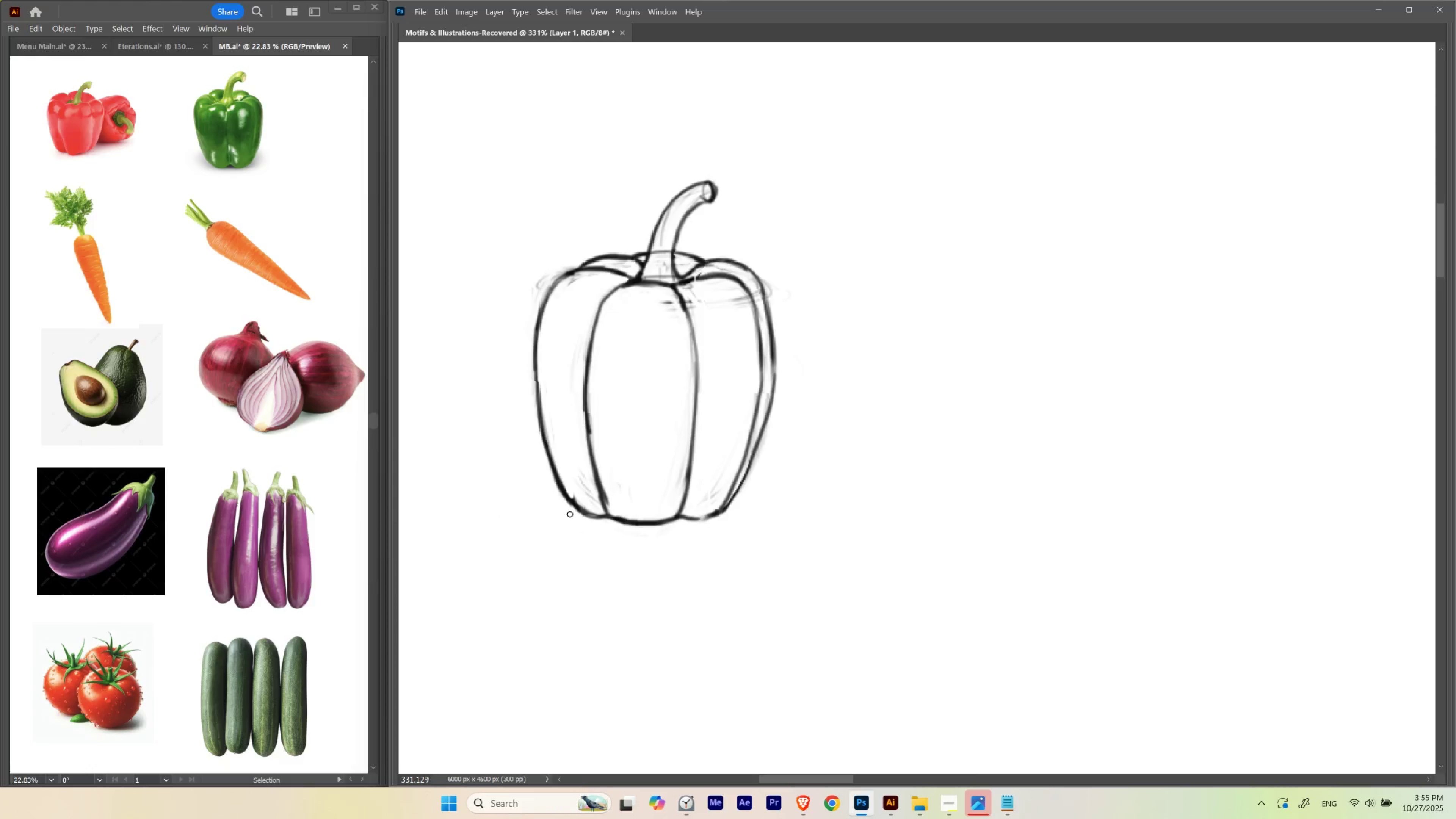 
hold_key(key=Space, duration=0.71)
 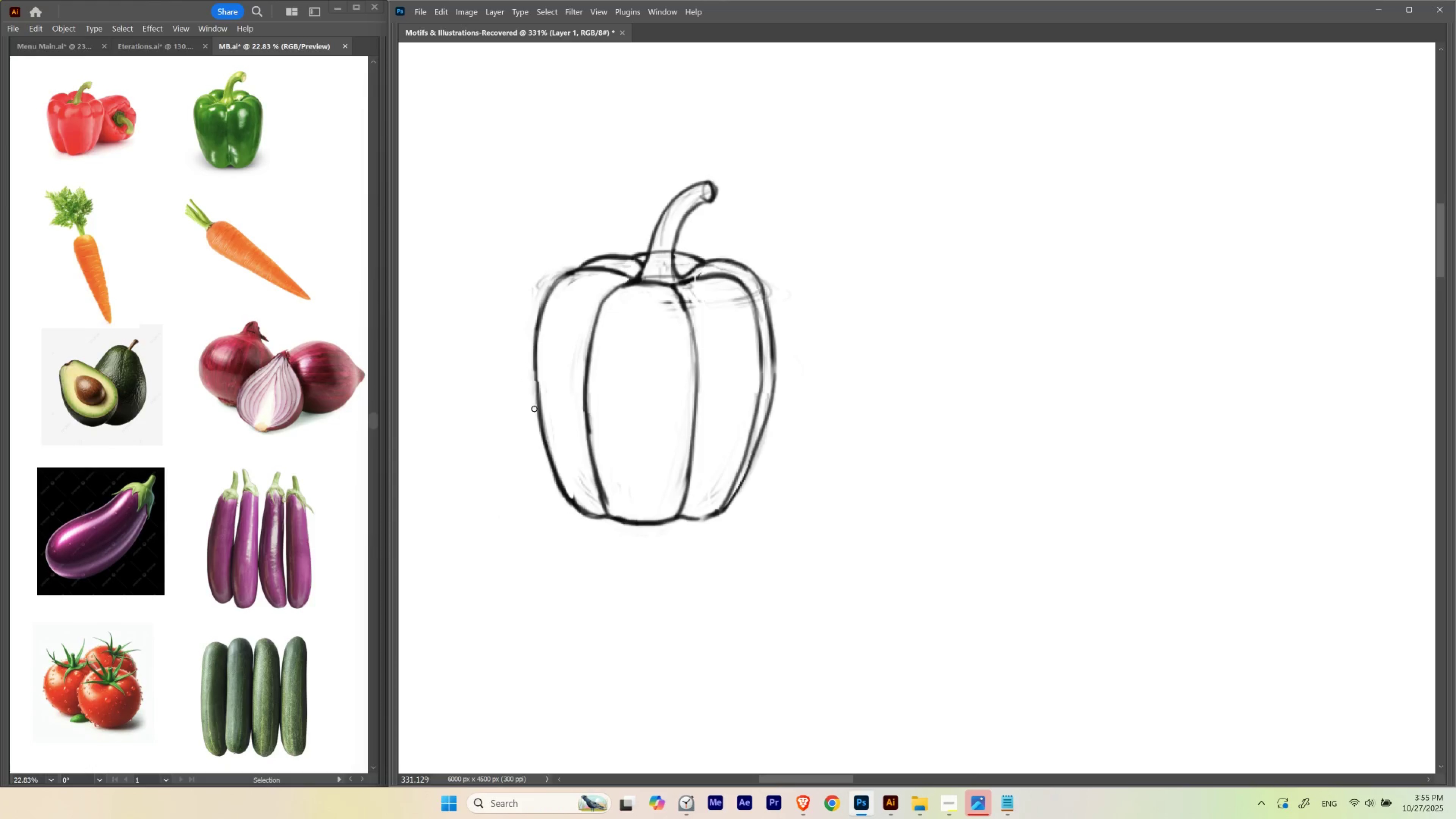 
key(M)
 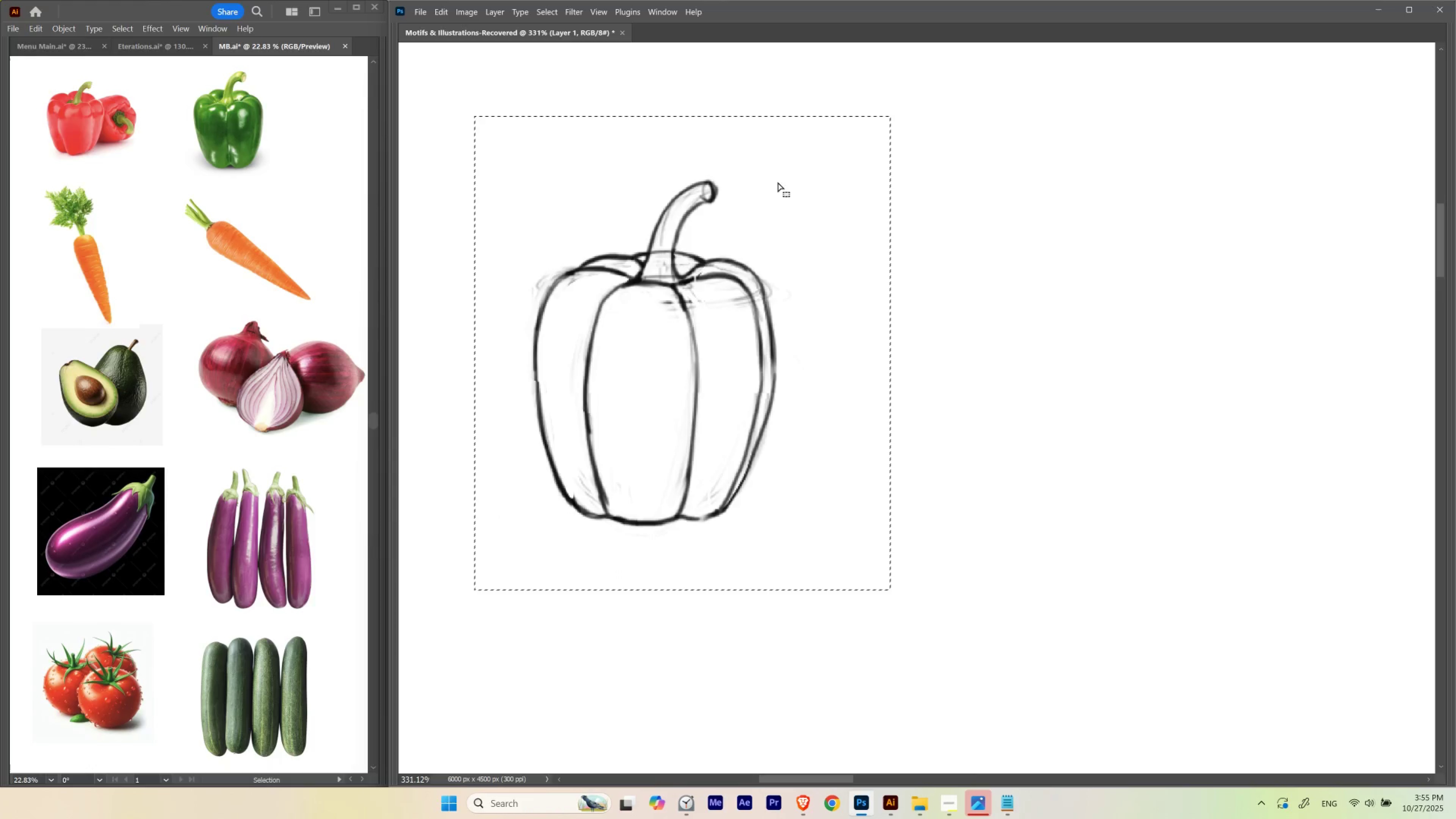 
key(Control+T)
 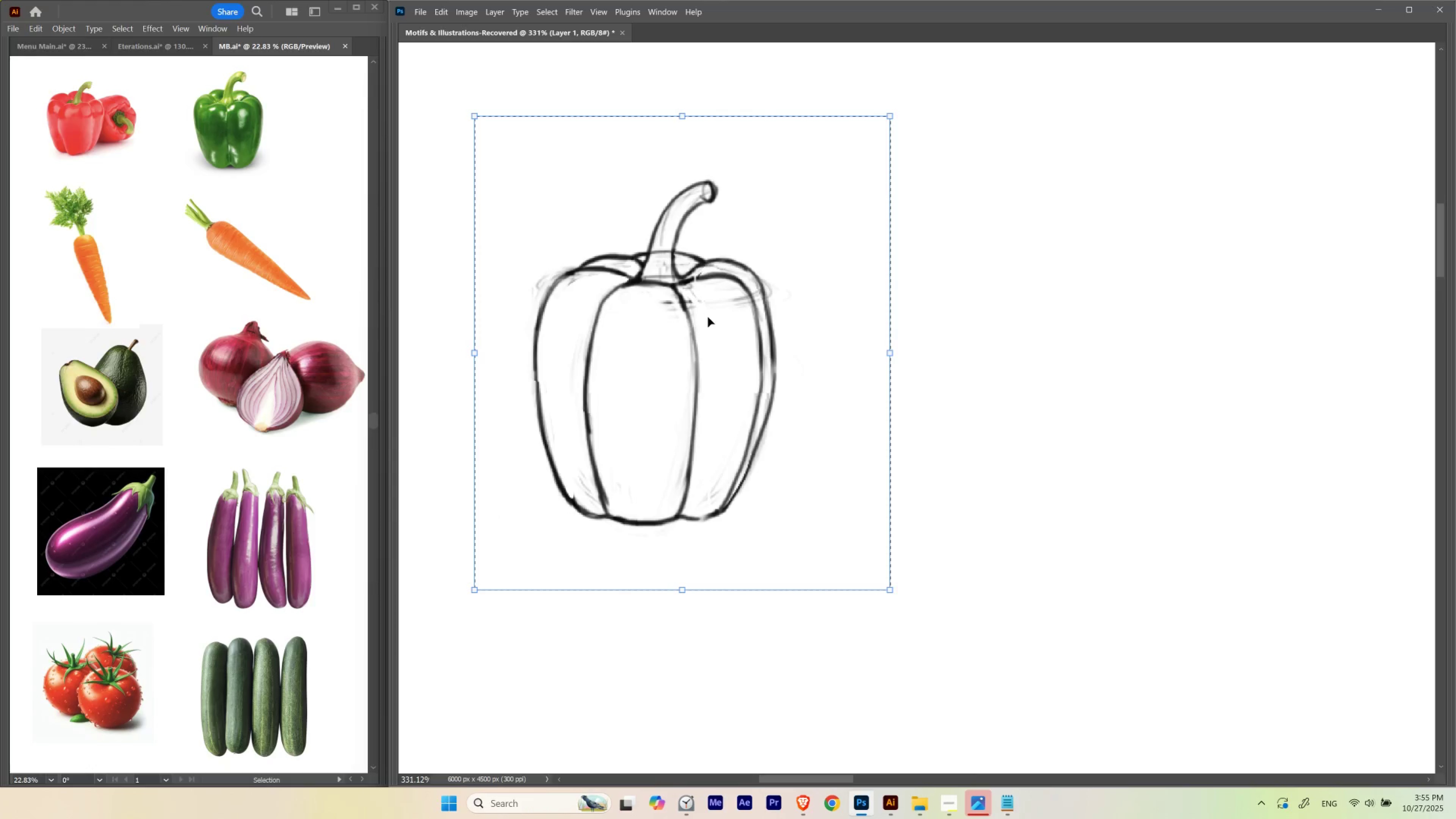 
right_click([708, 317])
 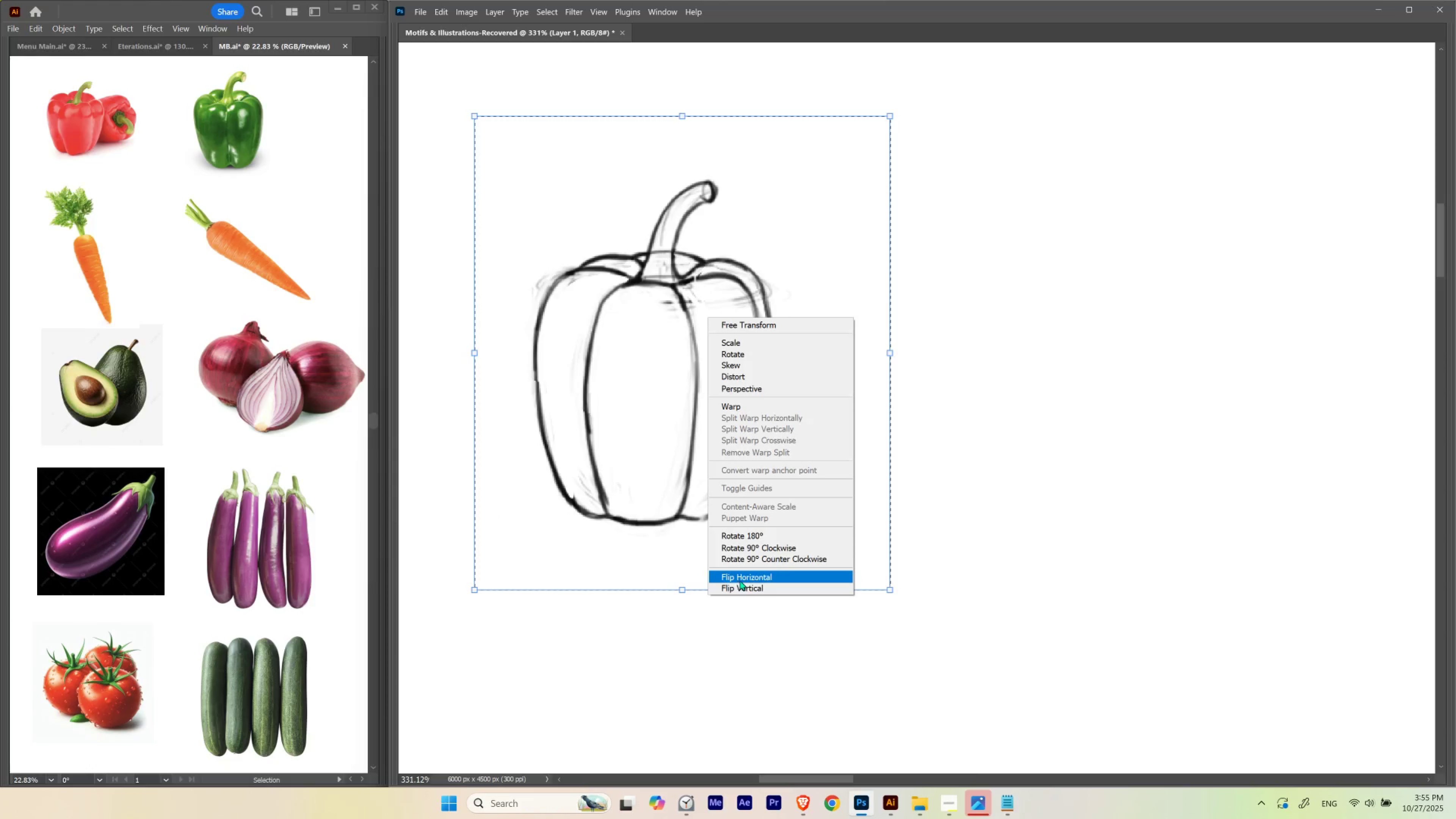 
left_click([743, 578])
 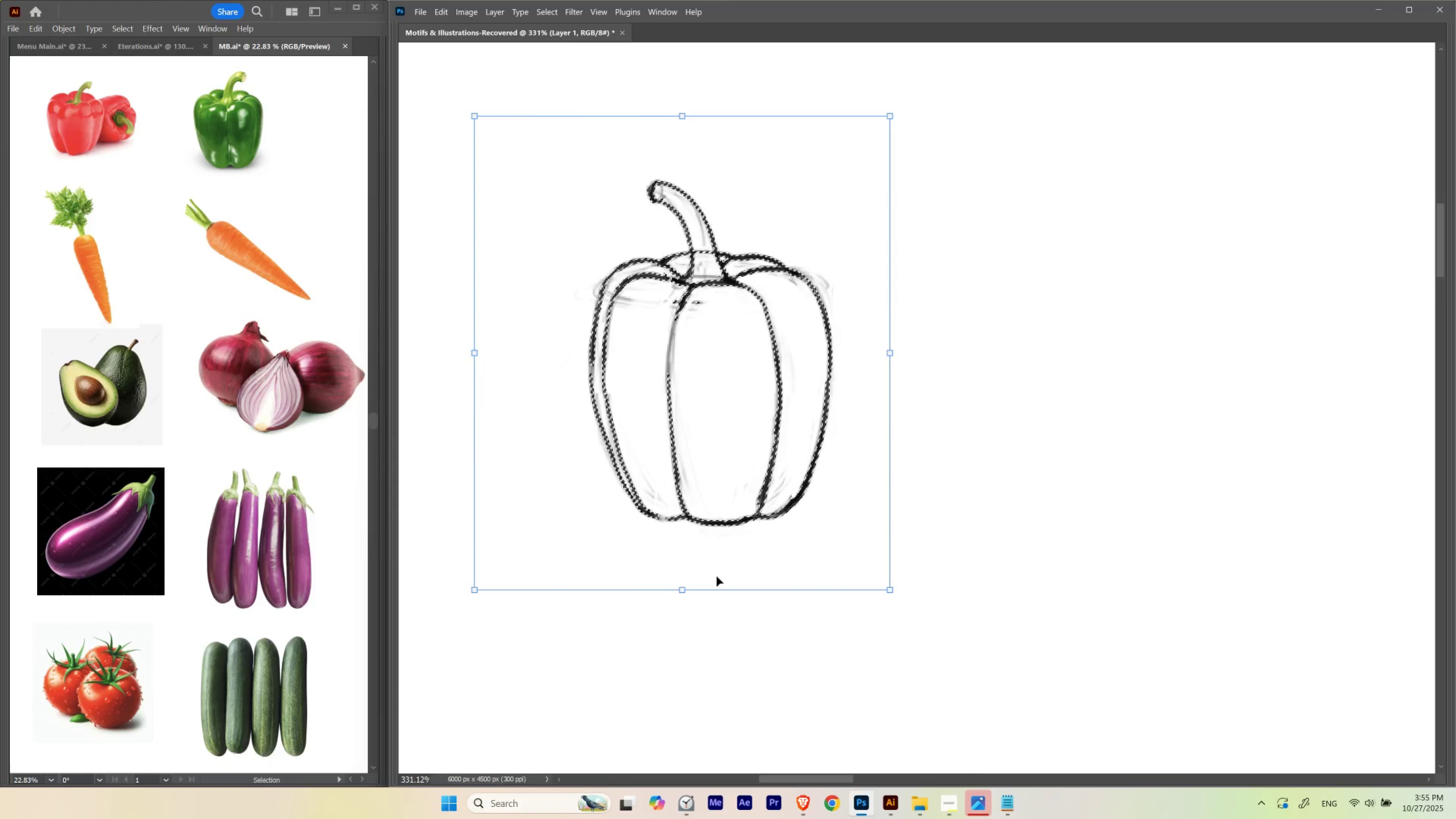 
key(Enter)
 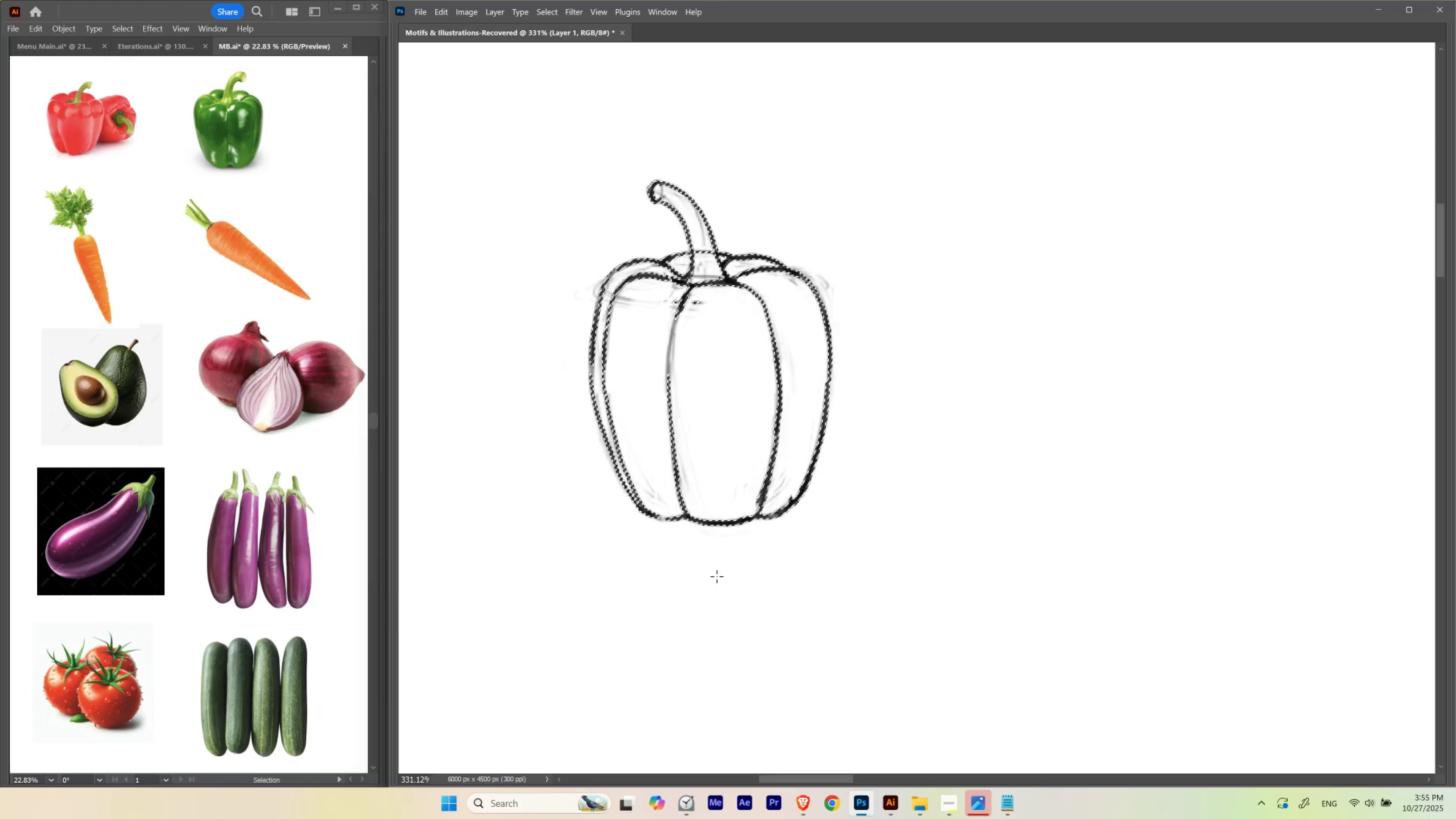 
key(Control+D)
 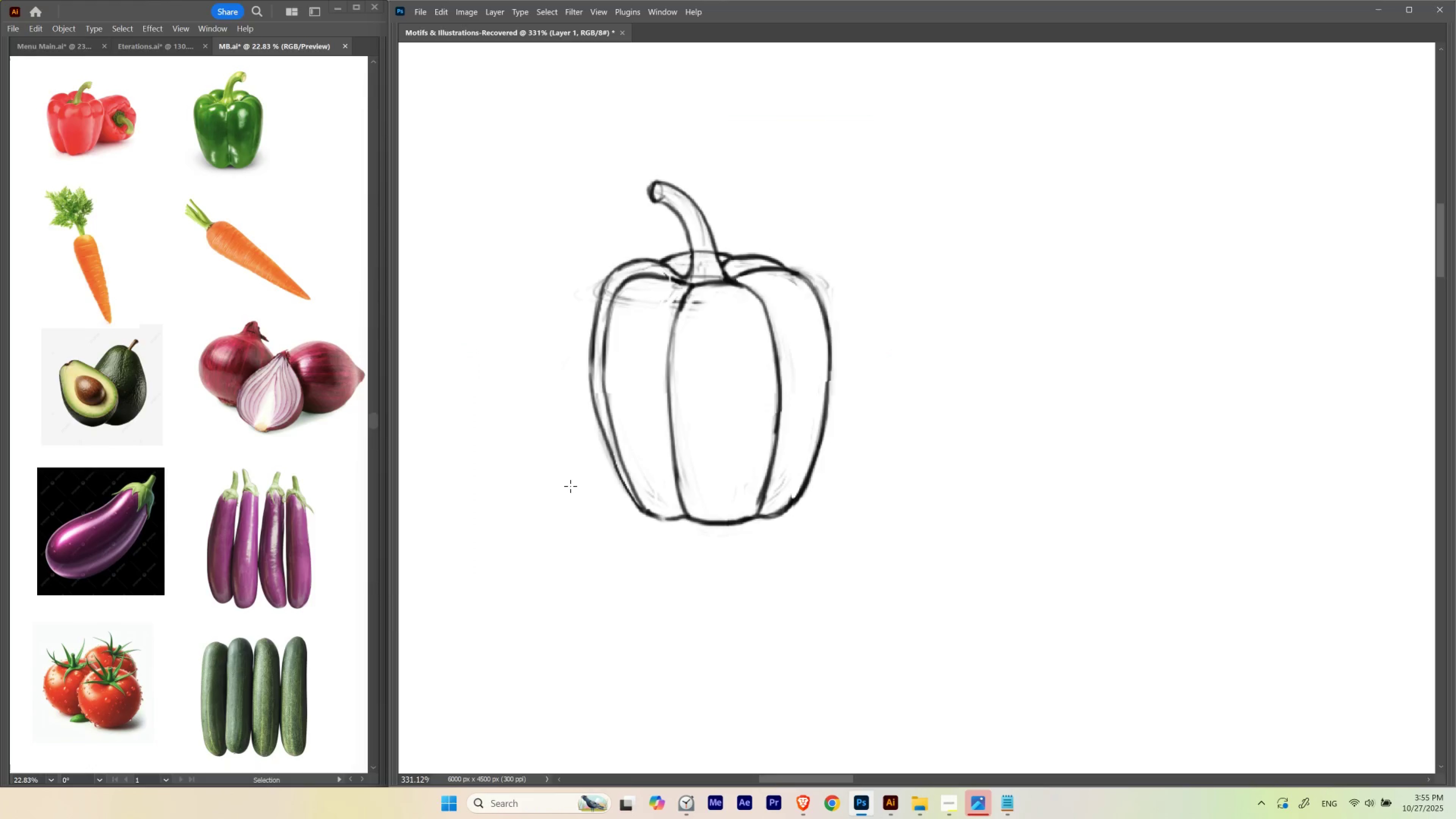 
type(lmv)
 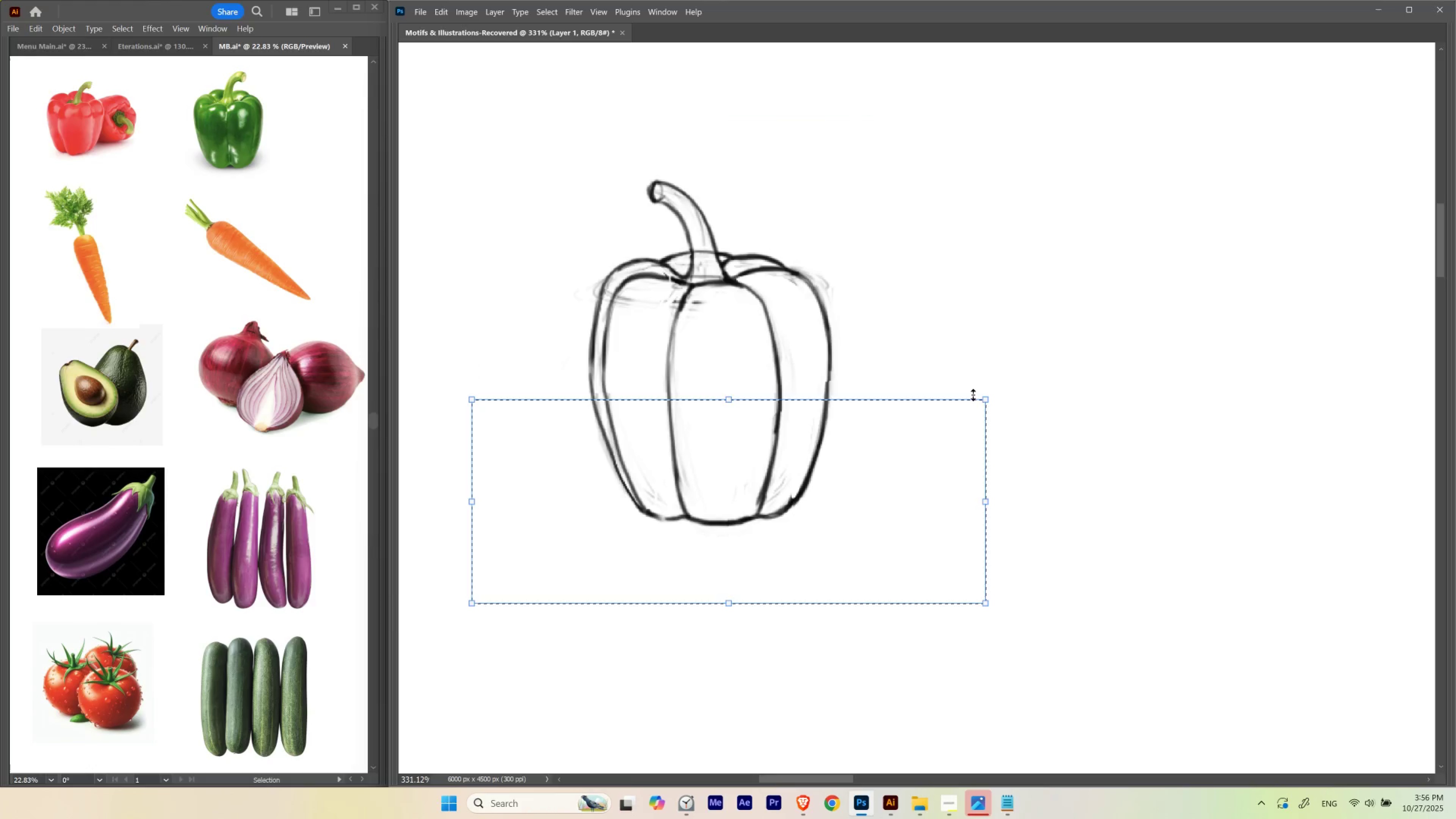 
key(ArrowLeft)
 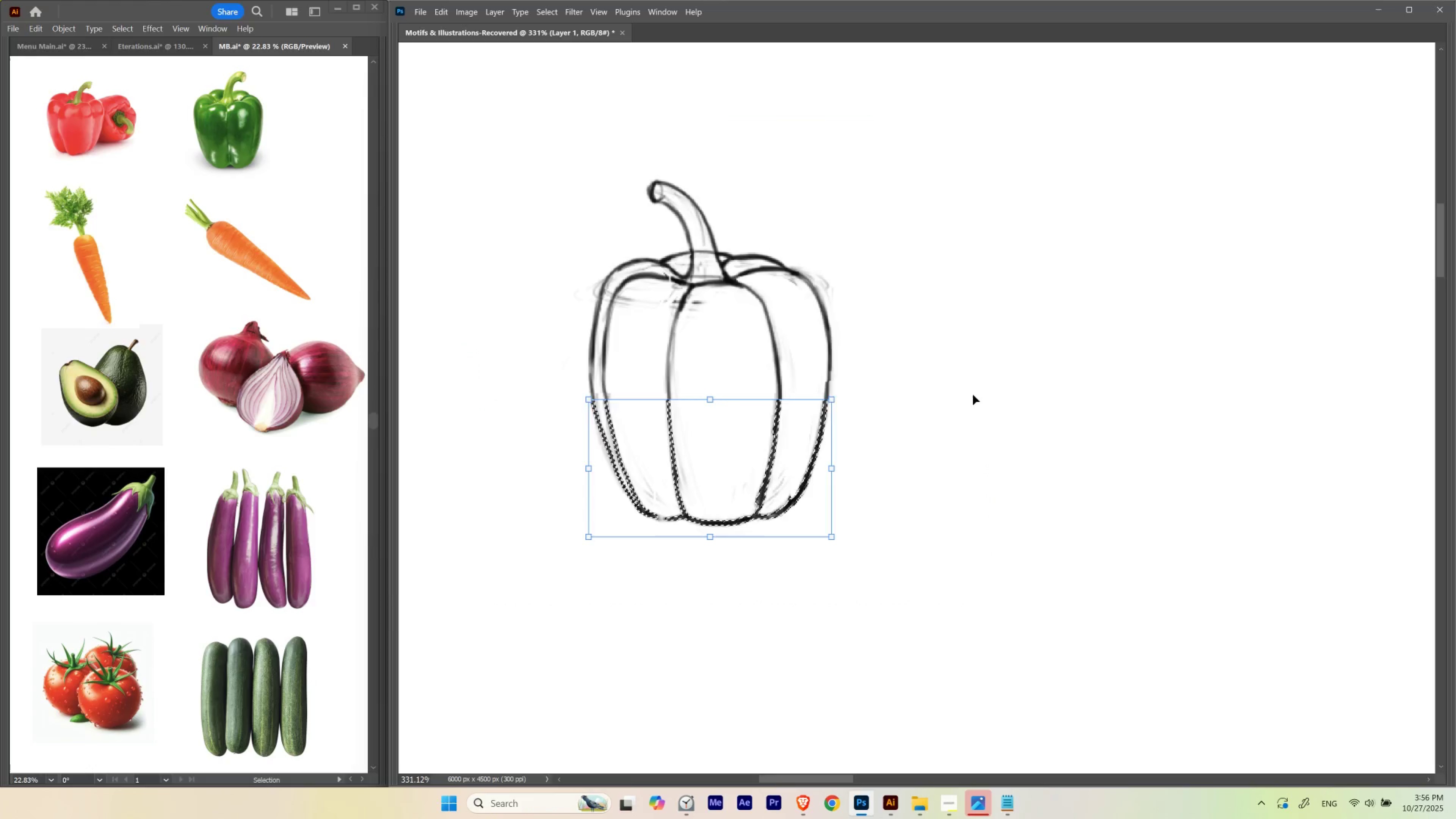 
key(ArrowLeft)
 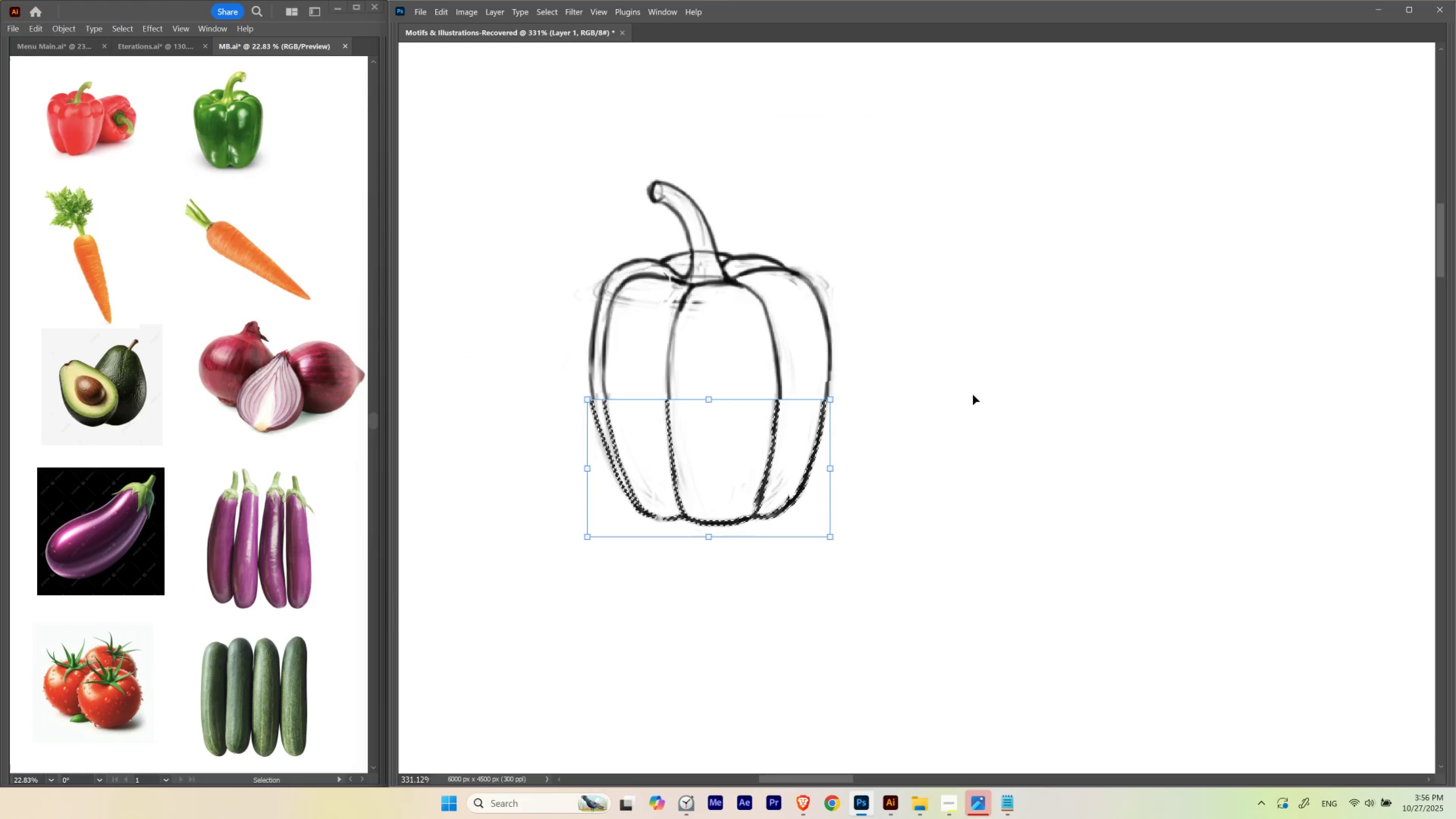 
key(ArrowLeft)
 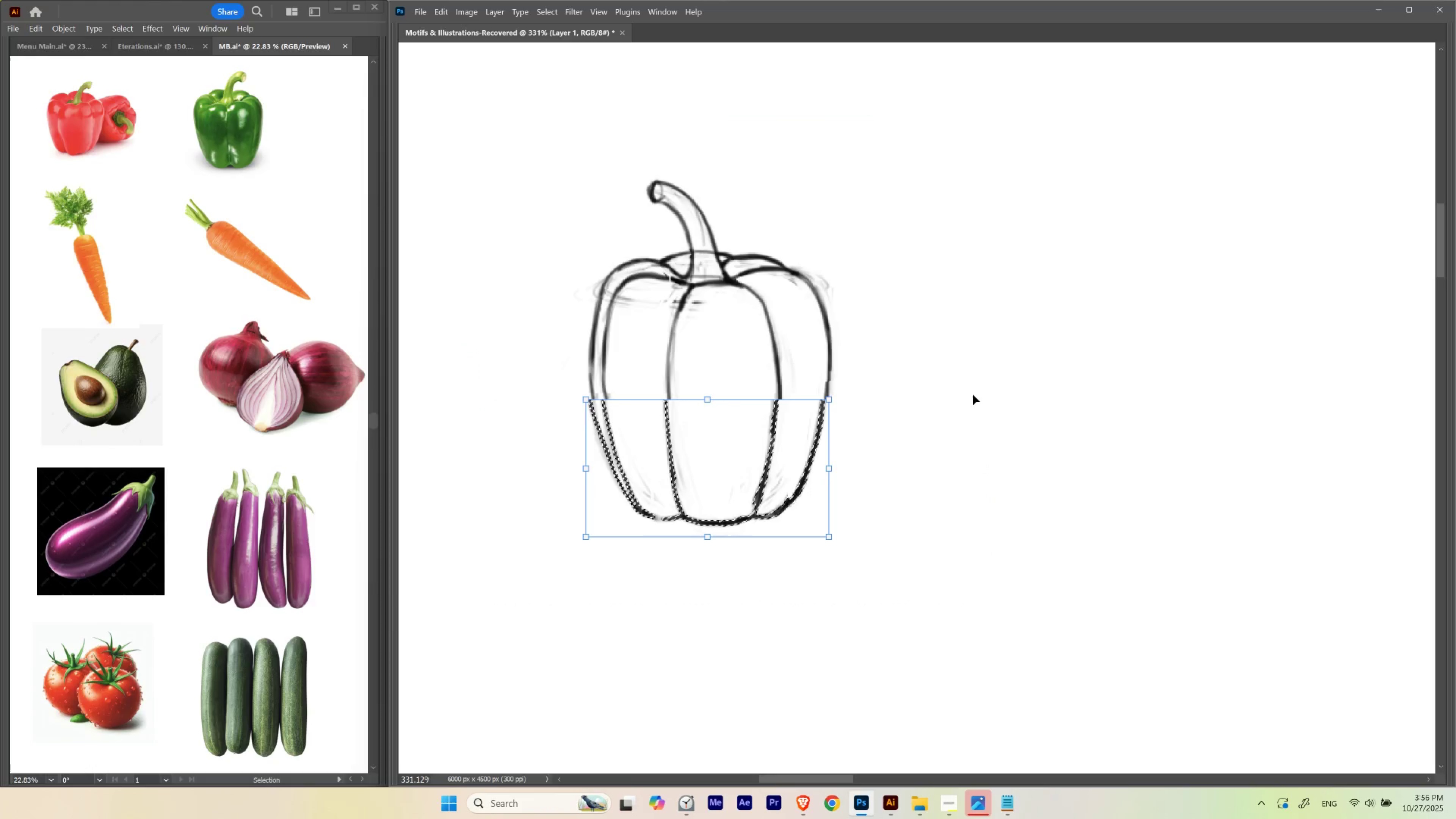 
key(Control+H)
 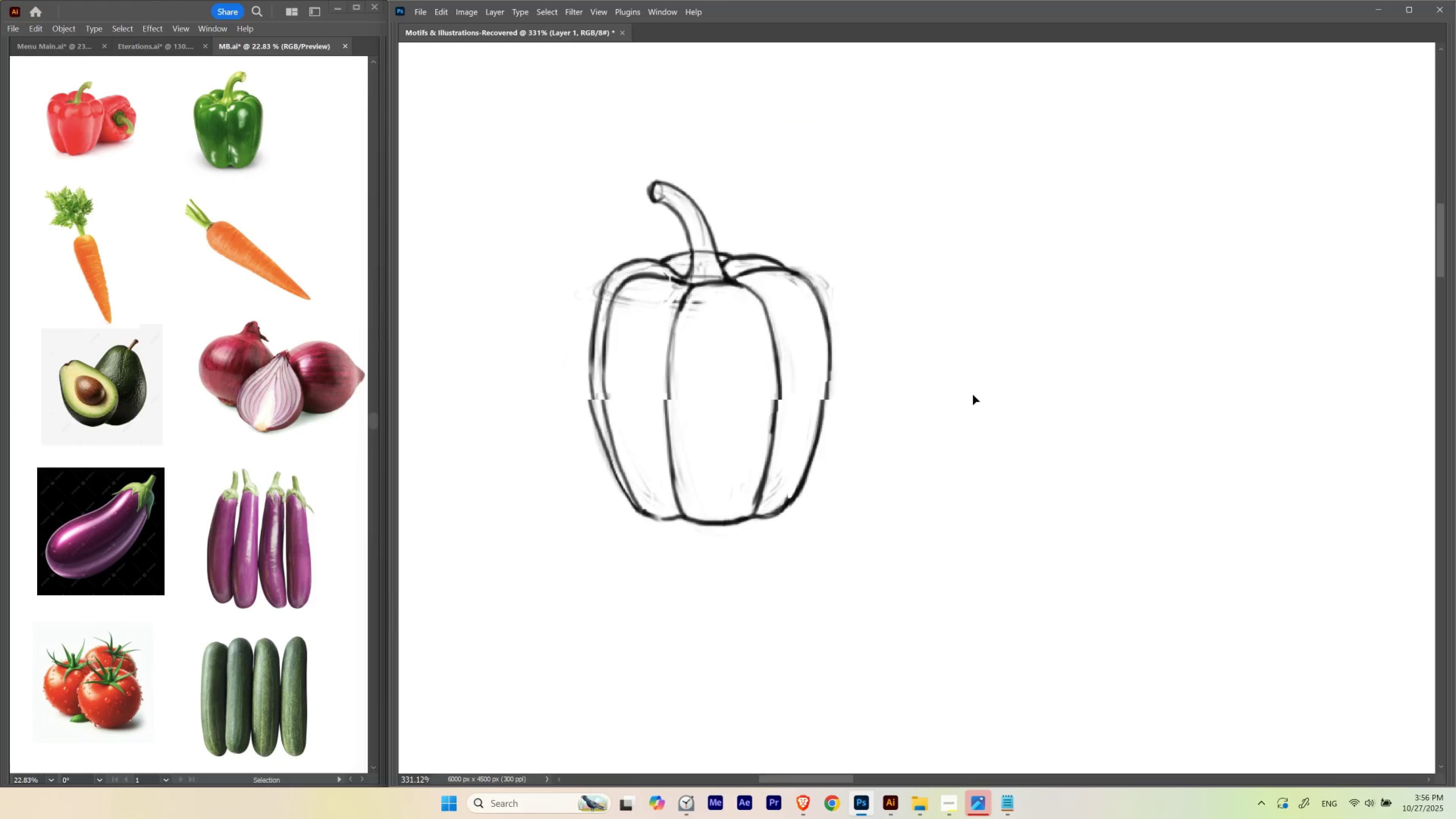 
key(ArrowLeft)
 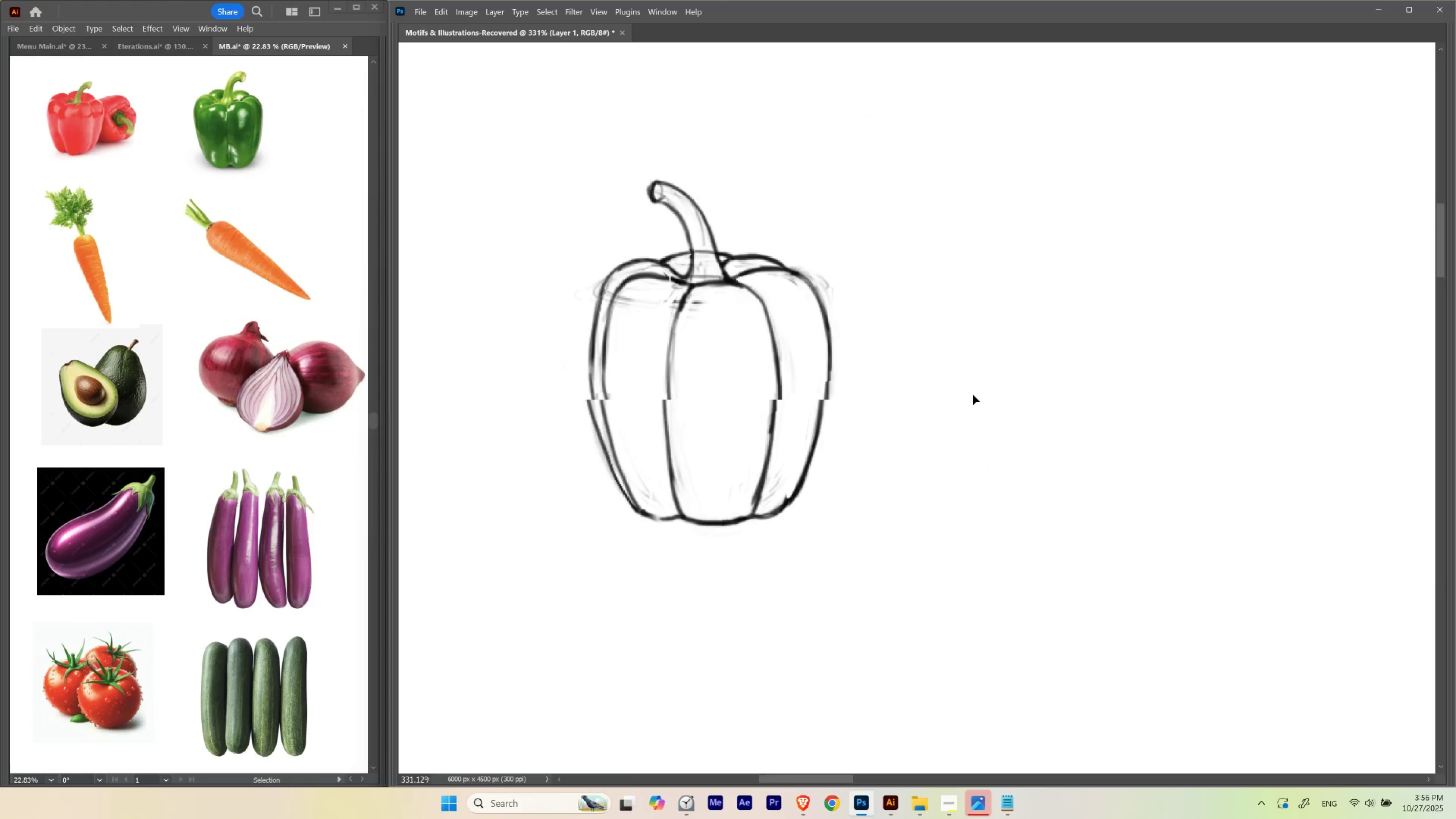 
key(ArrowRight)
 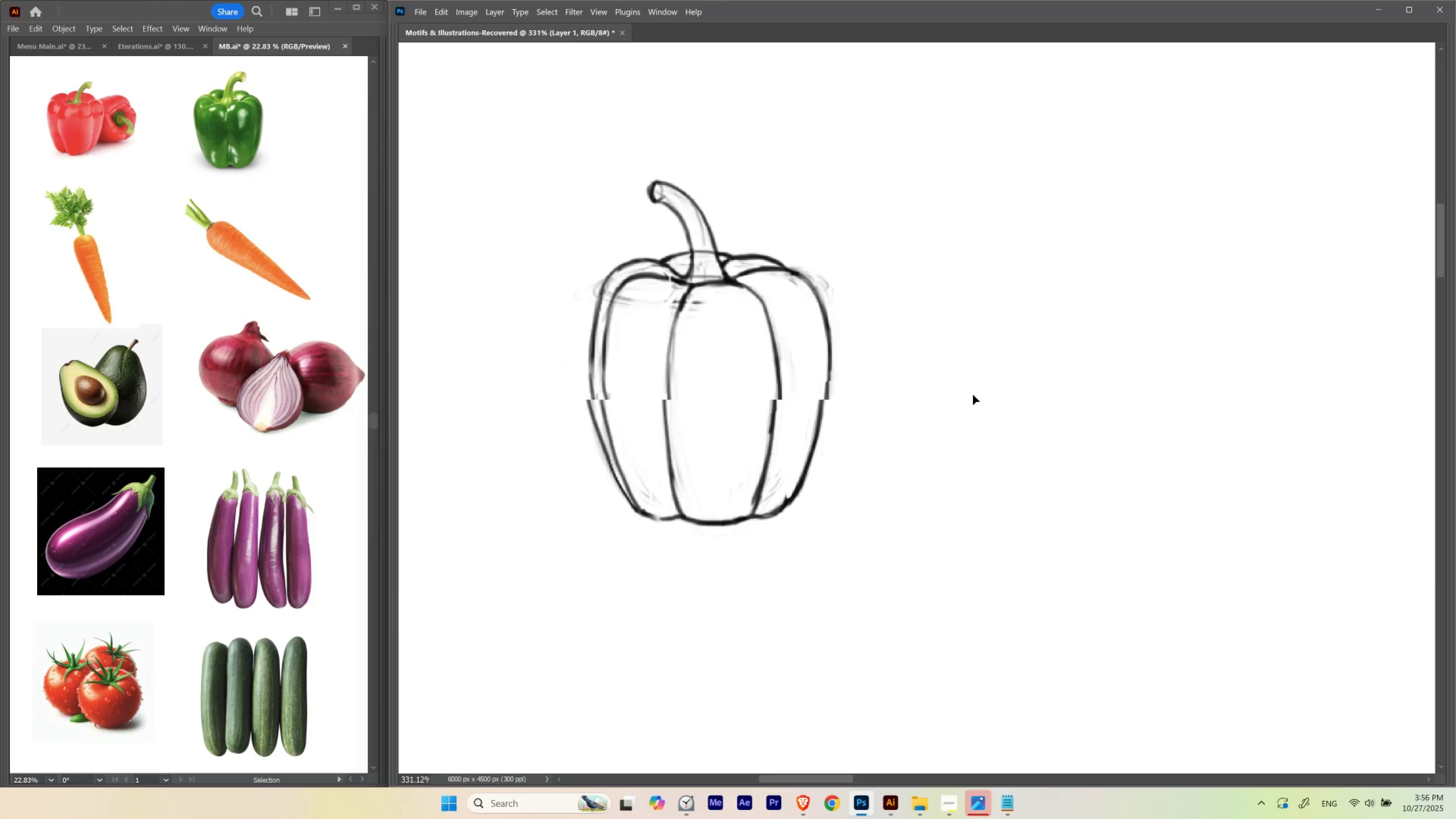 
key(ArrowLeft)
 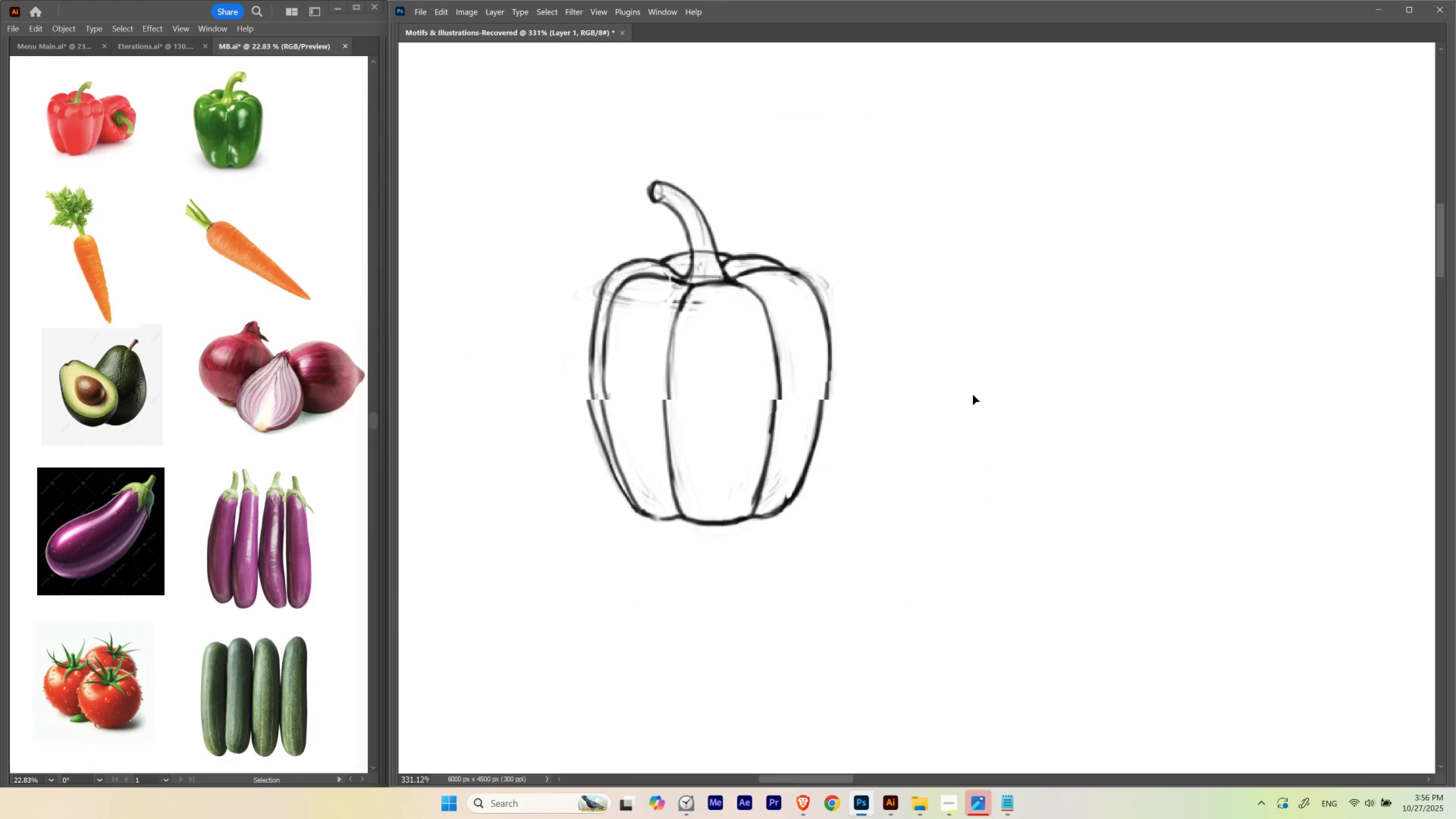 
key(ArrowRight)
 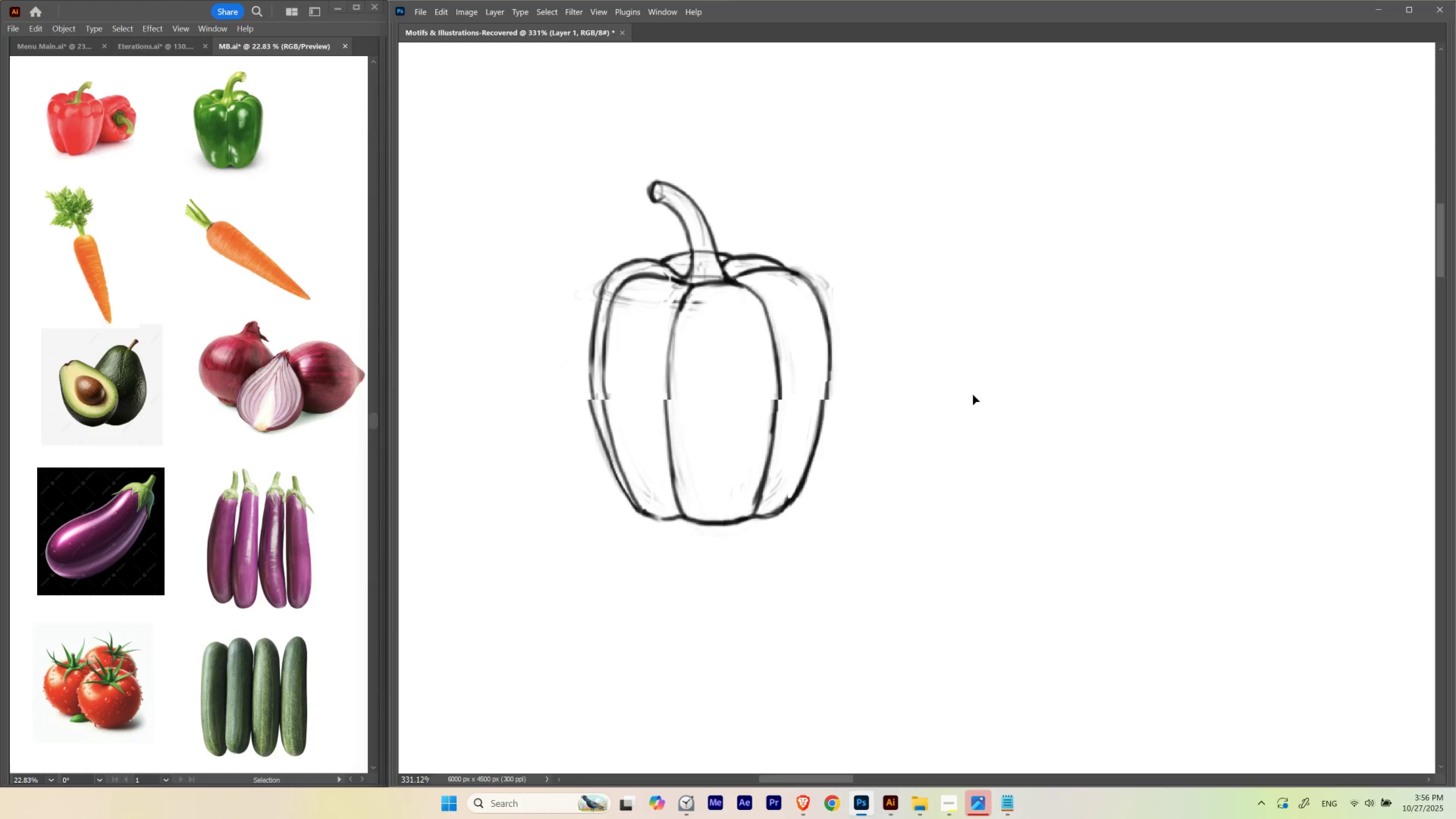 
key(Control+D)
 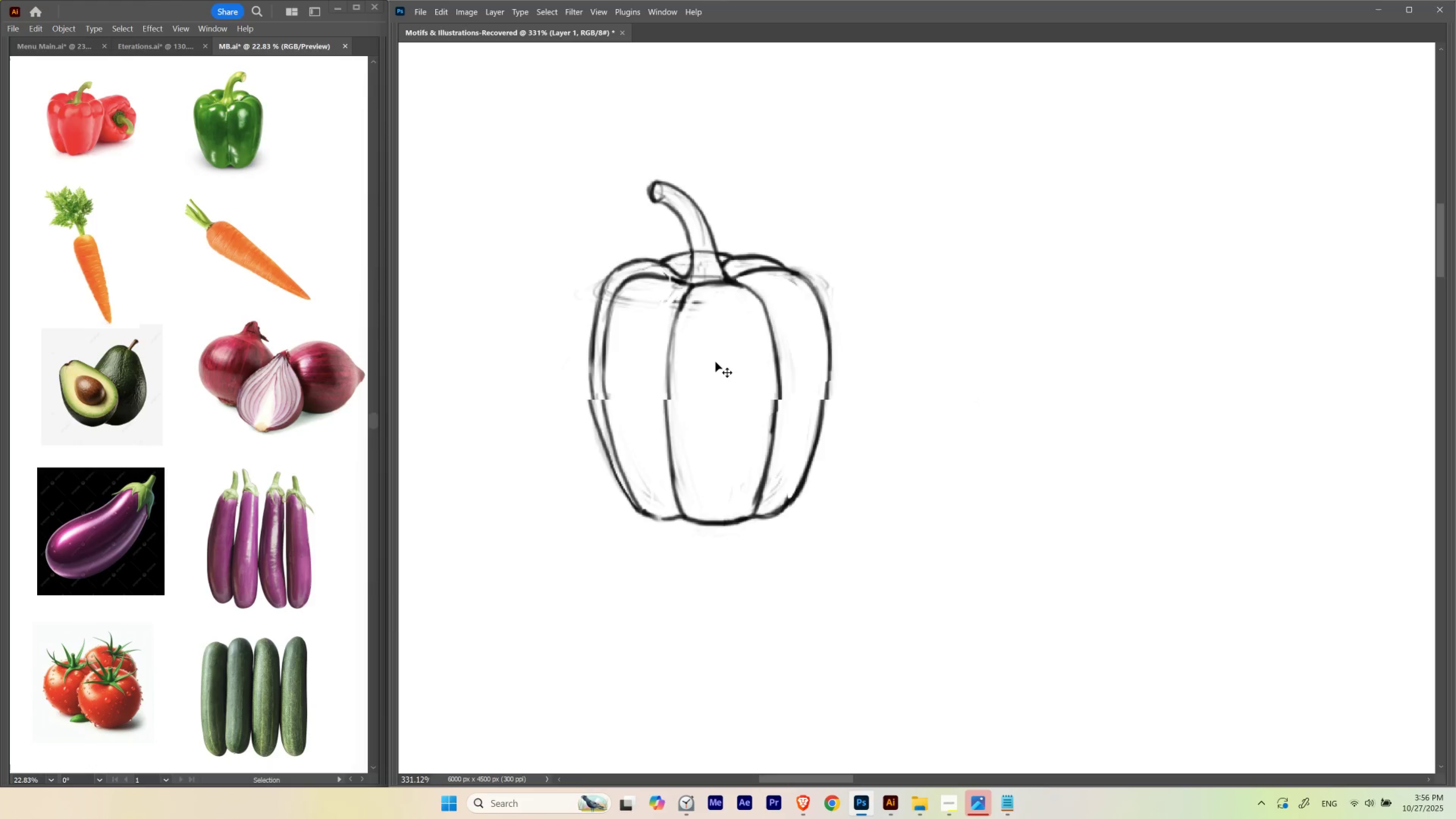 
hold_key(key=Space, duration=1.1)
 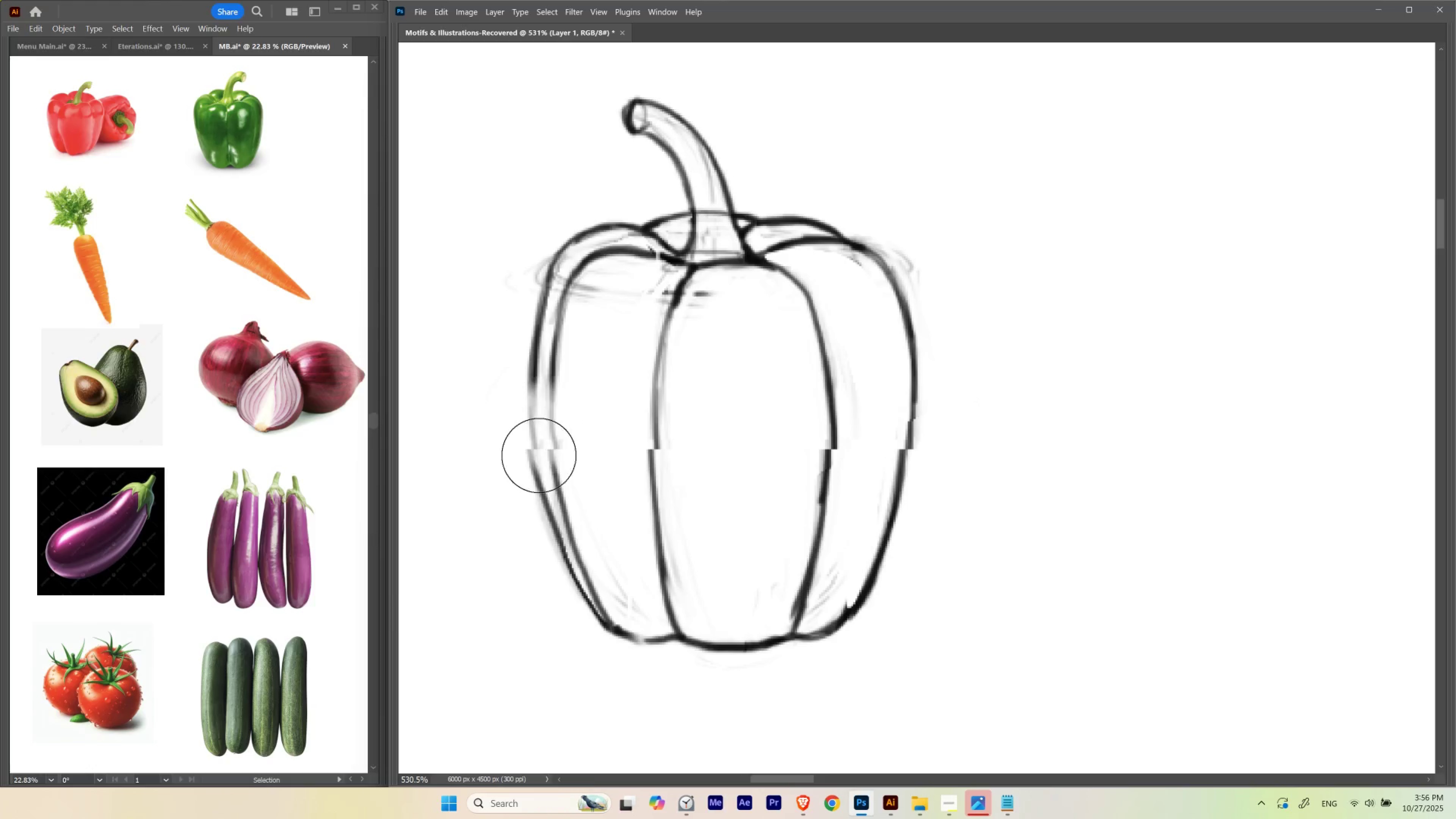 
left_click_drag(start_coordinate=[690, 317], to_coordinate=[704, 344])
 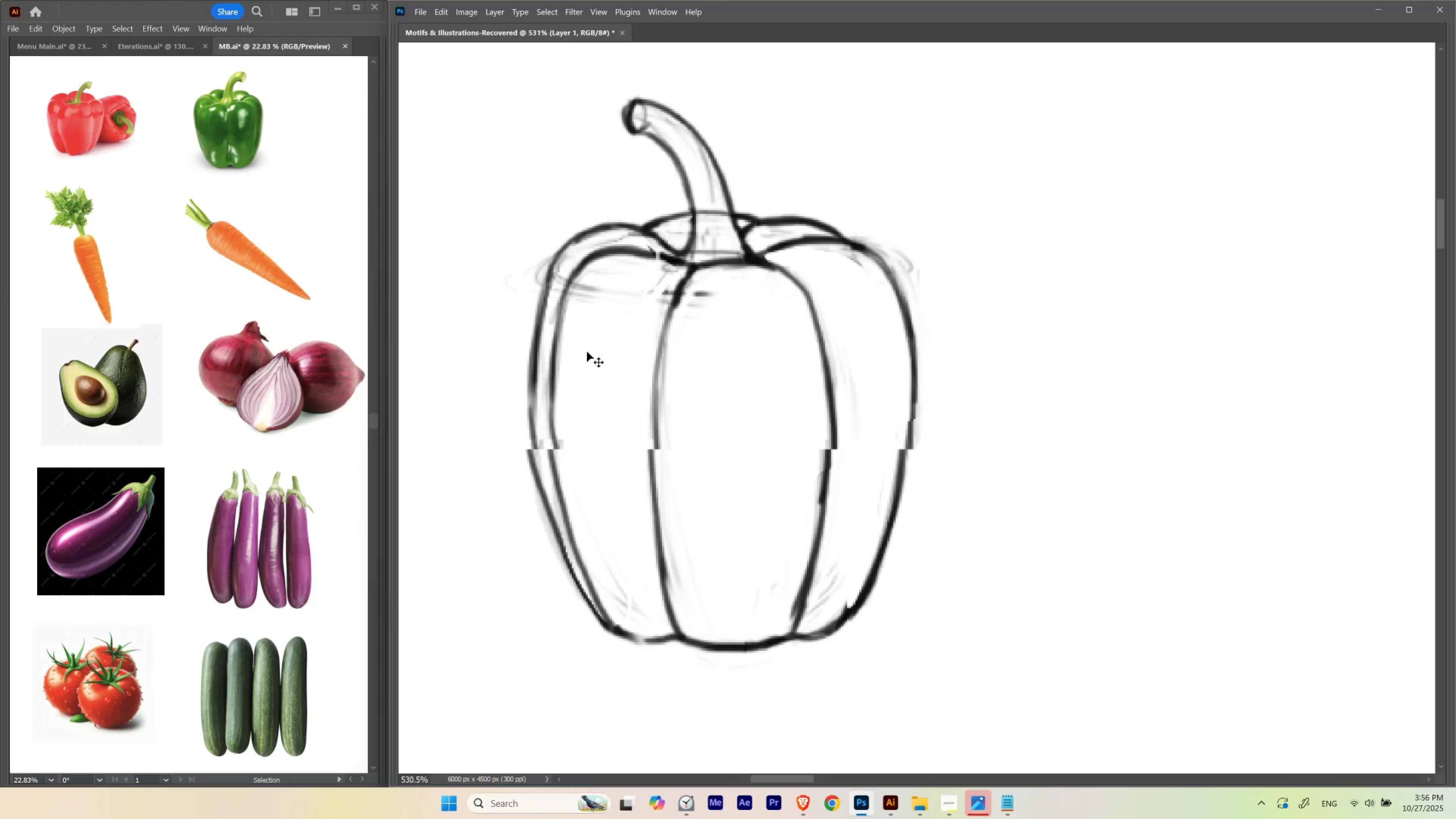 
hold_key(key=E, duration=1.5)
 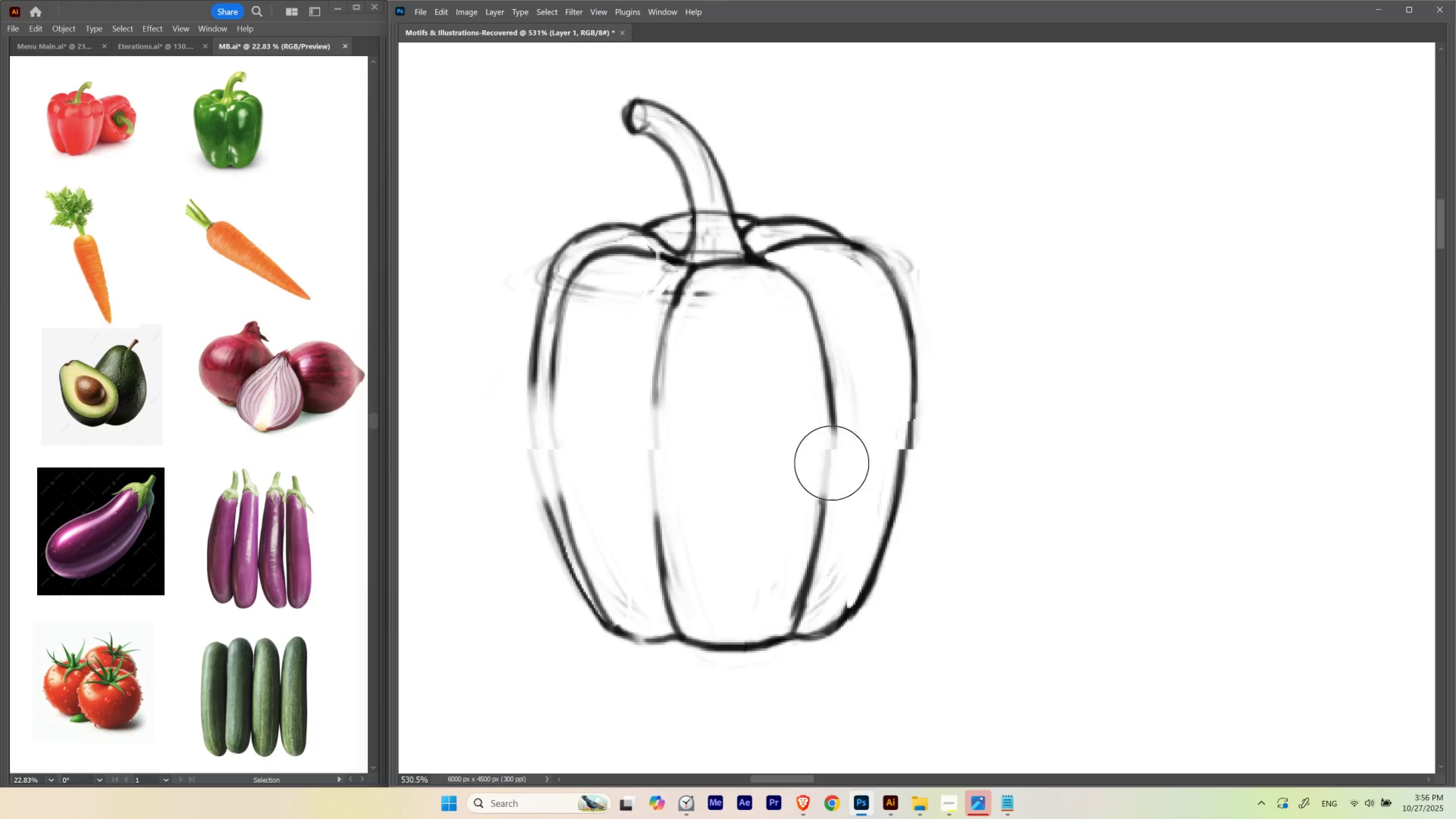 
hold_key(key=E, duration=1.44)
 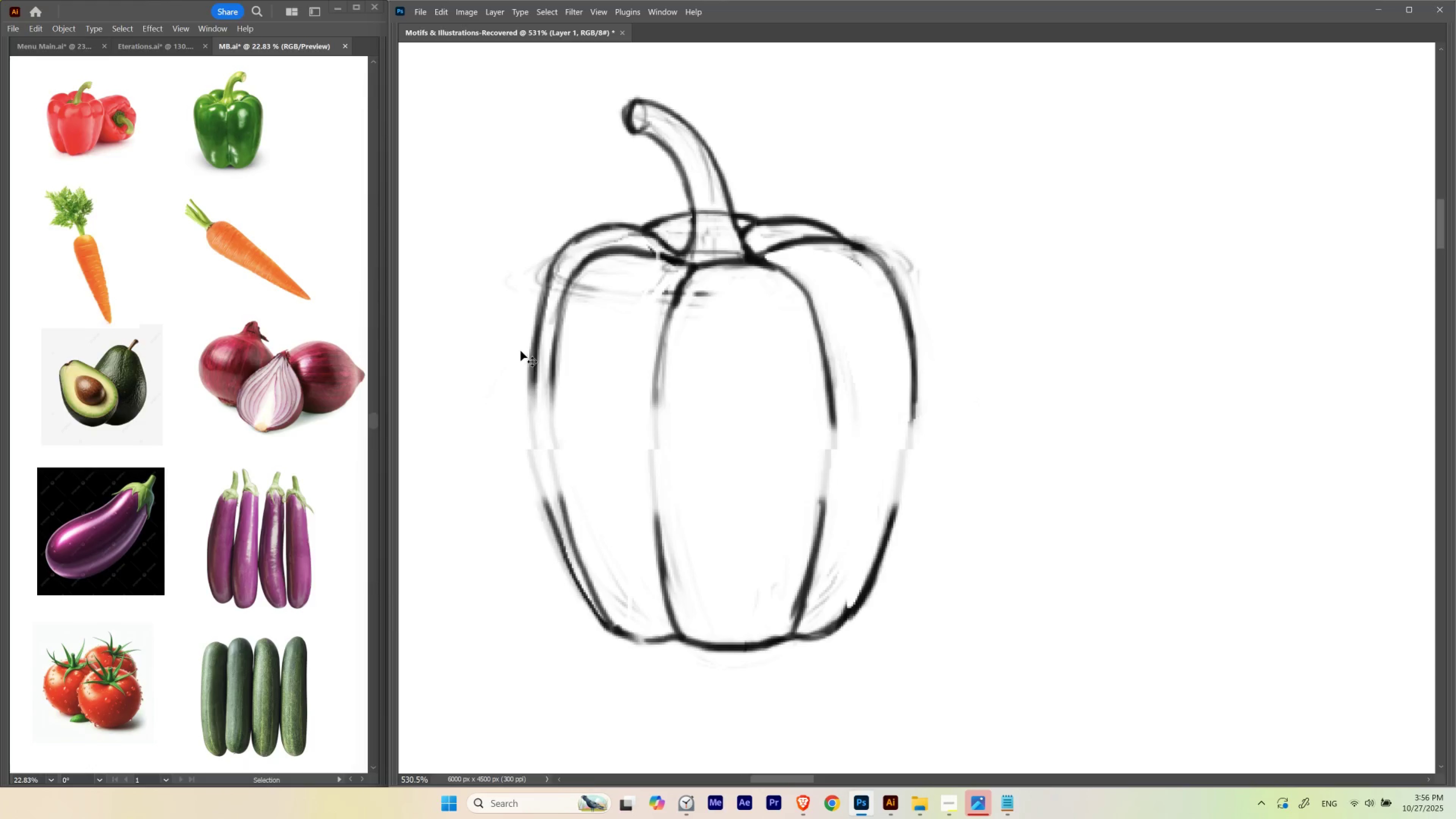 
key(B)
 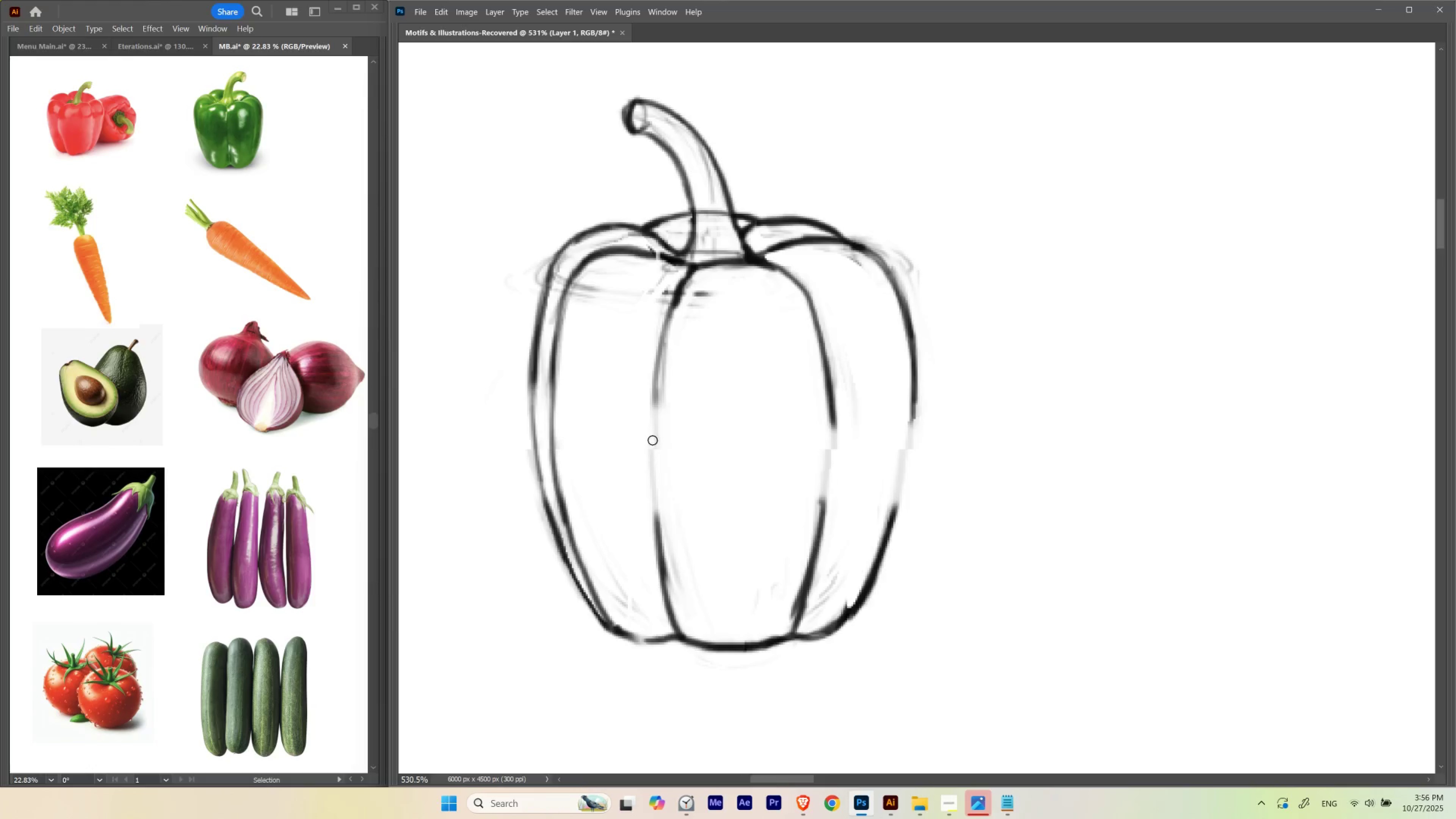 
wait(7.62)
 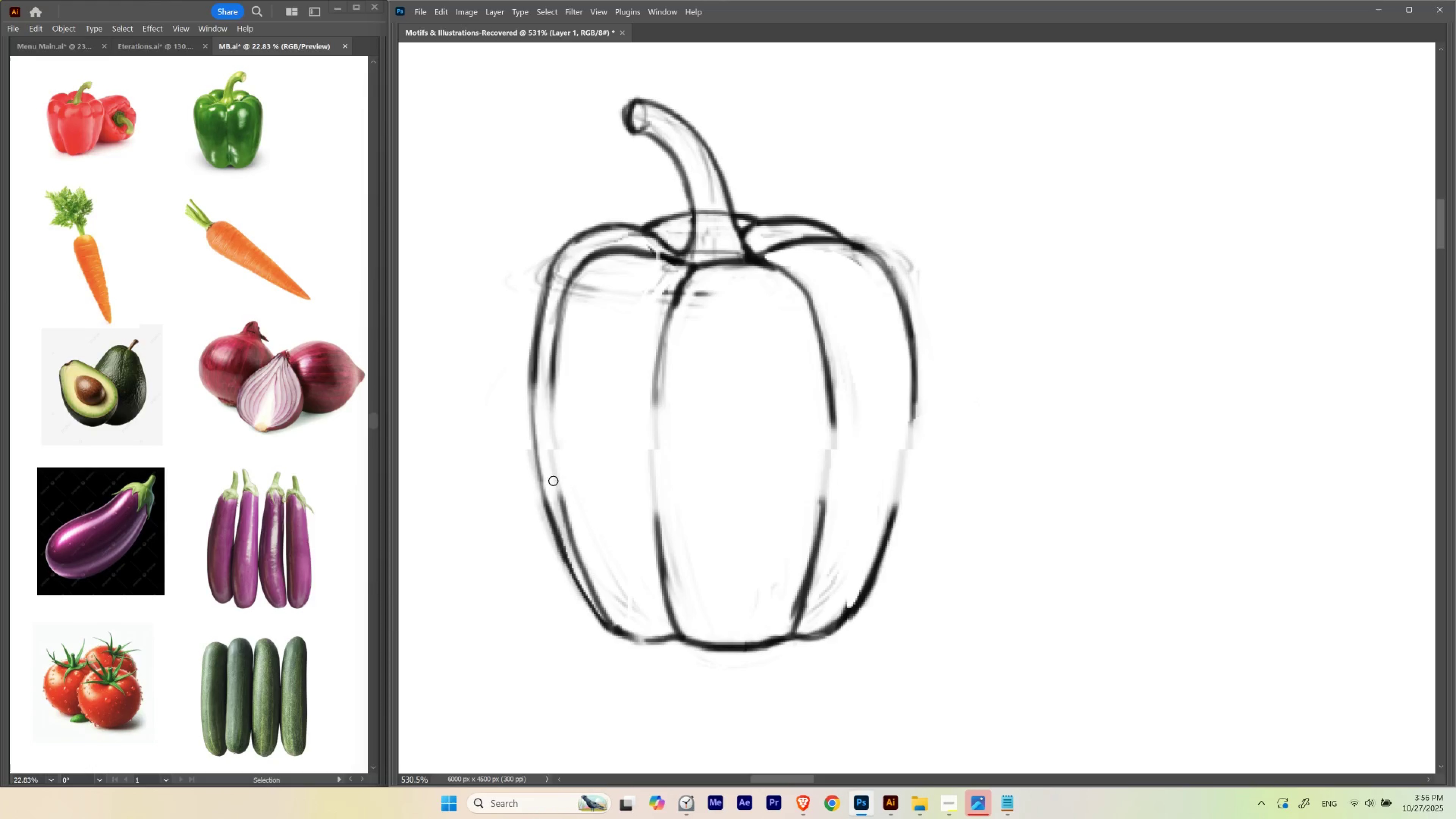 
key(Control+ControlLeft)
 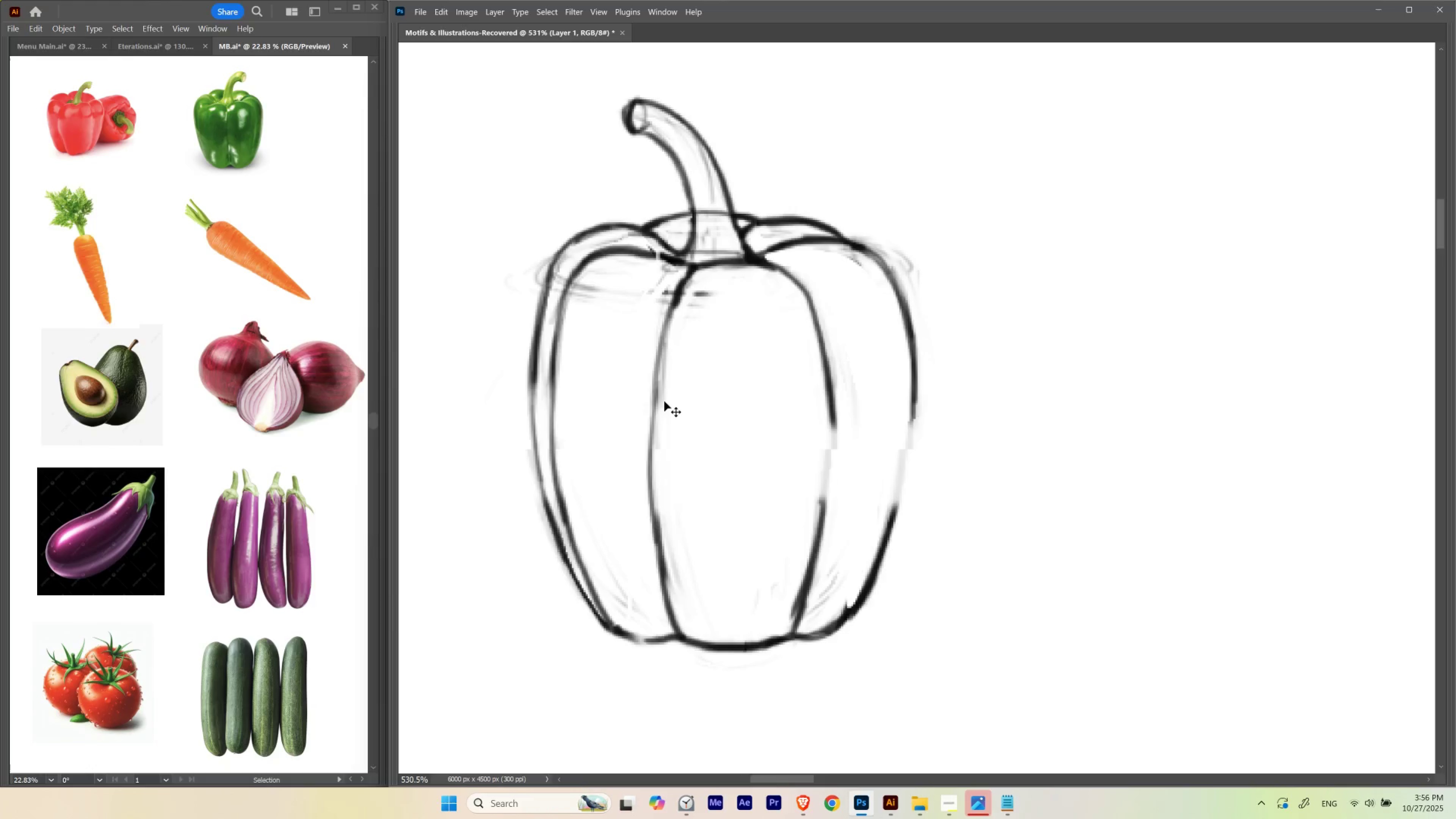 
key(Control+Z)
 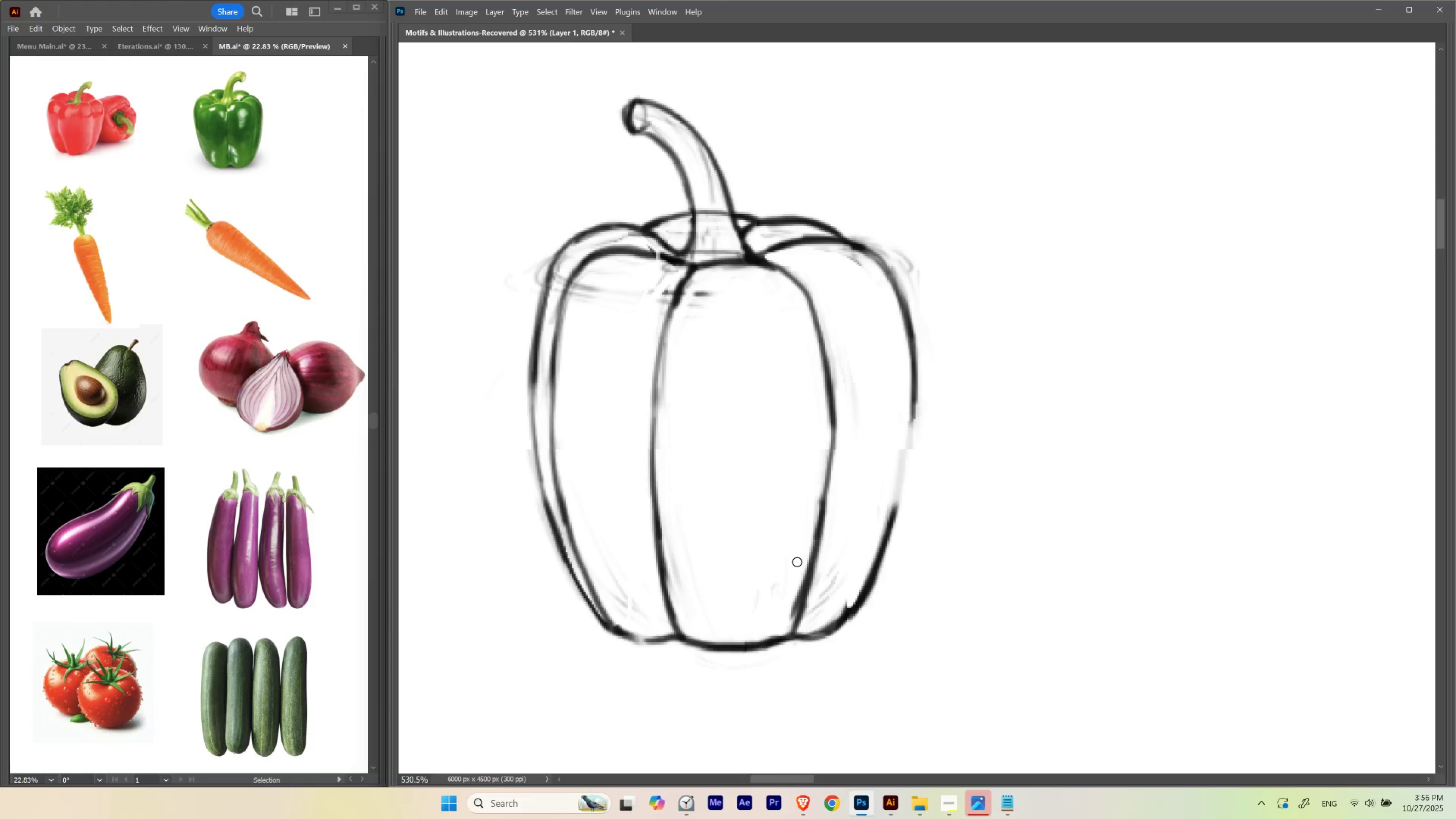 
wait(11.27)
 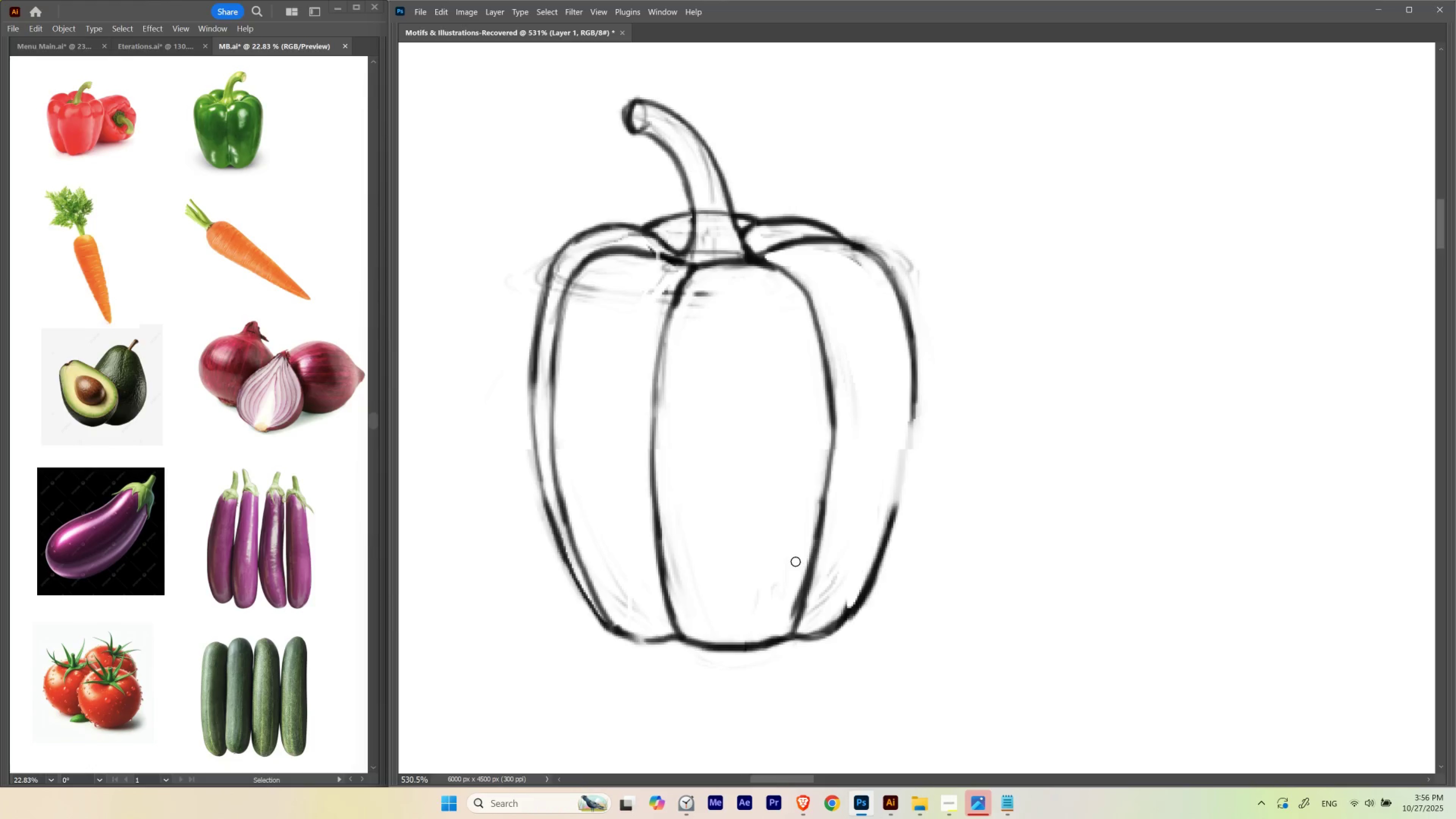 
key(Control+Z)
 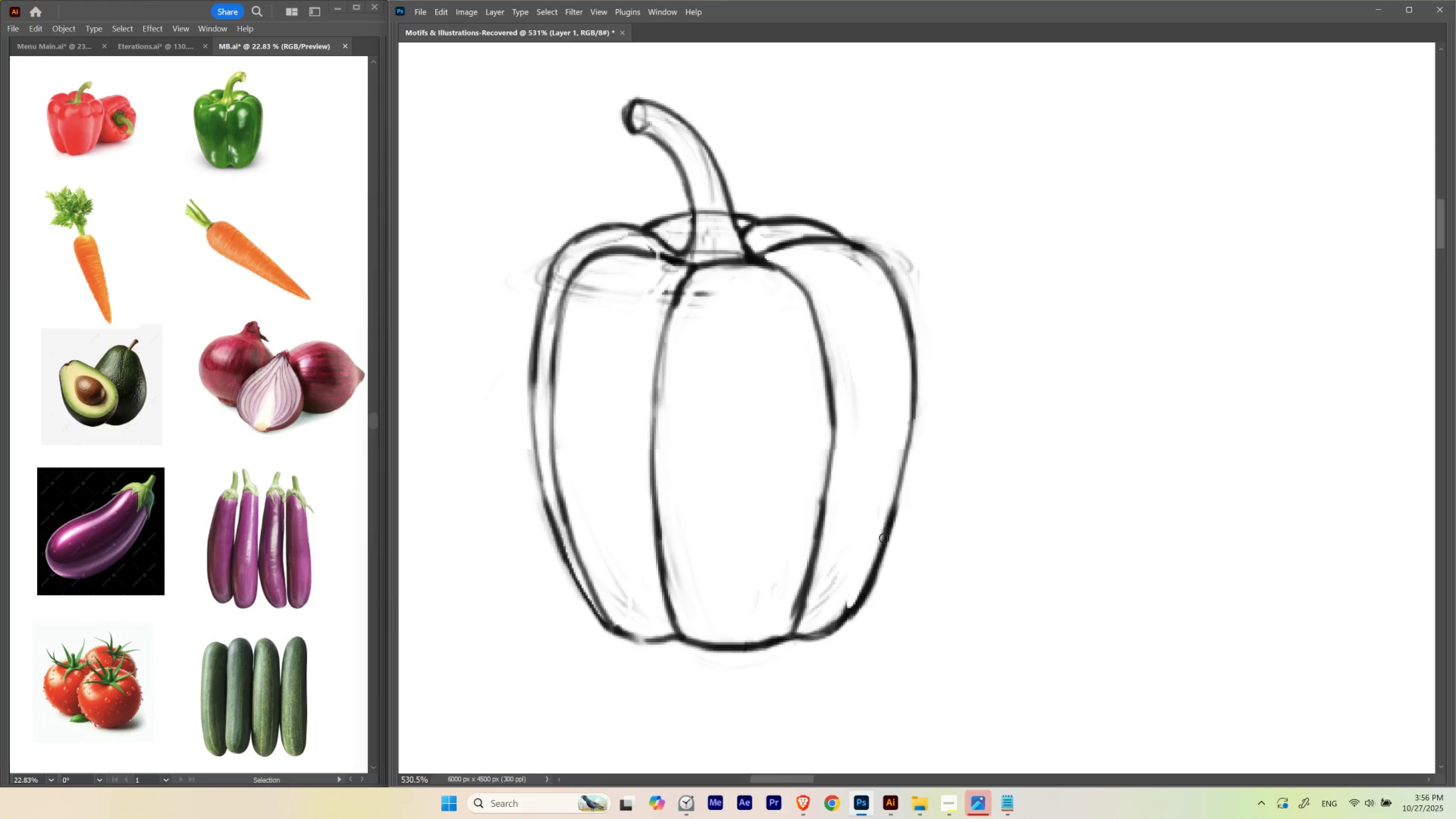 
wait(5.0)
 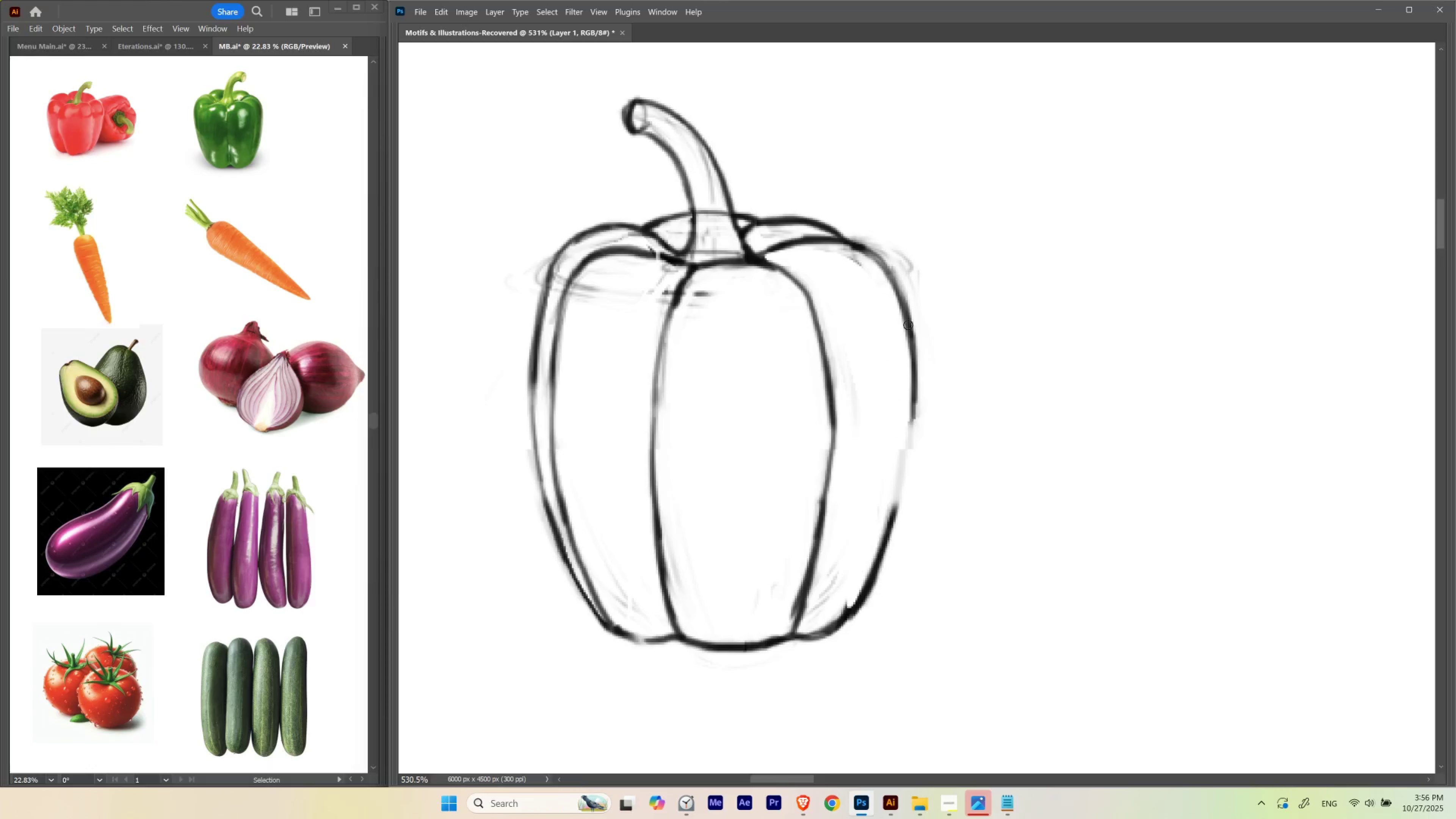 
hold_key(key=Backquote, duration=1.5)
 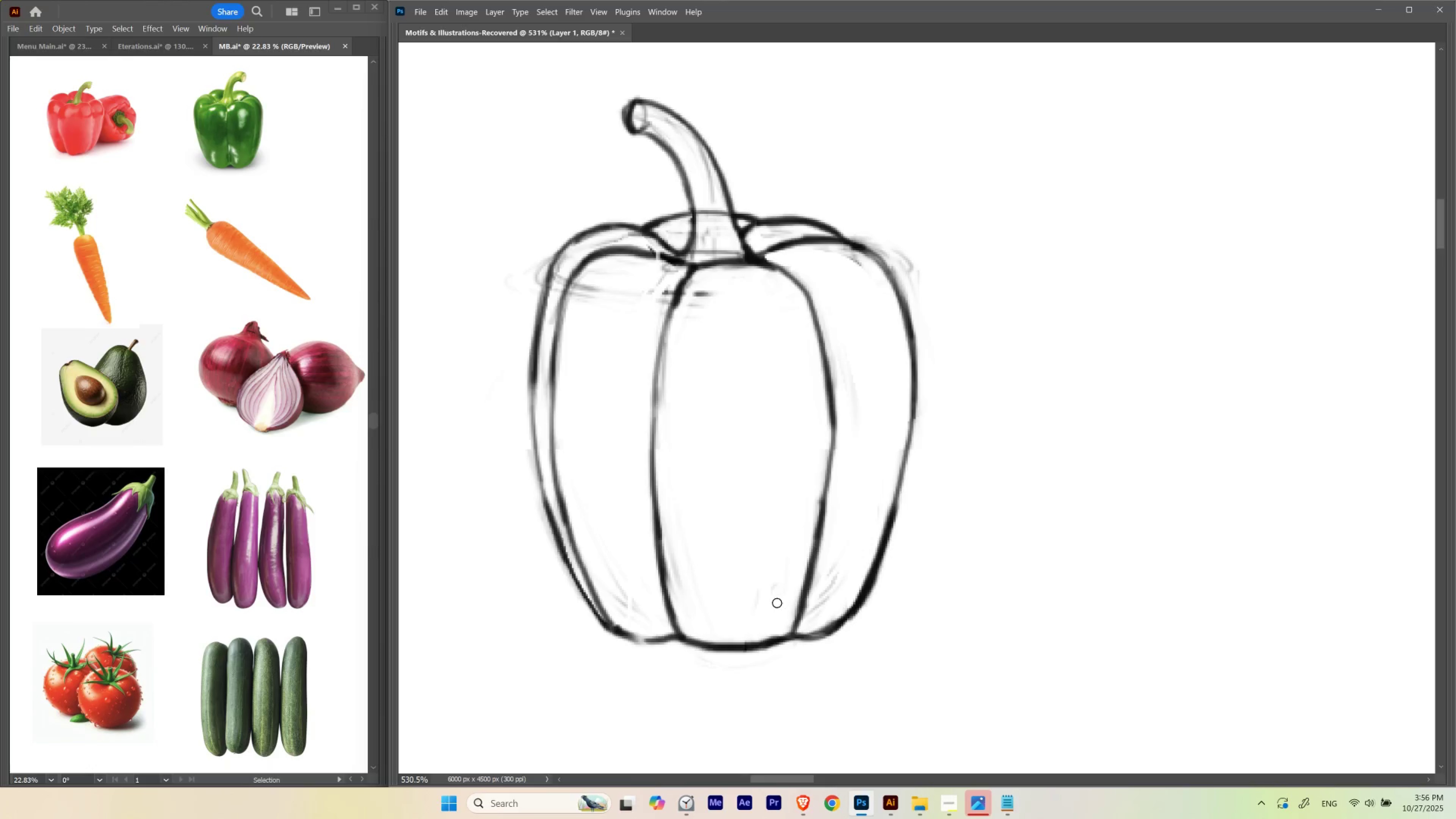 
key(Backquote)
 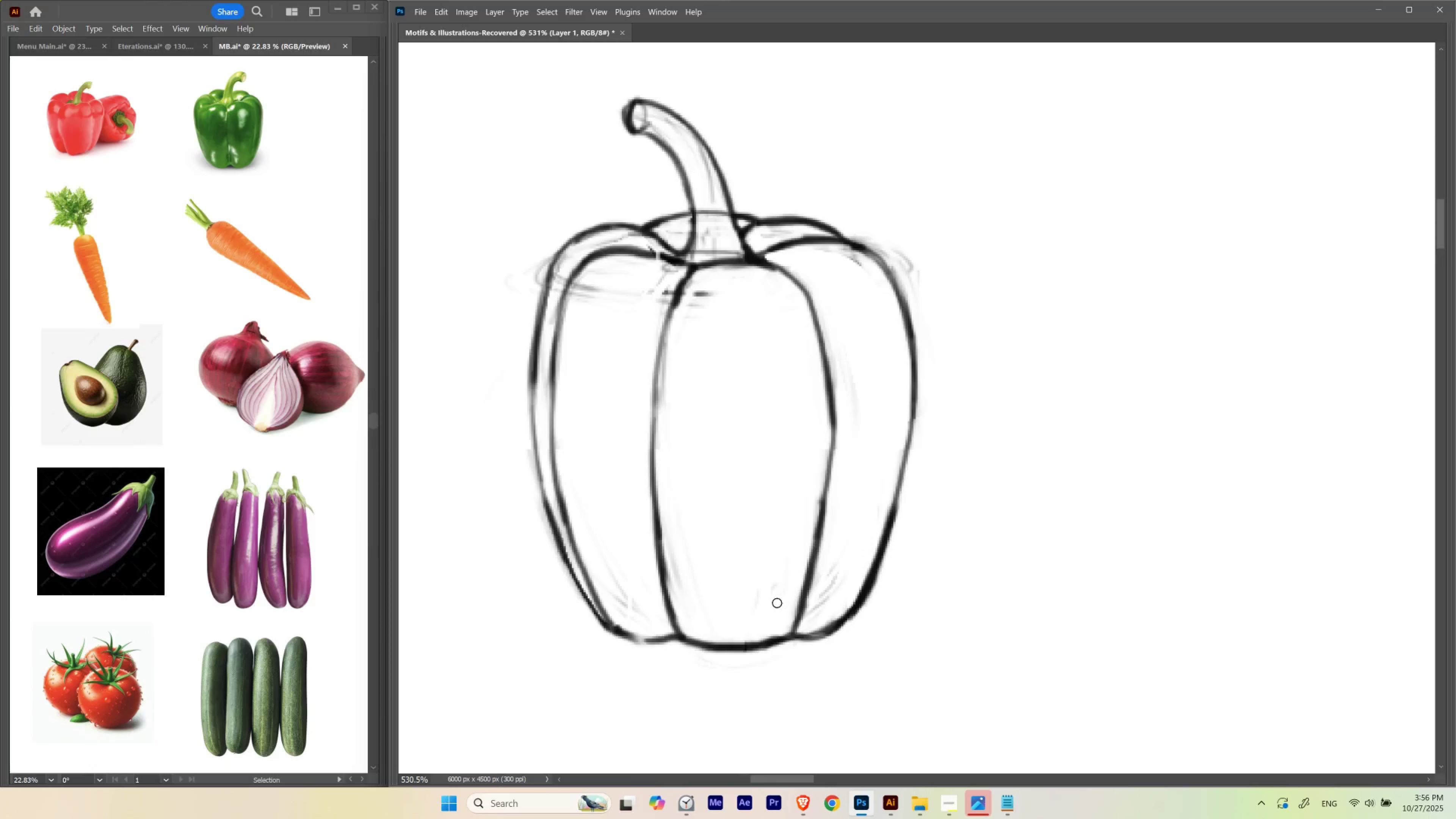 
key(Backquote)
 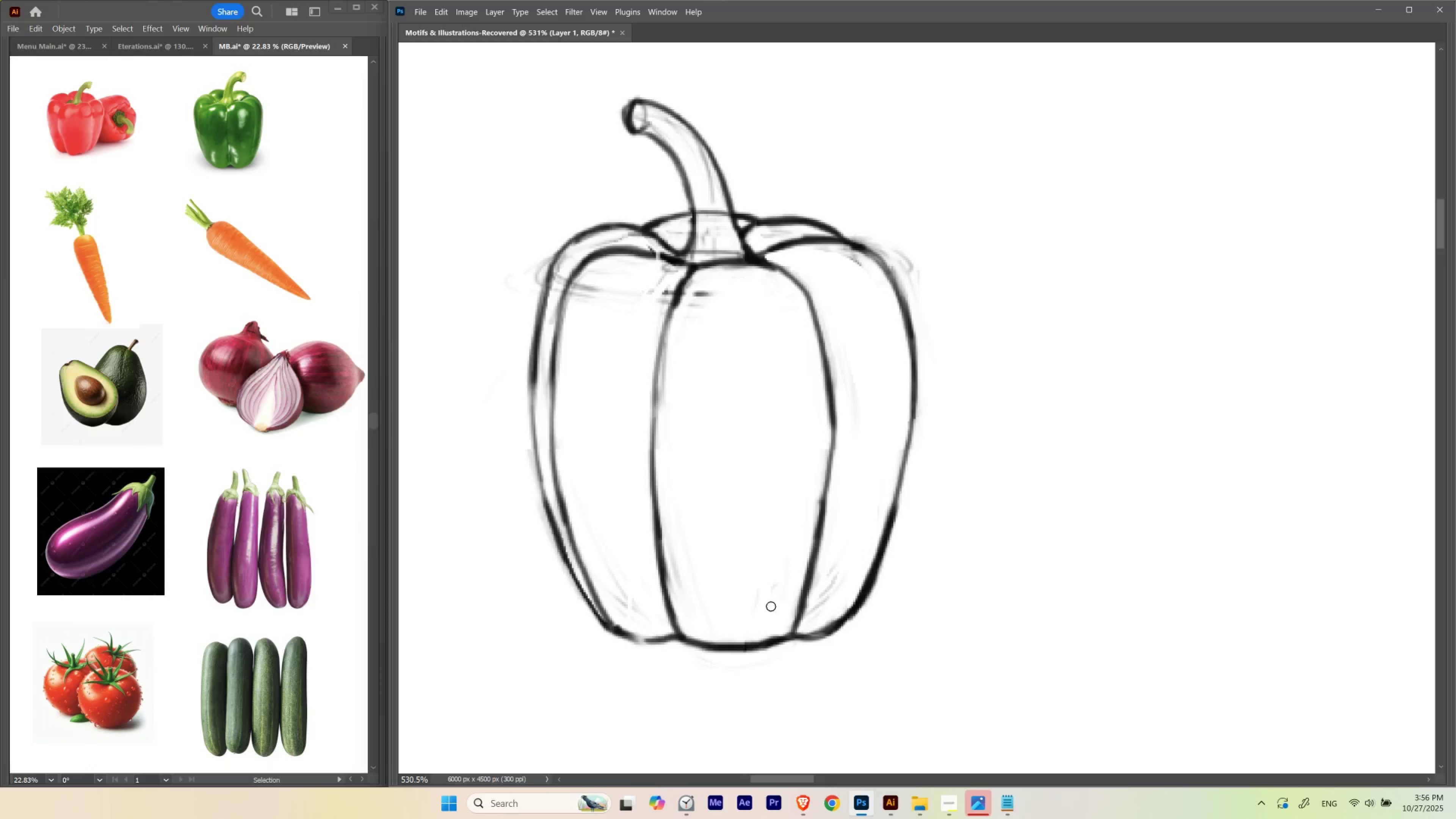 
key(Backquote)
 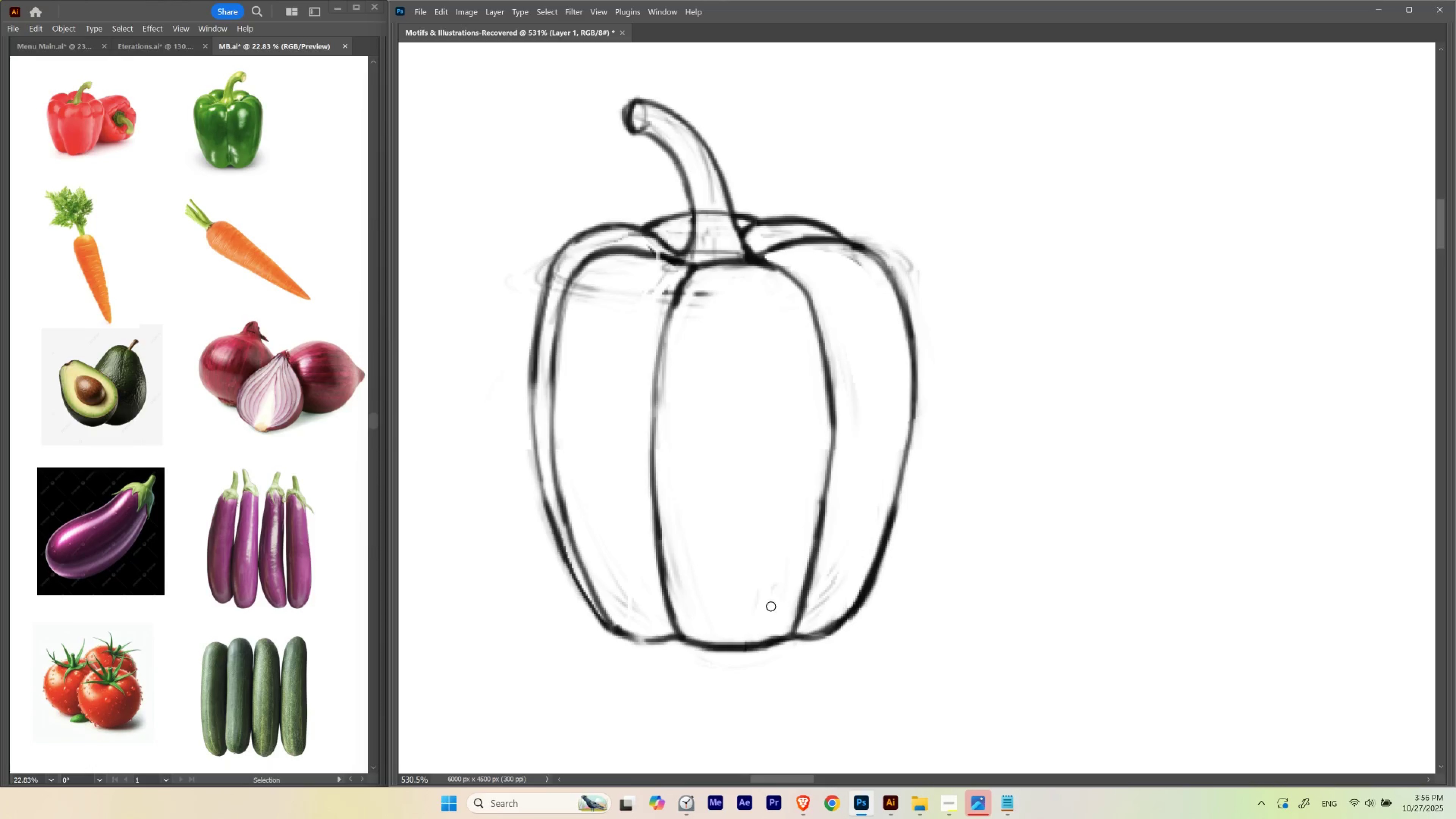 
key(Backquote)
 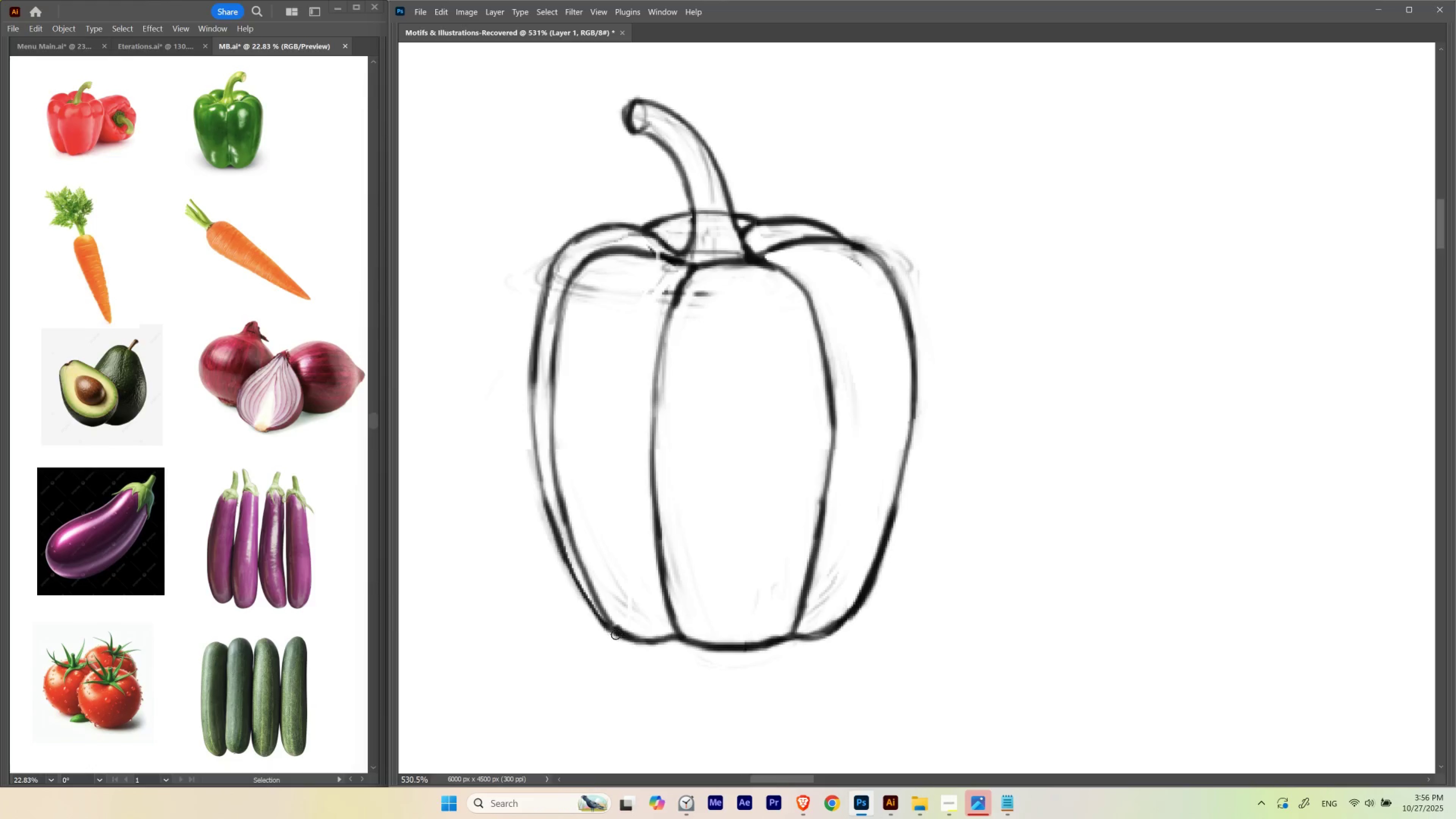 
hold_key(key=Backquote, duration=1.42)
 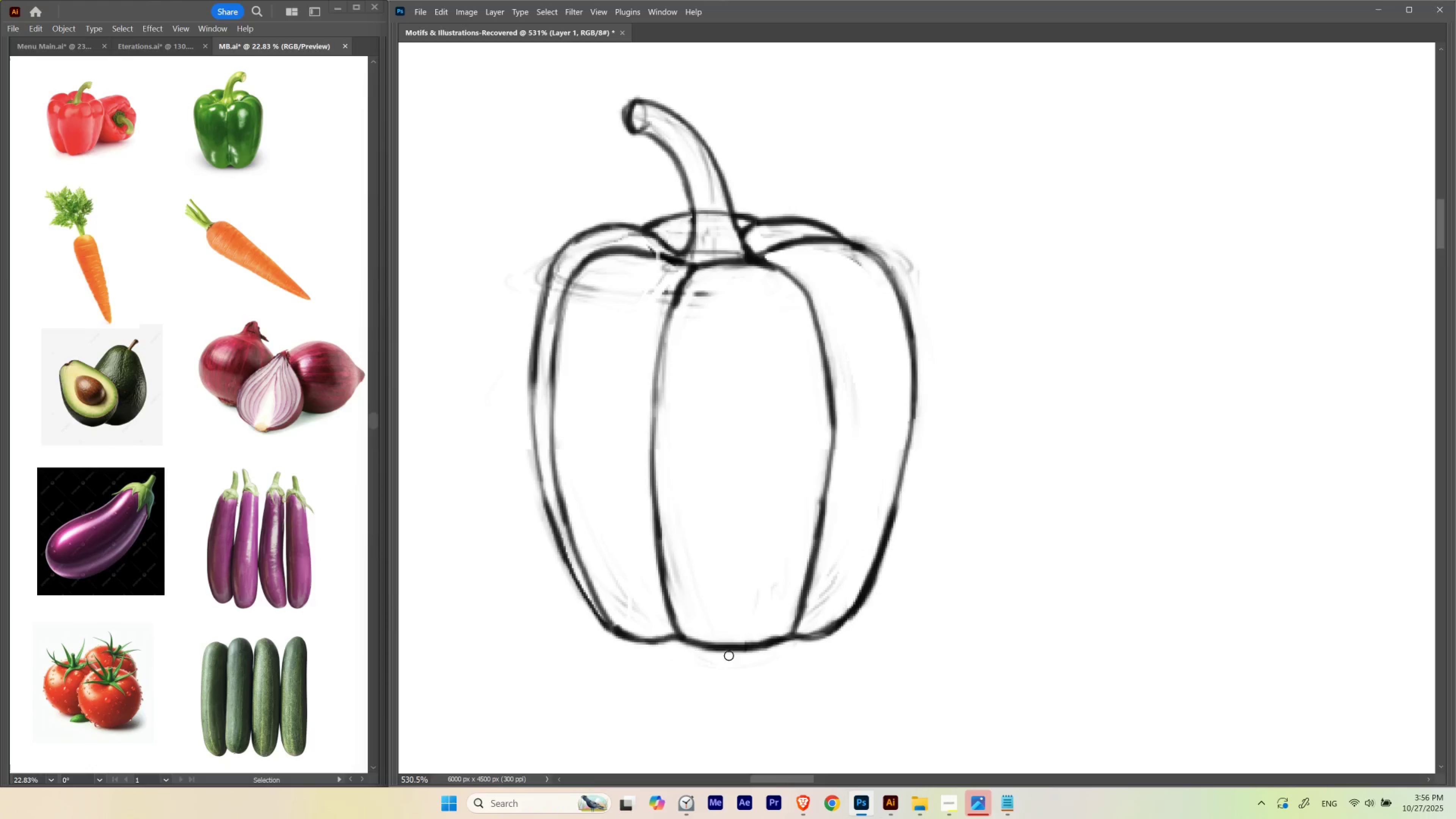 
hold_key(key=L, duration=1.5)
 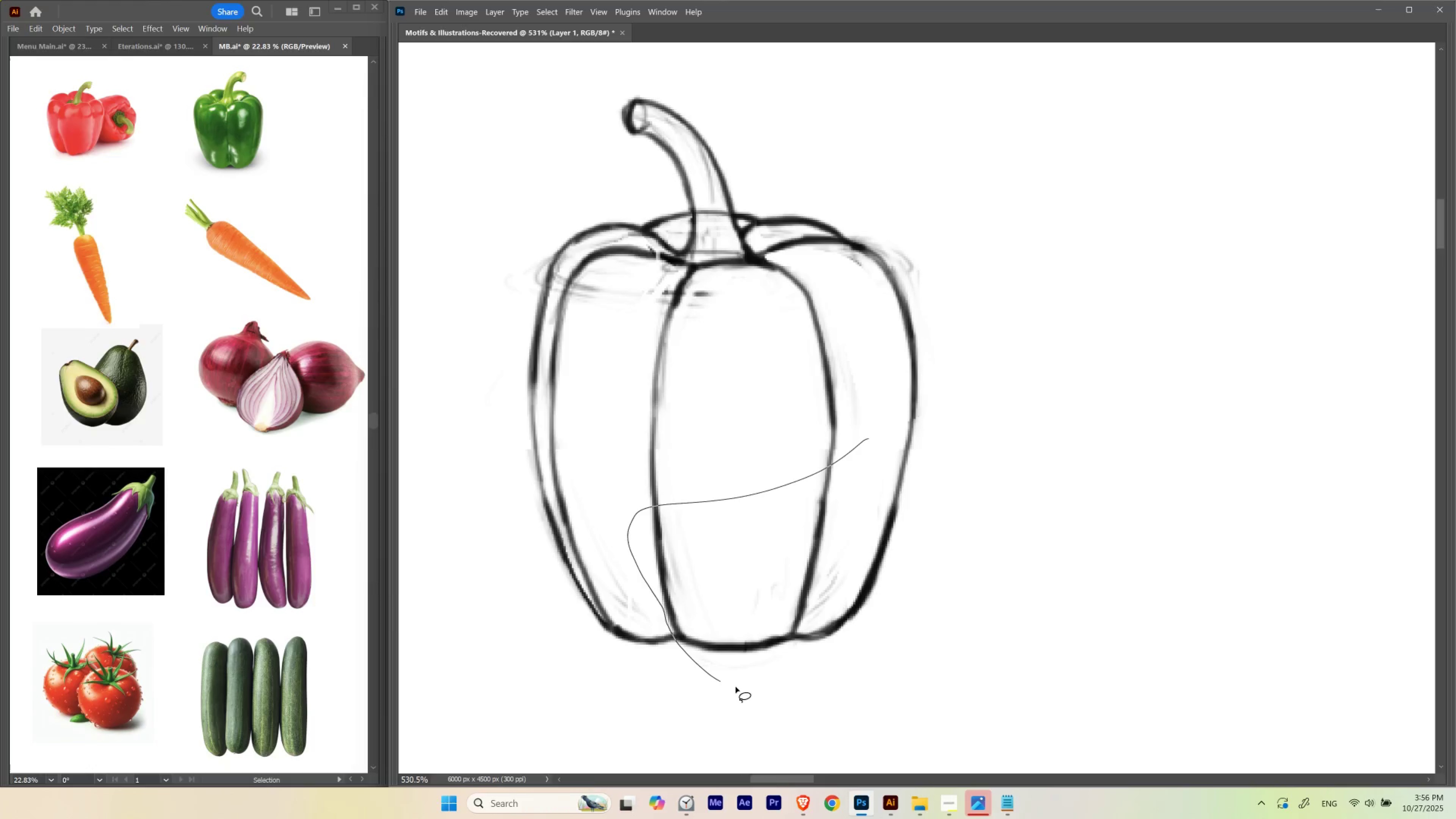 
hold_key(key=L, duration=1.51)
 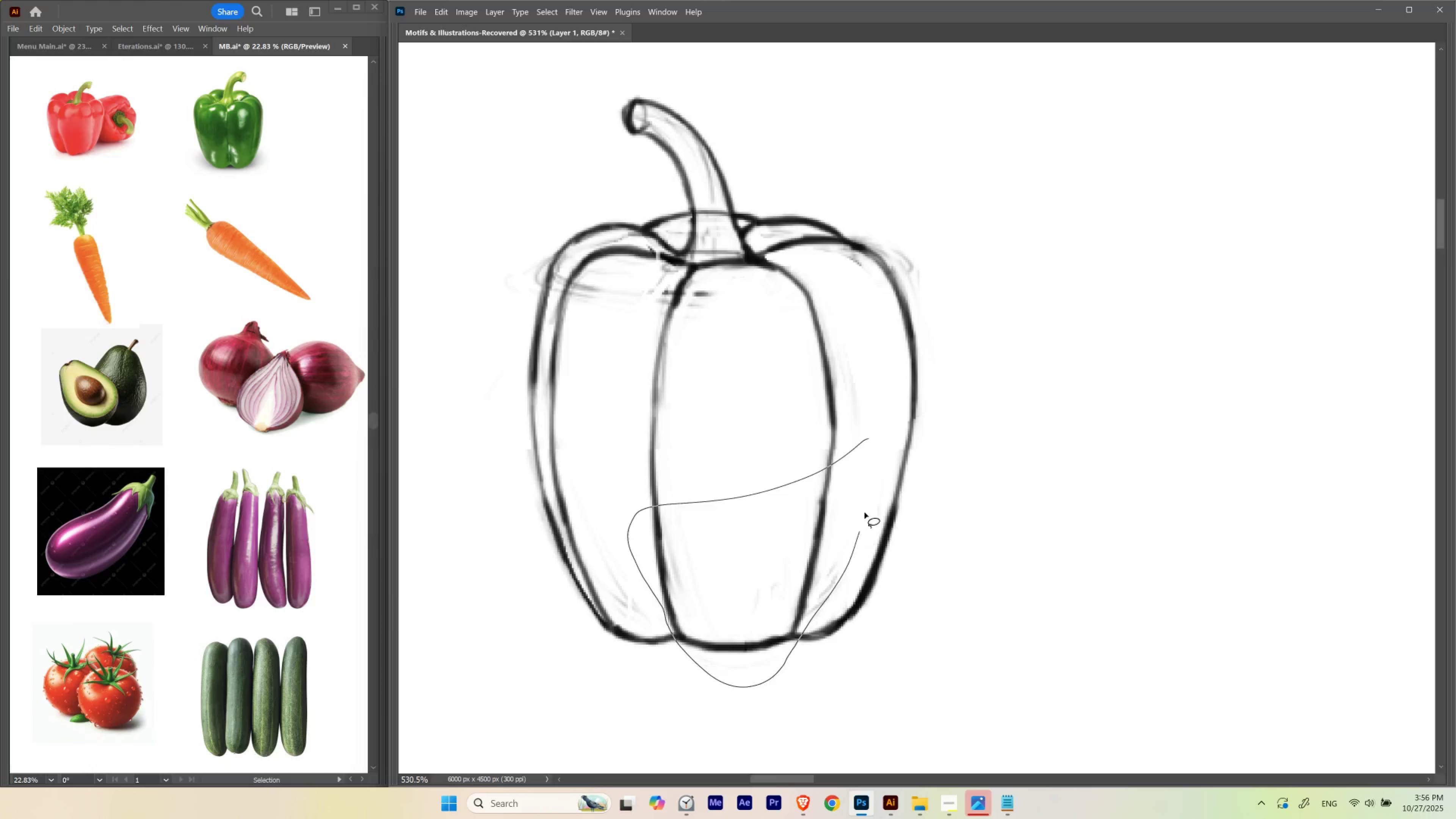 
type(llllllv)
 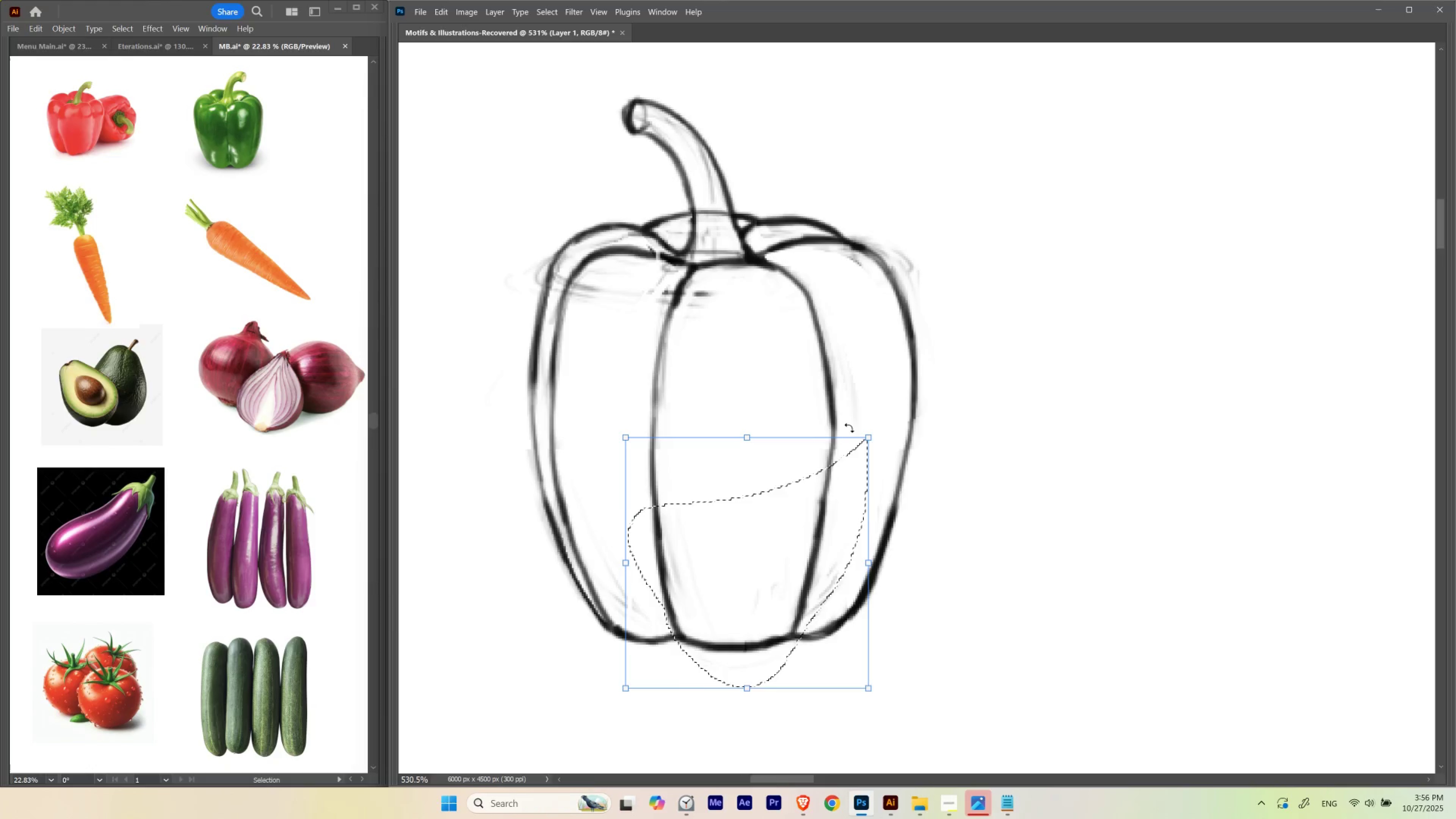 
key(ArrowRight)
 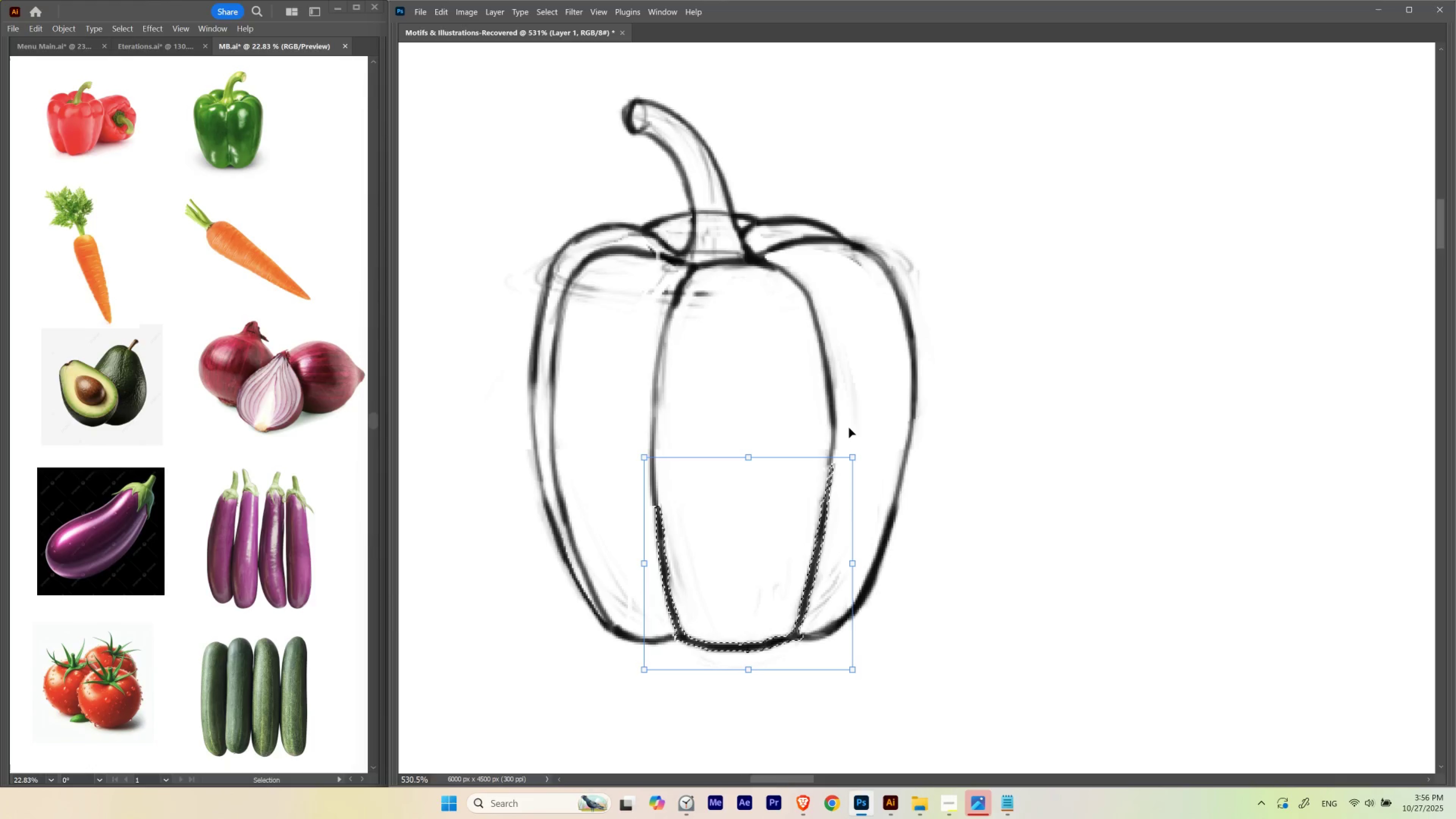 
key(Control+H)
 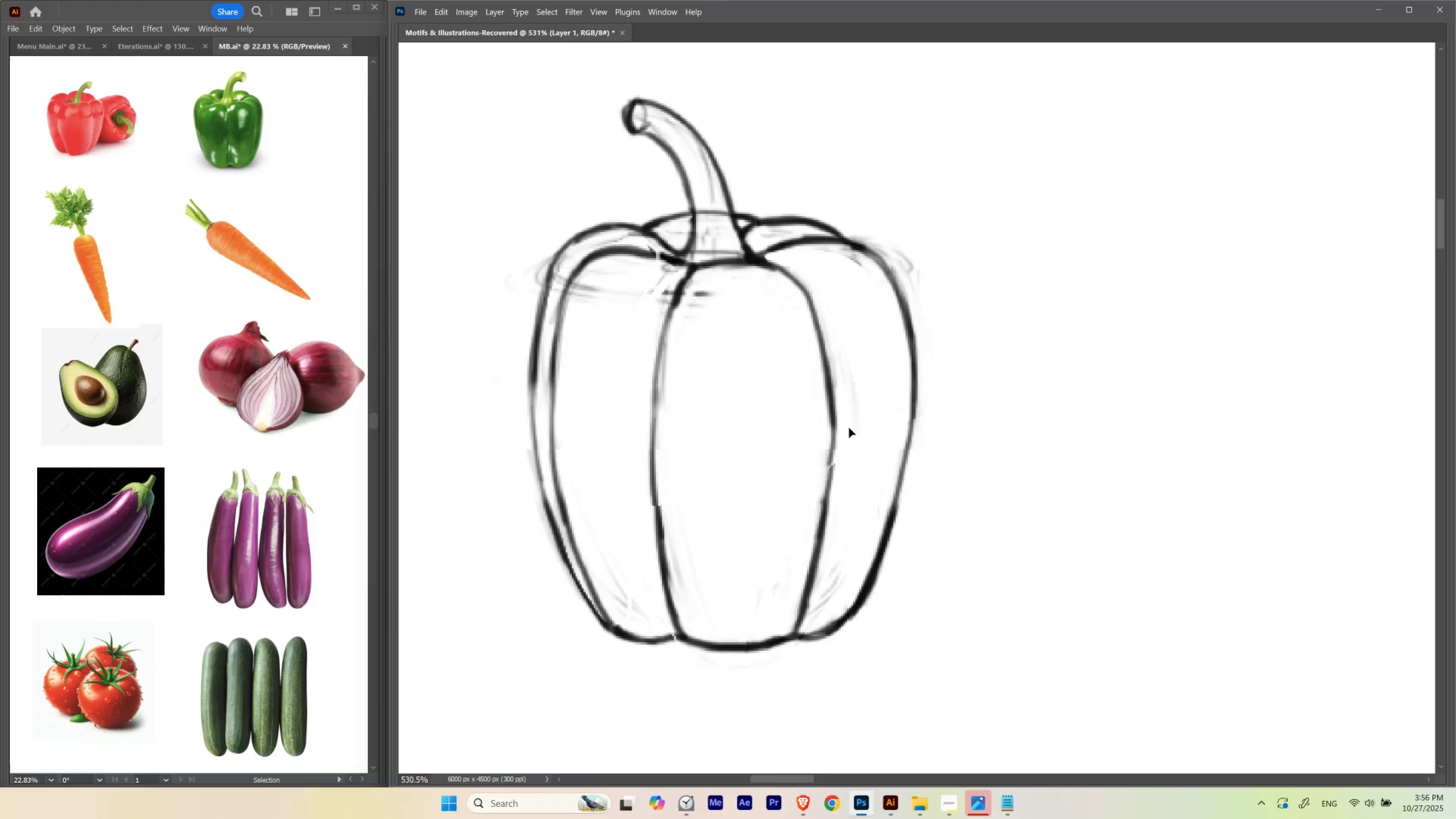 
key(ArrowRight)
 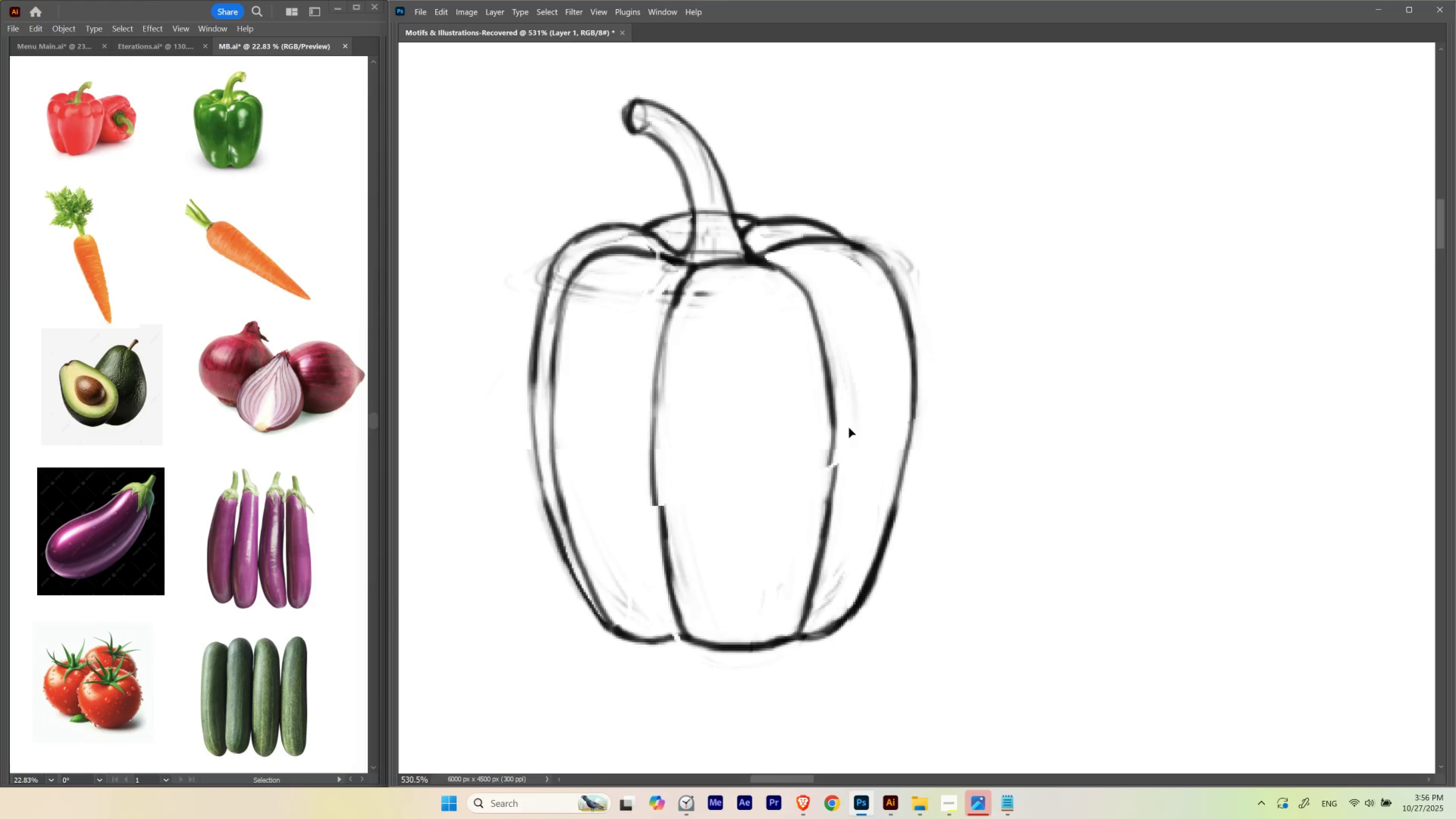 
key(ArrowRight)
 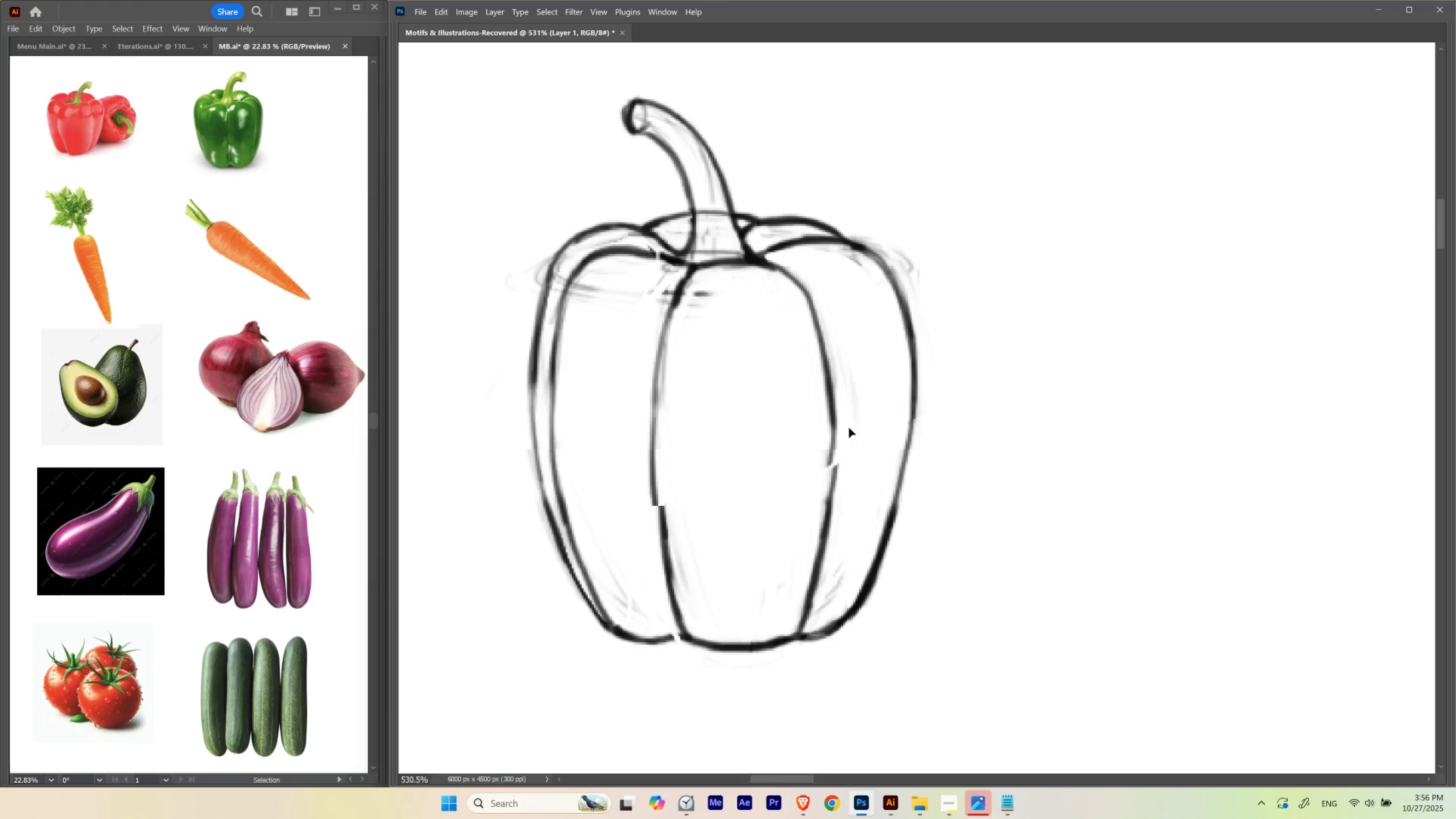 
key(ArrowRight)
 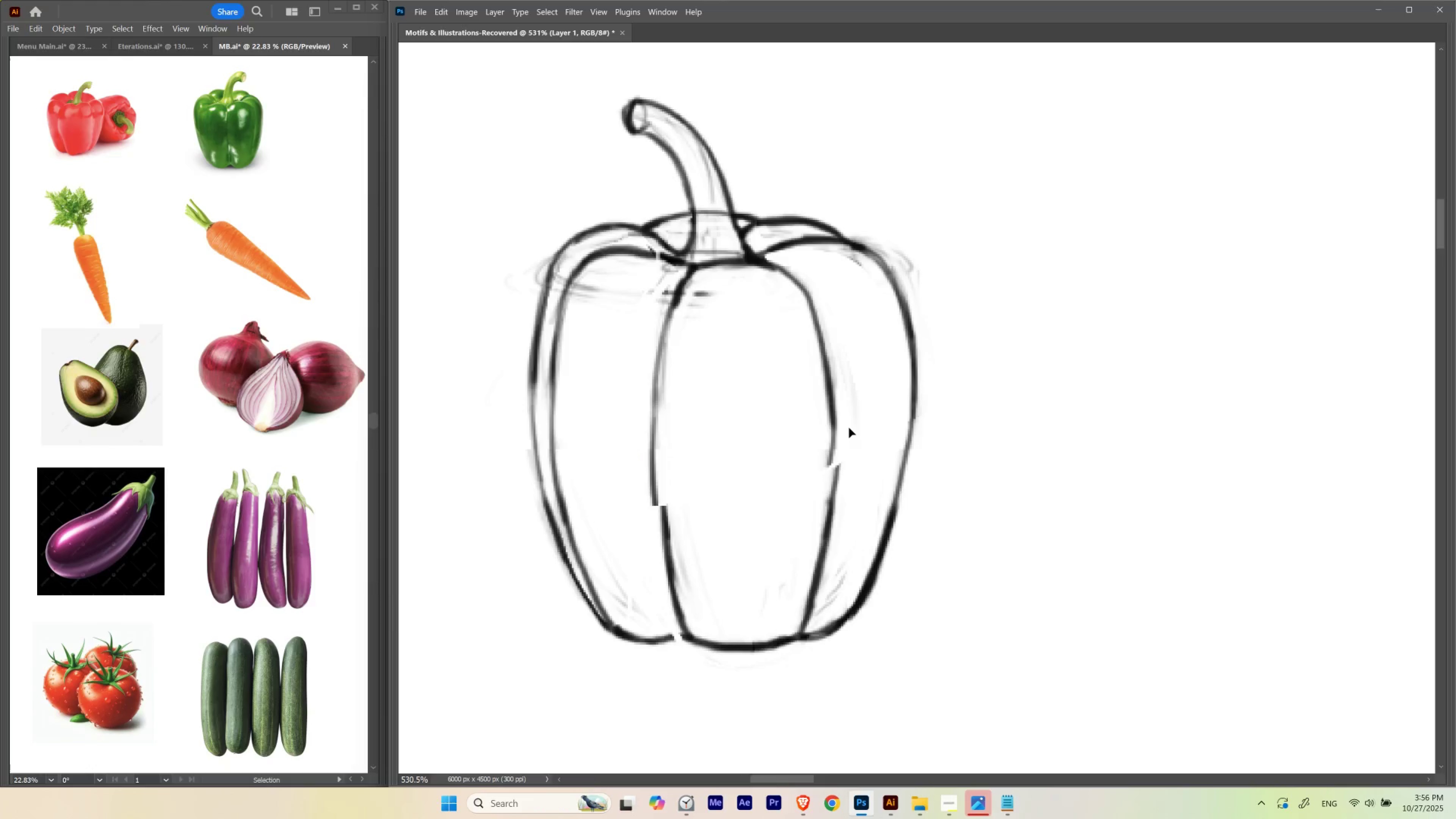 
key(ArrowLeft)
 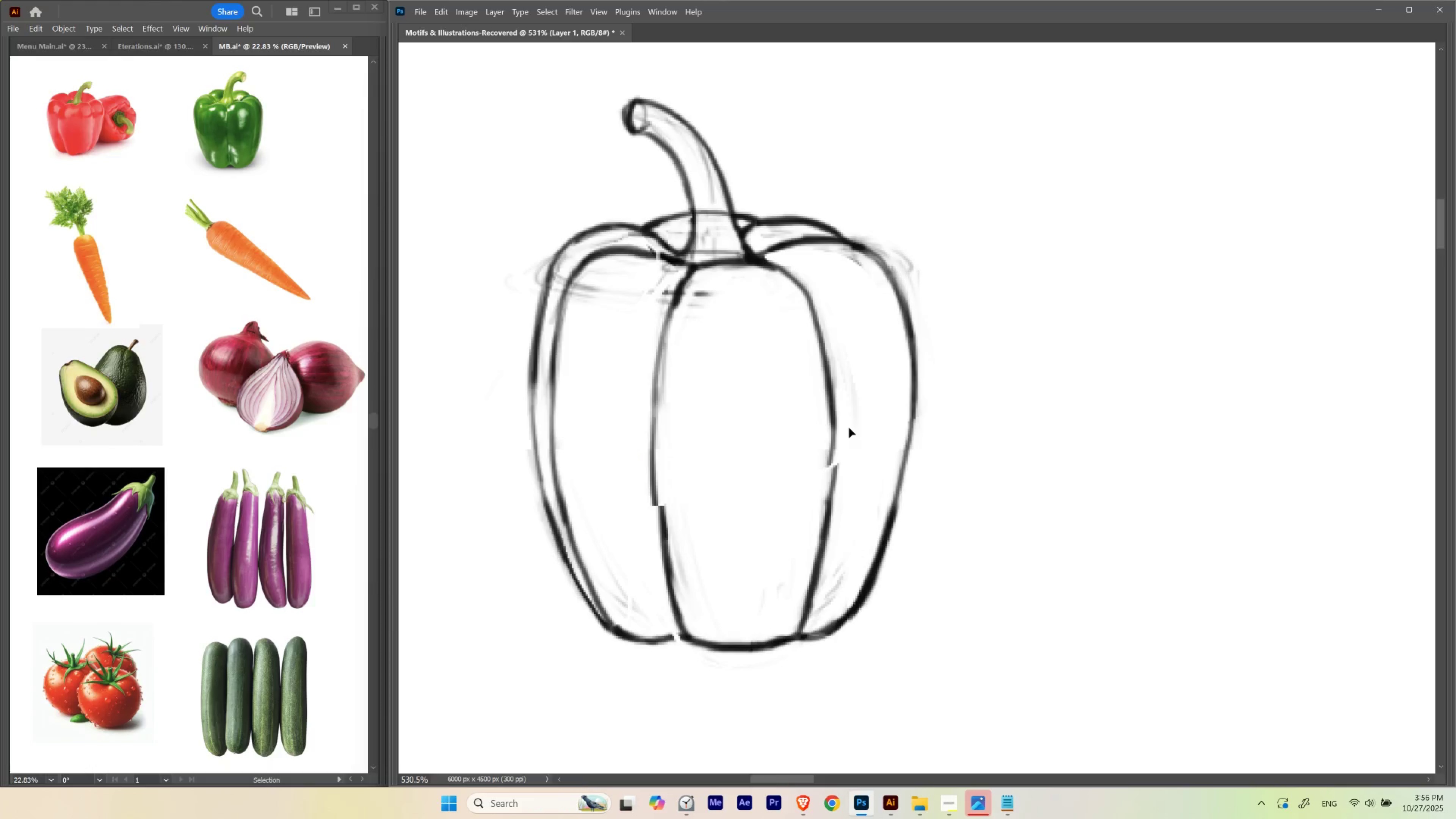 
key(ArrowRight)
 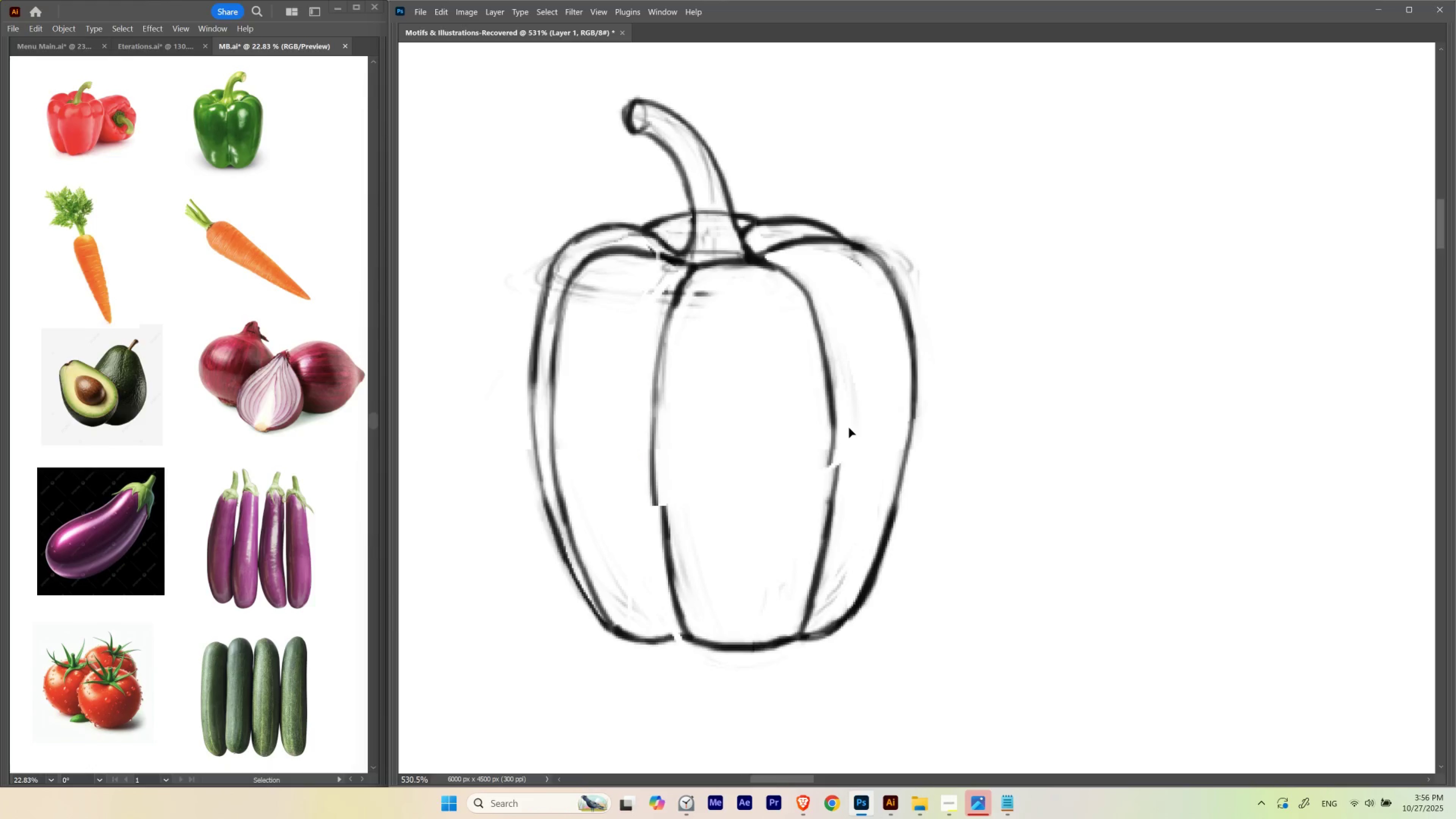 
hold_key(key=ControlLeft, duration=1.1)
 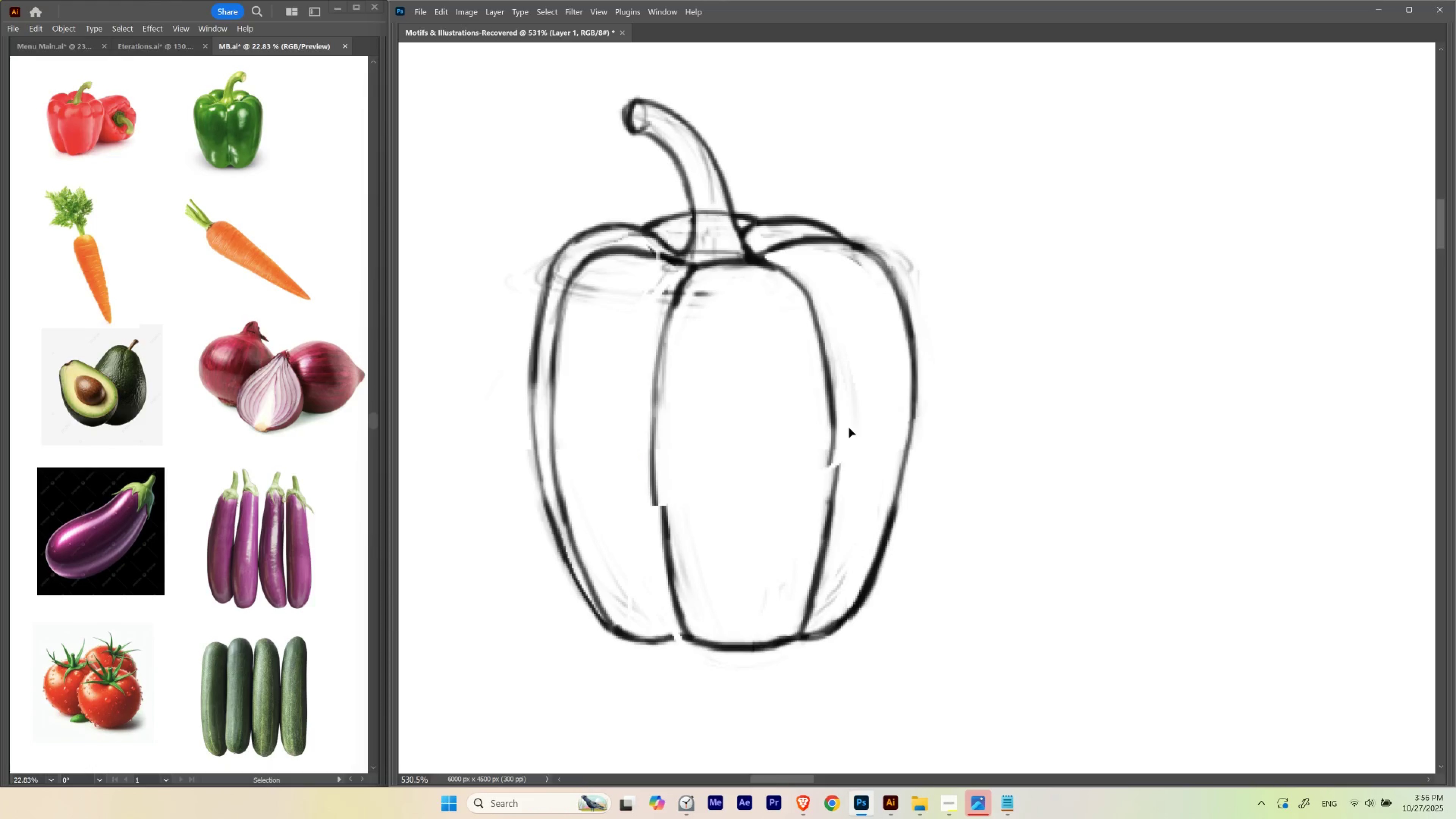 
key(Control+D)
 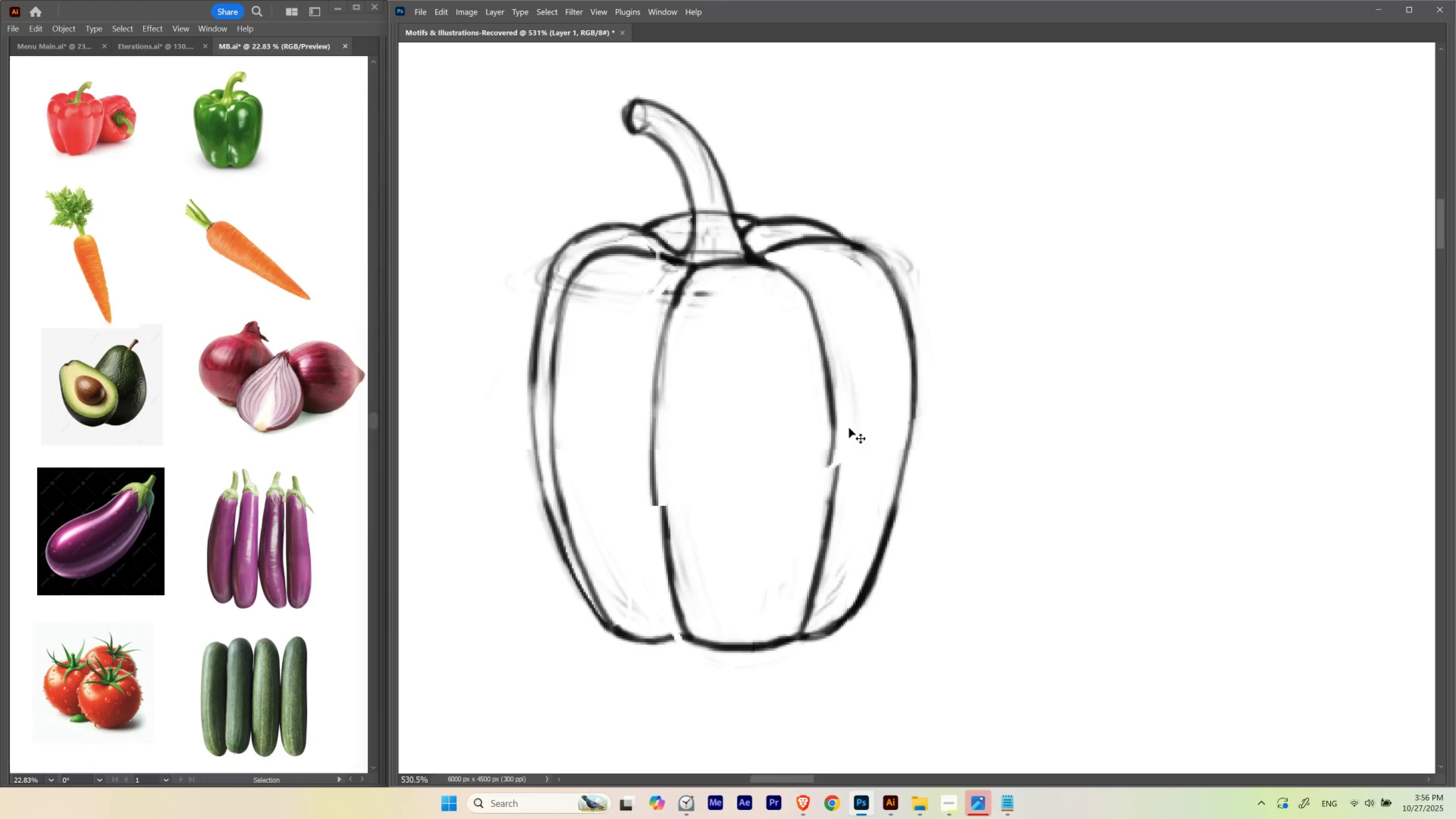 
hold_key(key=E, duration=1.02)
 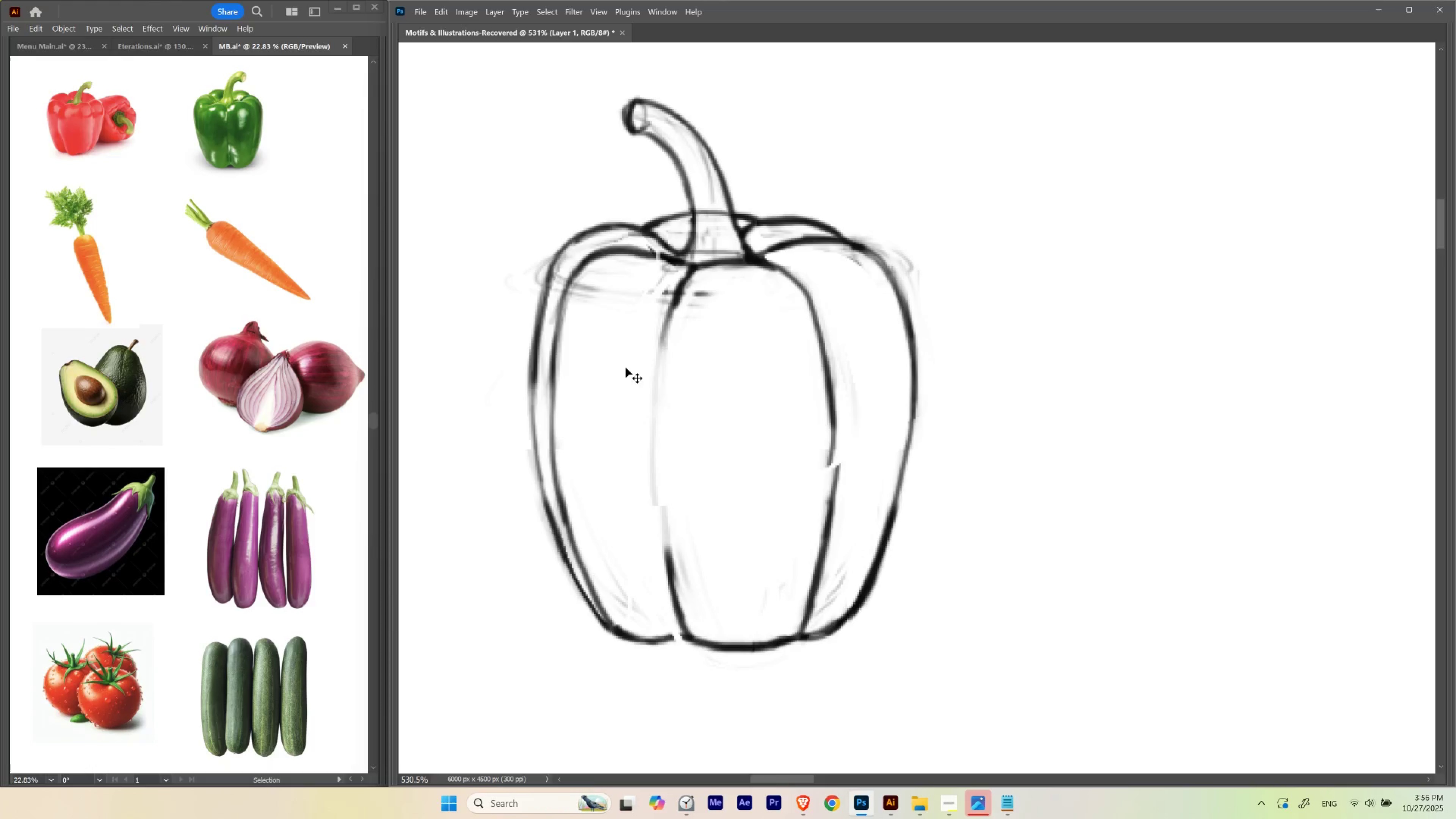 
key(B)
 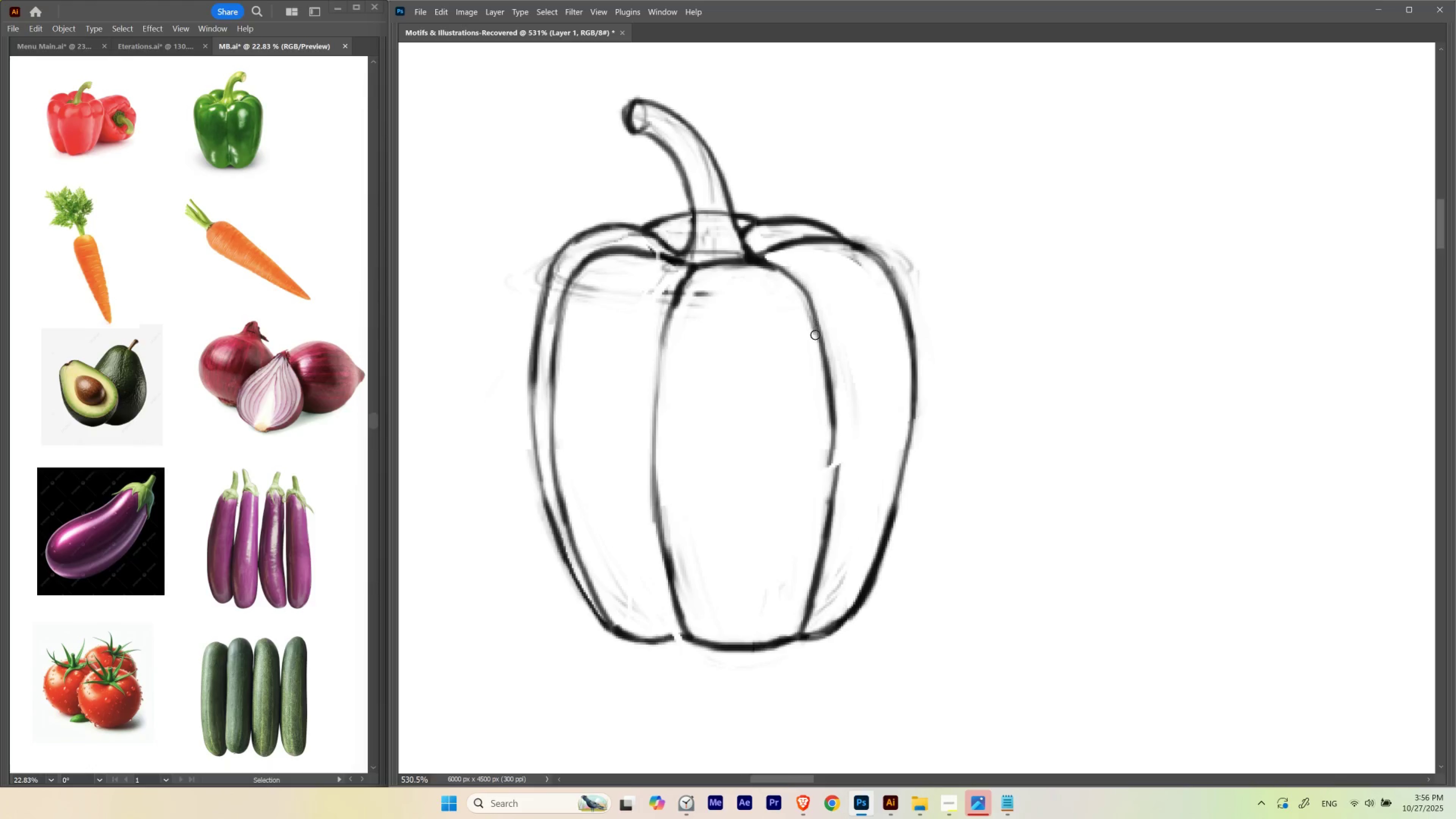 
key(Control+ControlLeft)
 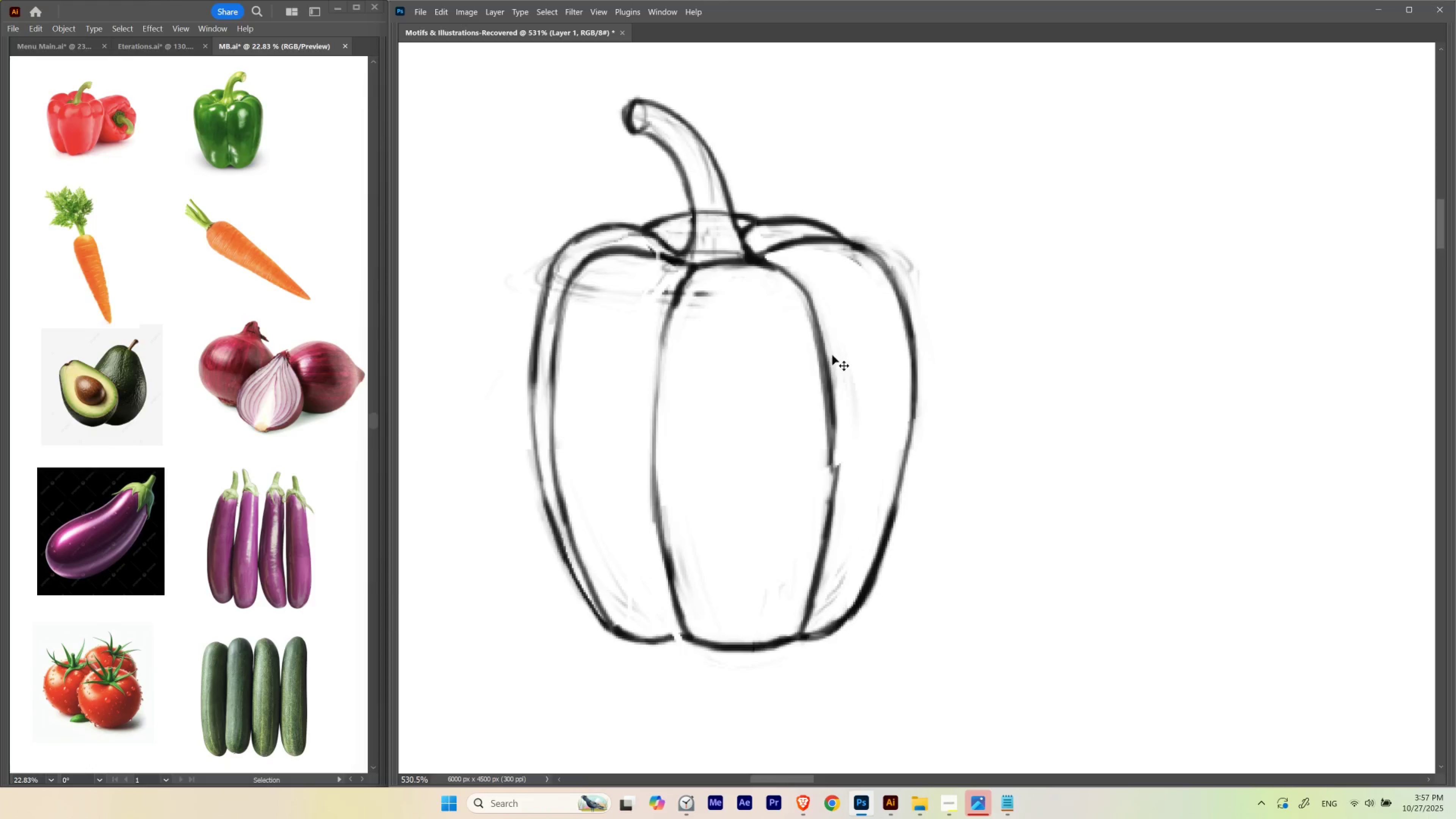 
key(Control+Z)
 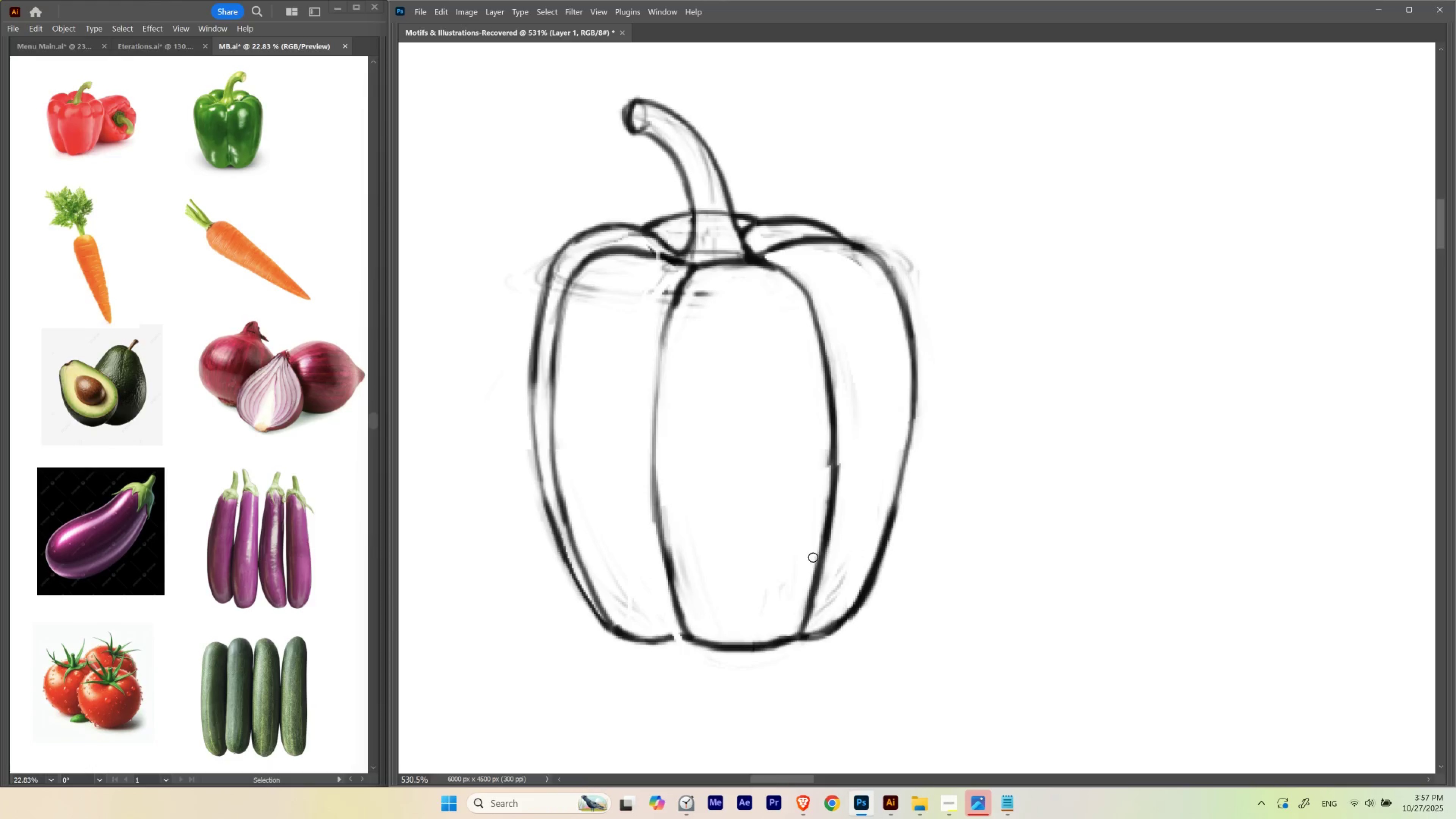 
hold_key(key=ControlLeft, duration=3.32)
 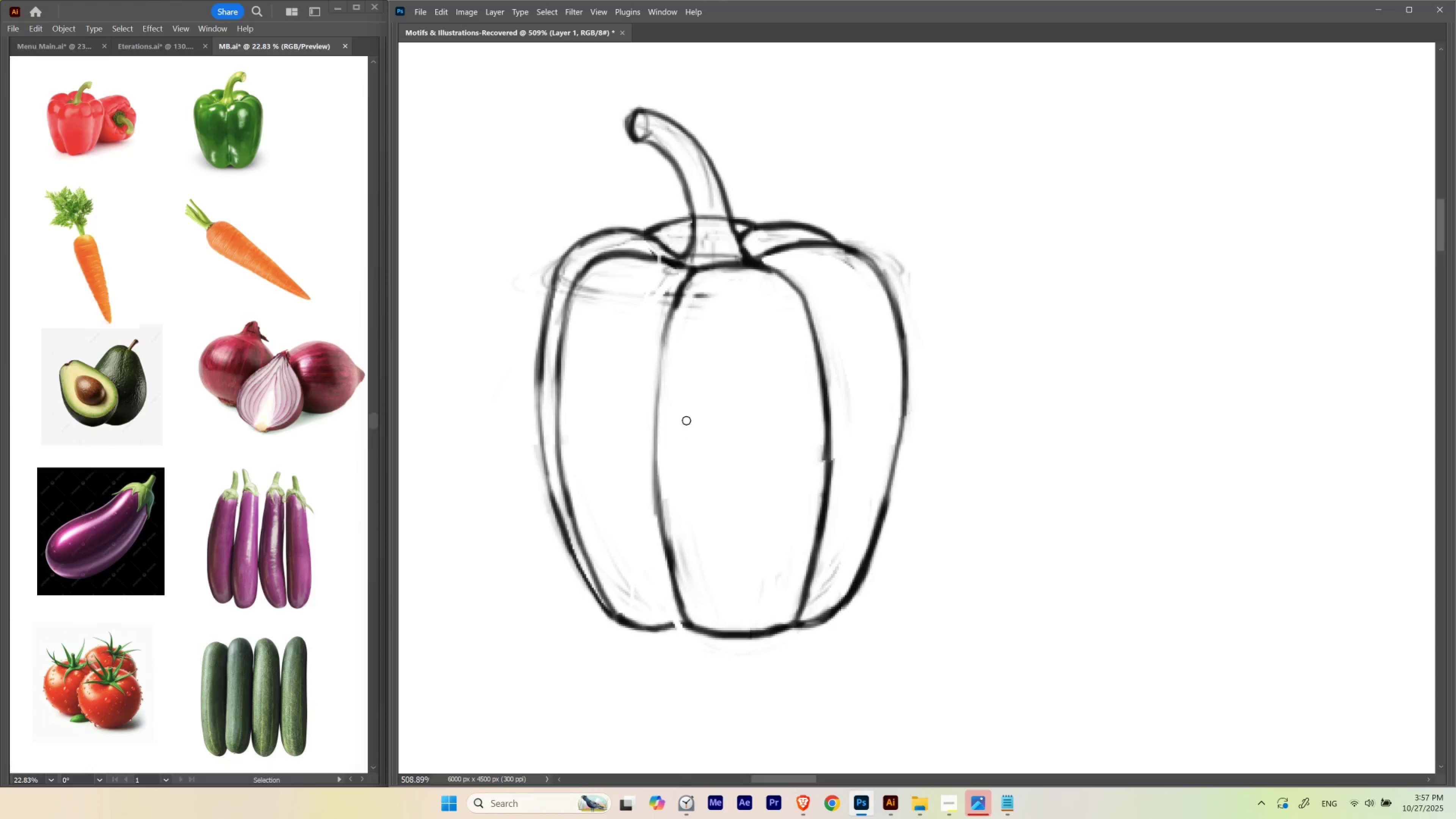 
hold_key(key=Space, duration=1.5)
 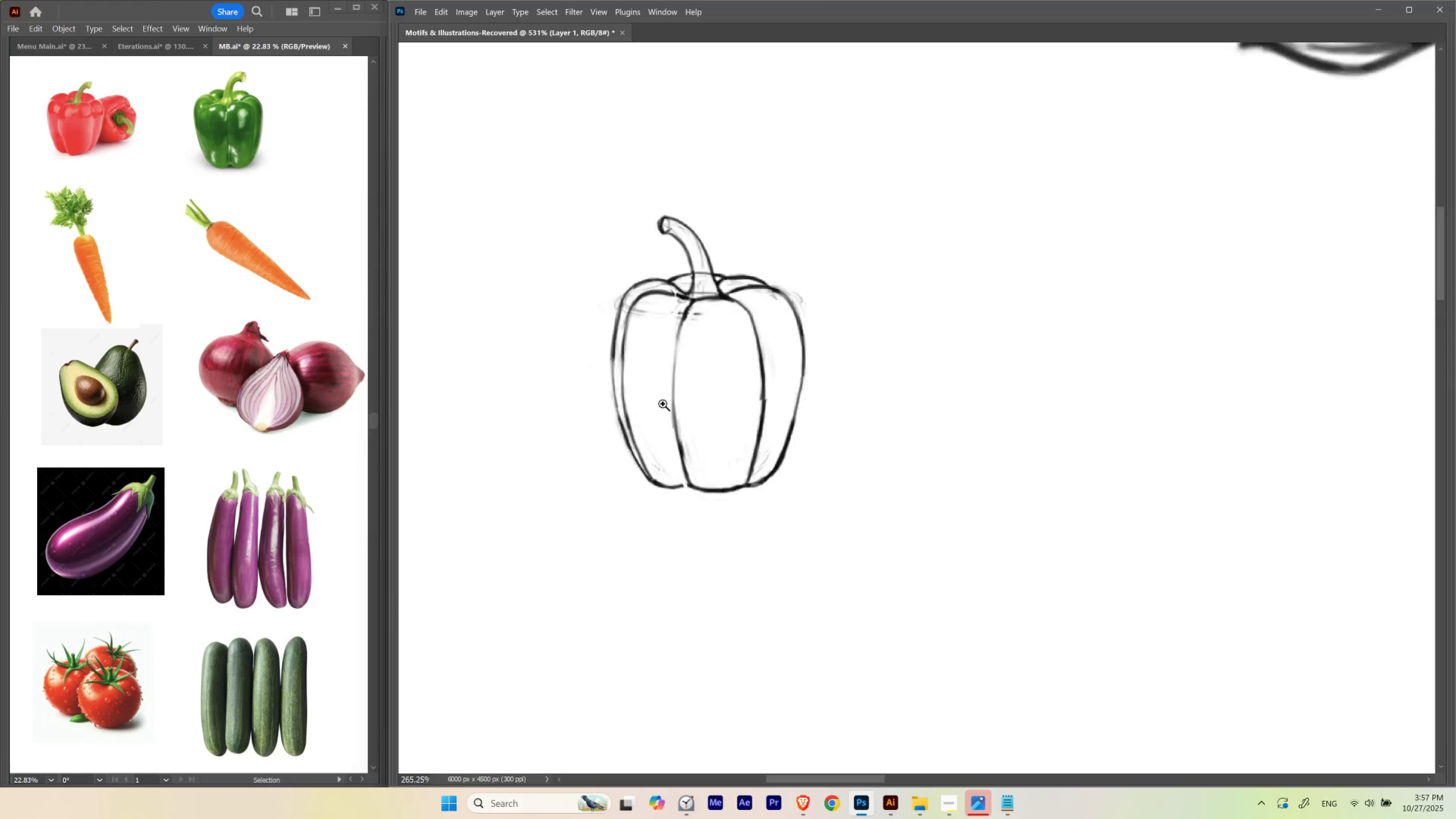 
left_click_drag(start_coordinate=[693, 334], to_coordinate=[679, 429])
 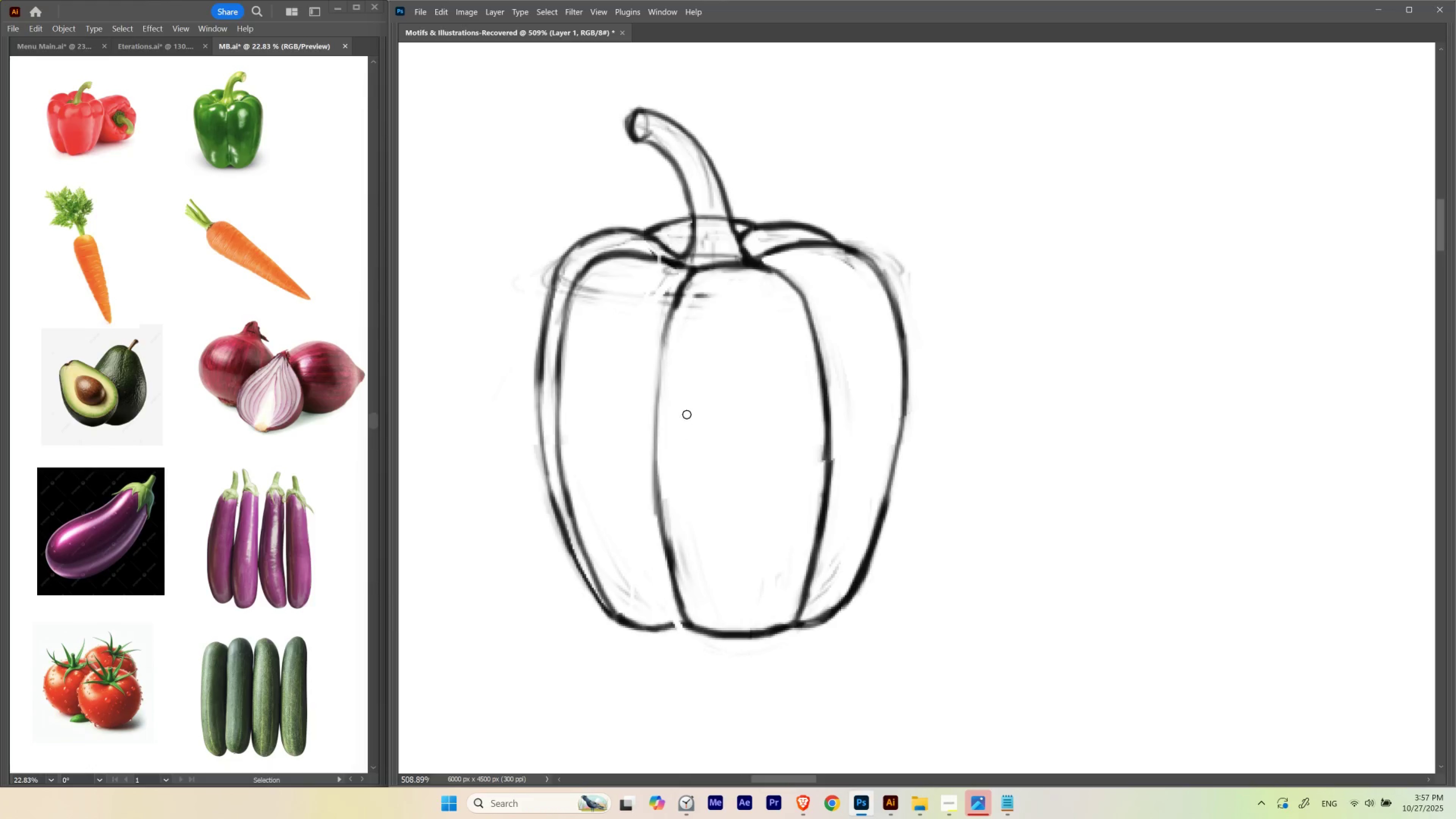 
hold_key(key=Space, duration=1.51)
 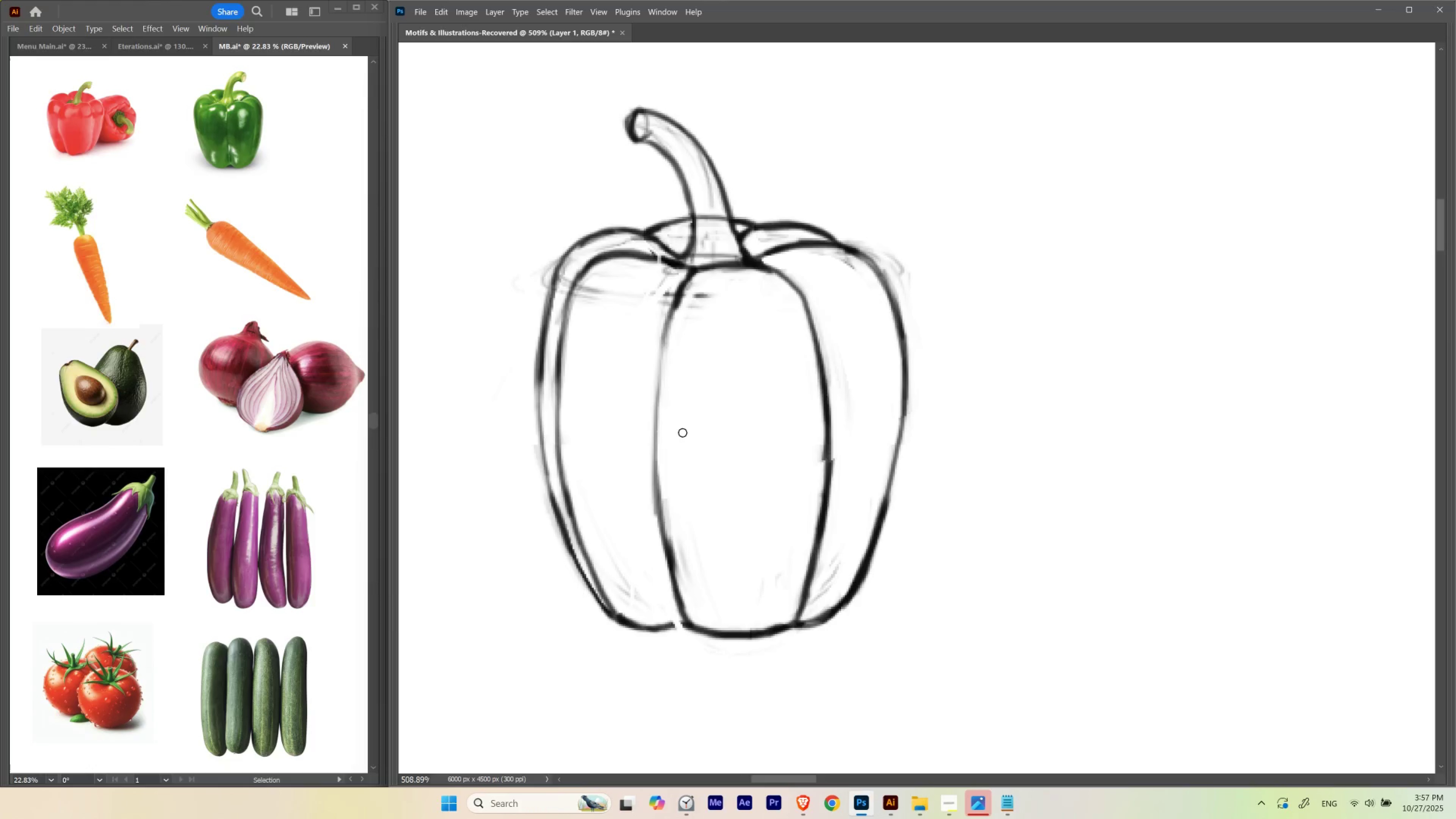 
hold_key(key=Space, duration=0.34)
 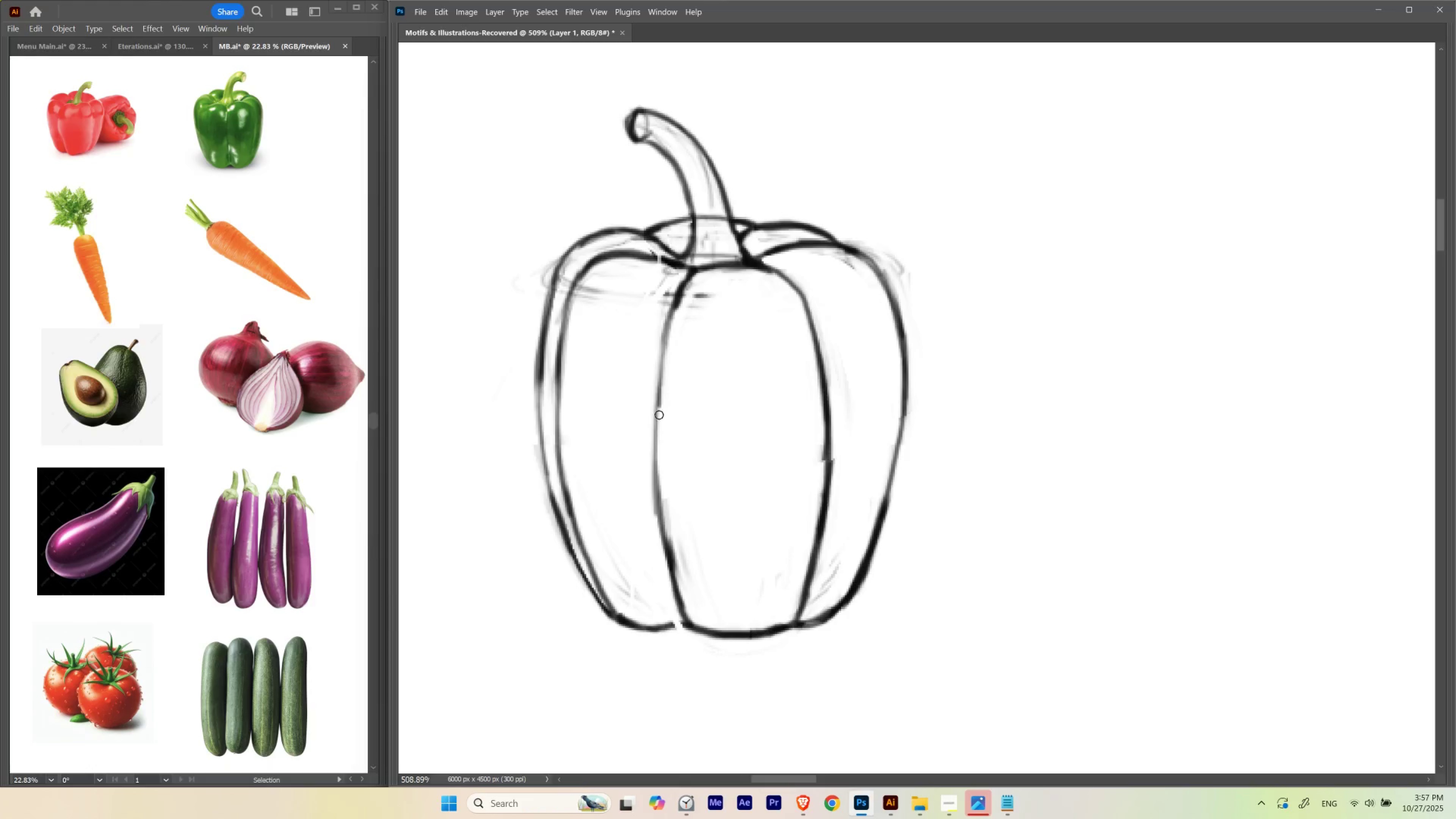 
hold_key(key=Backquote, duration=1.5)
 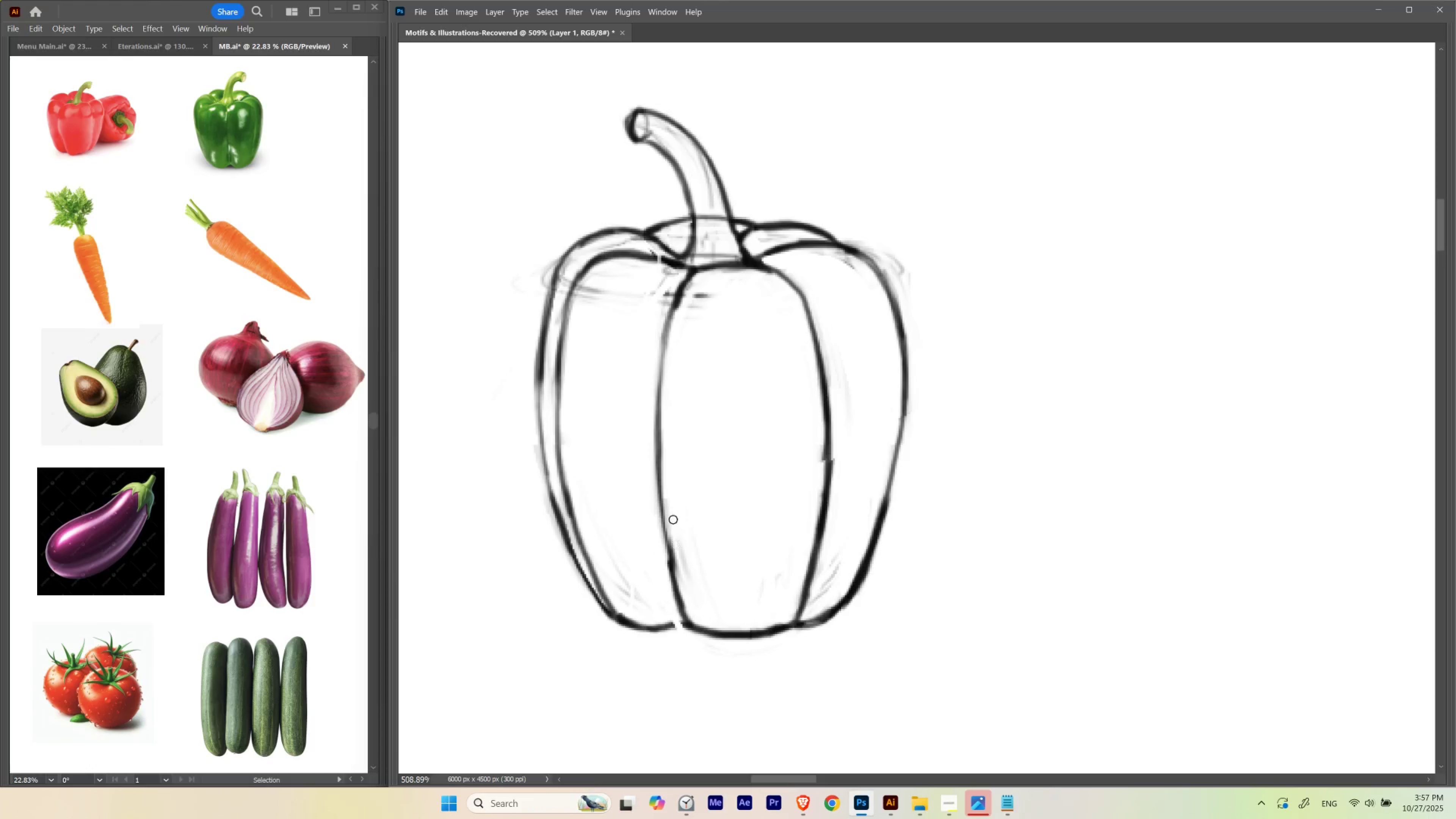 
hold_key(key=Backquote, duration=0.79)
 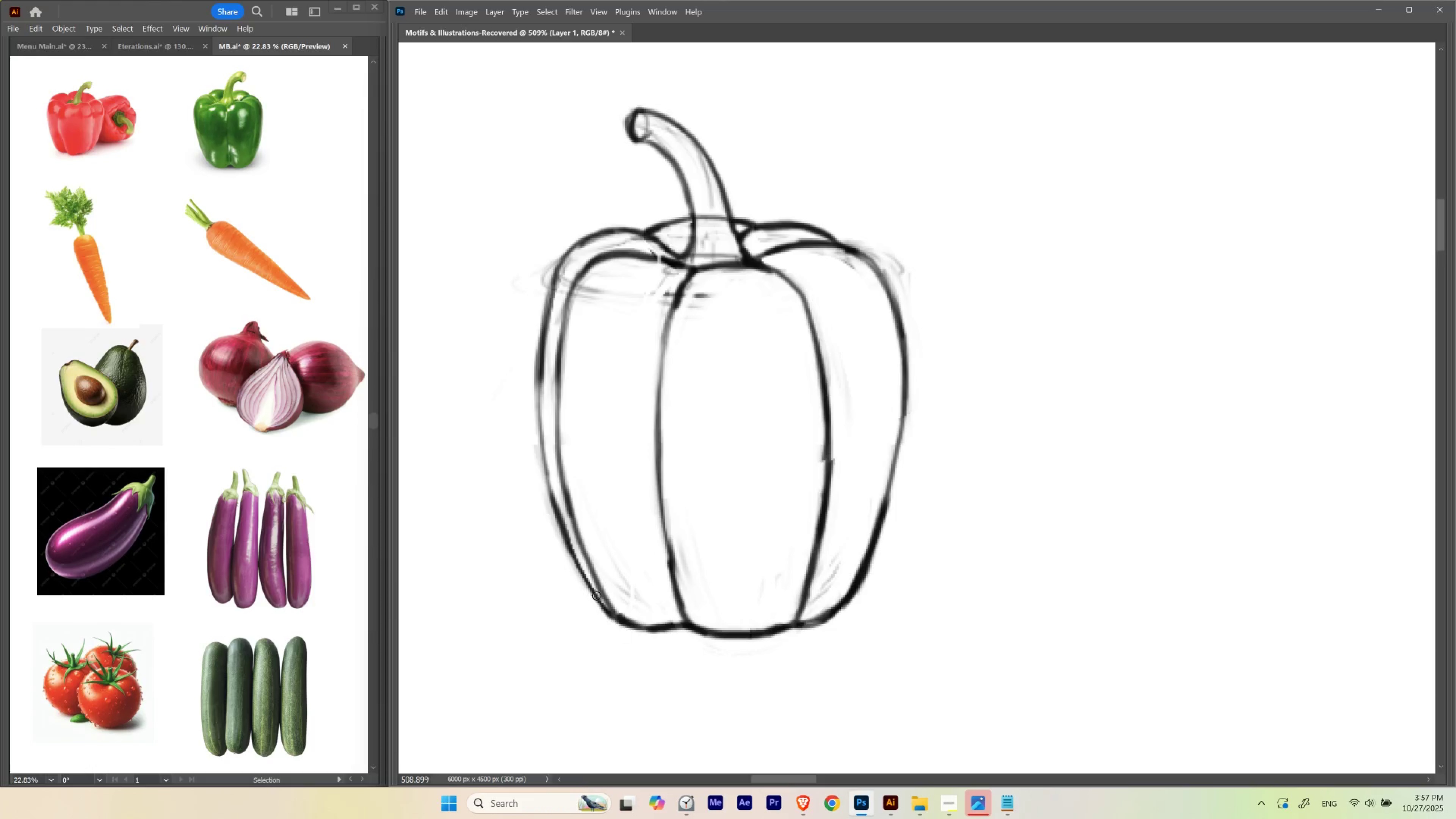 
hold_key(key=Space, duration=1.85)
 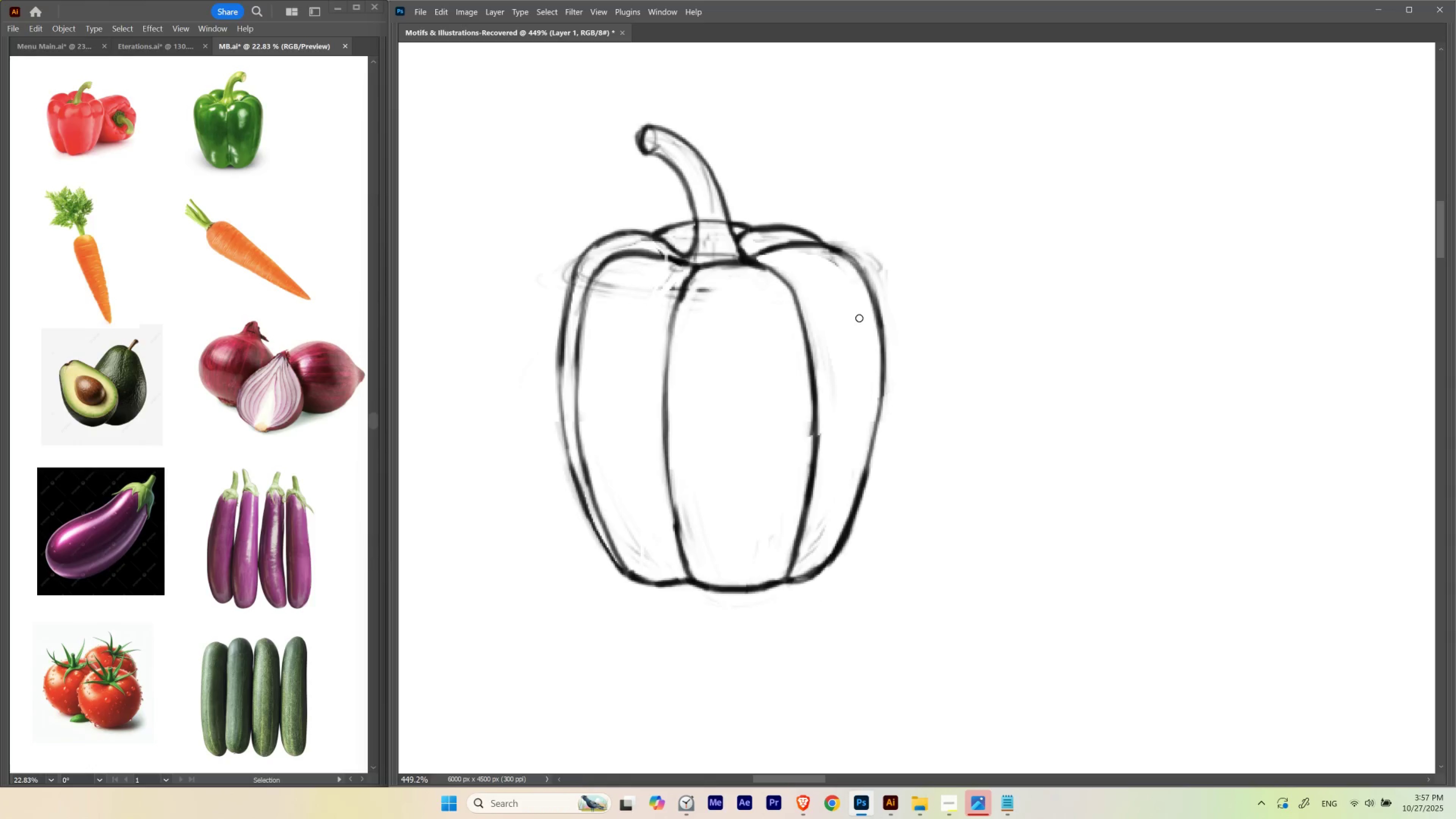 
hold_key(key=ControlLeft, duration=1.5)
left_click_drag(start_coordinate=[718, 249], to_coordinate=[699, 370])
 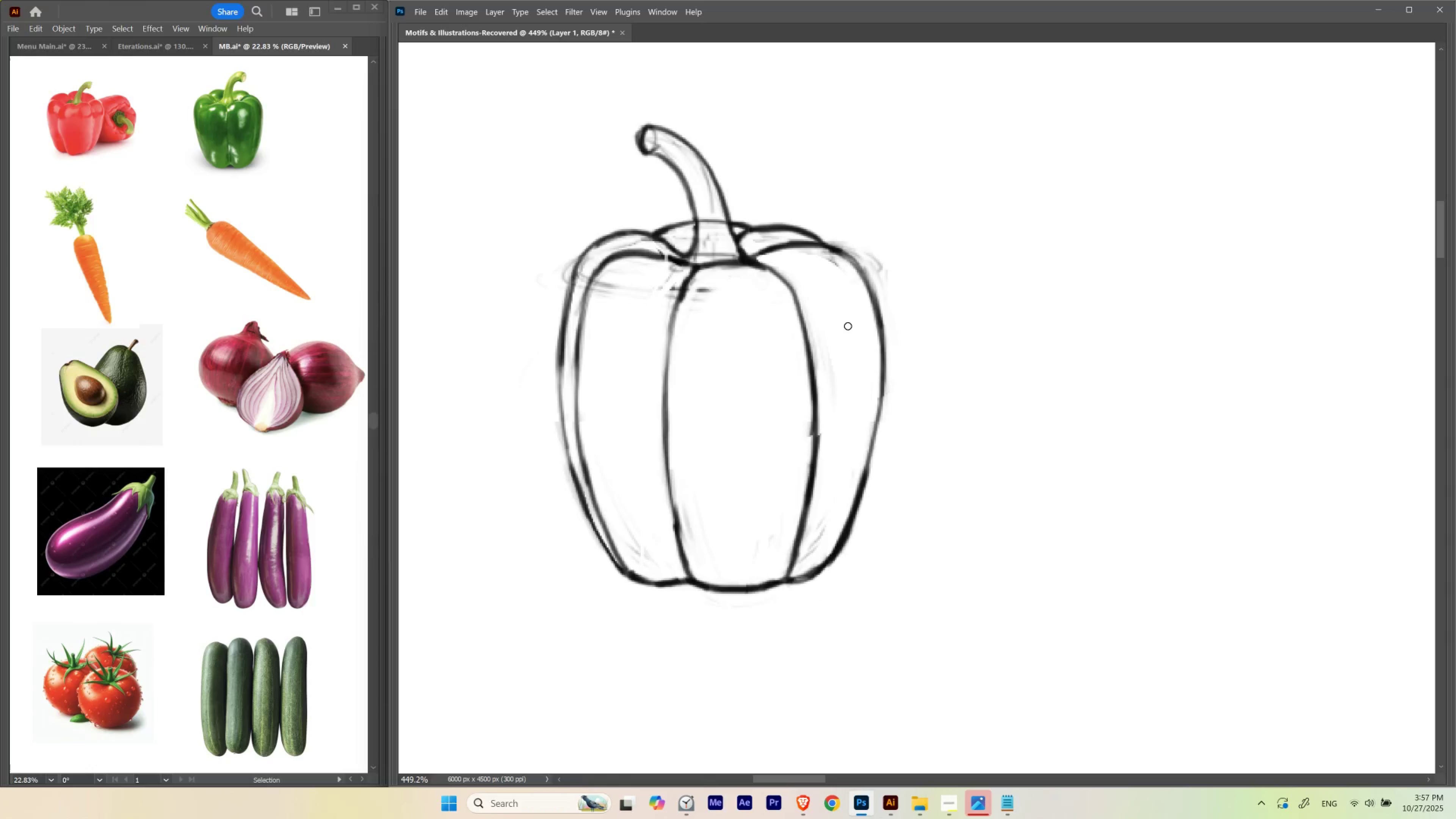 
key(Control+ControlLeft)
 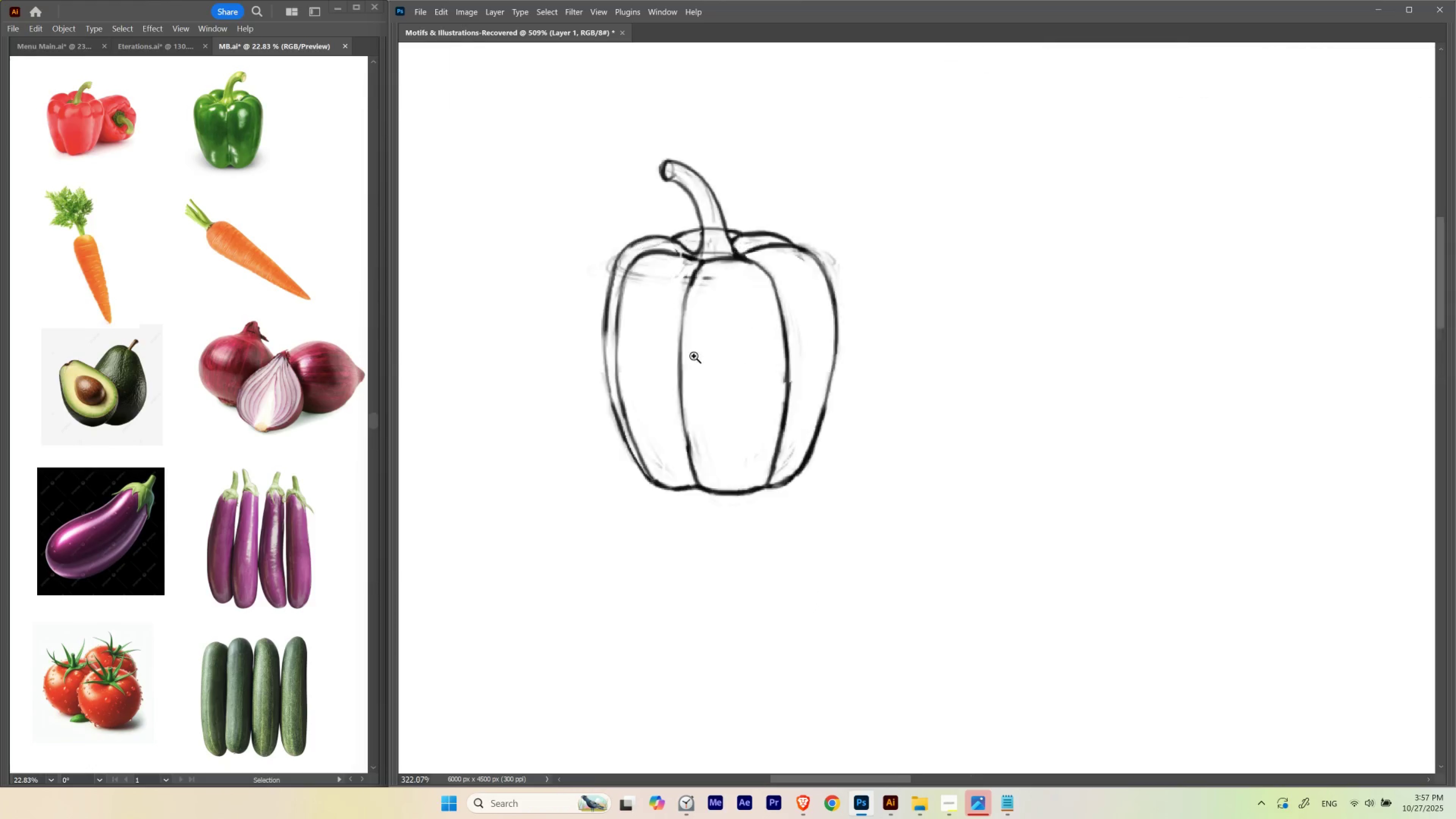 
key(Control+ControlLeft)
 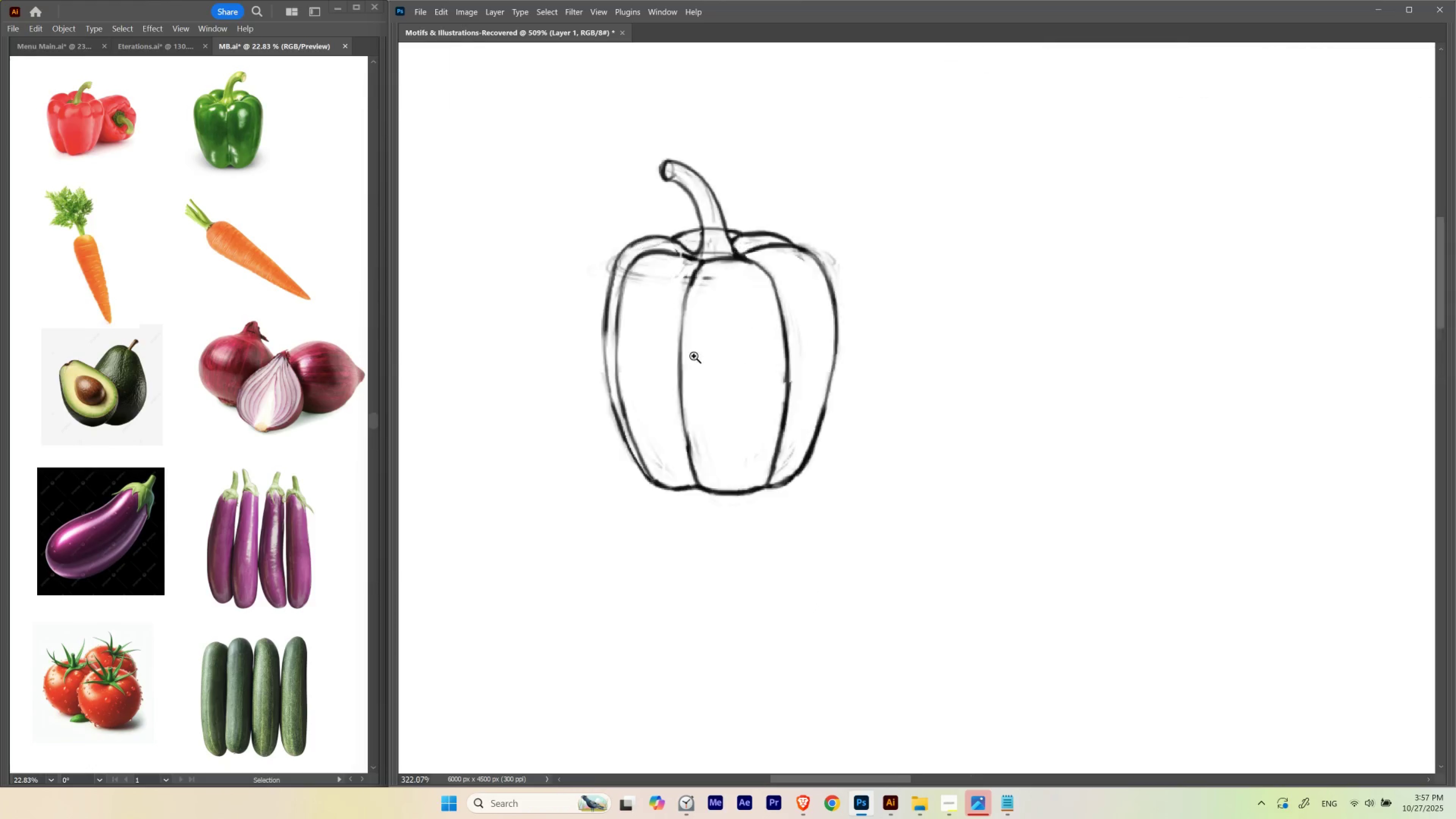 
key(Control+ControlLeft)
 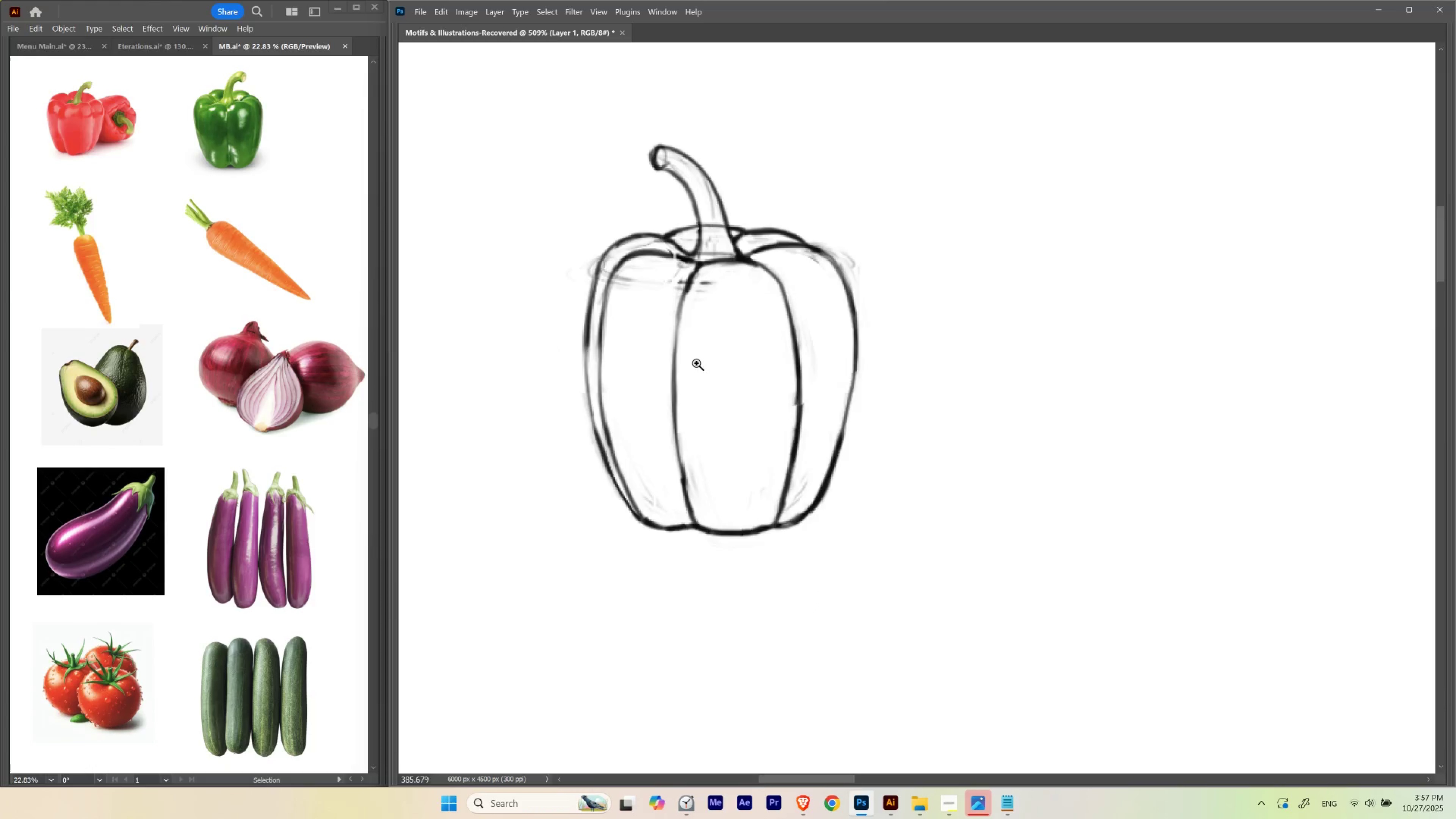 
key(Control+ControlLeft)
 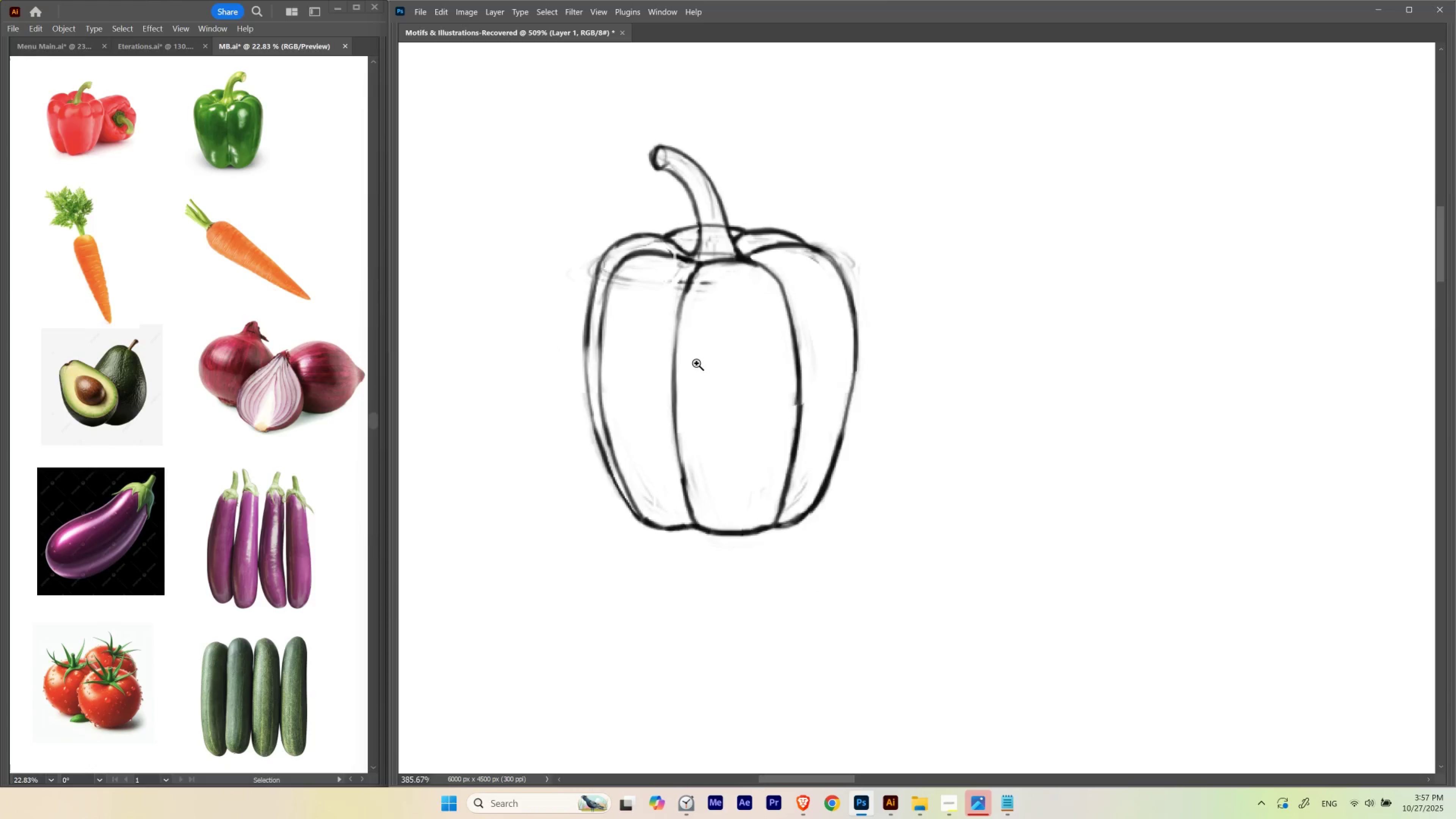 
key(Control+ControlLeft)
 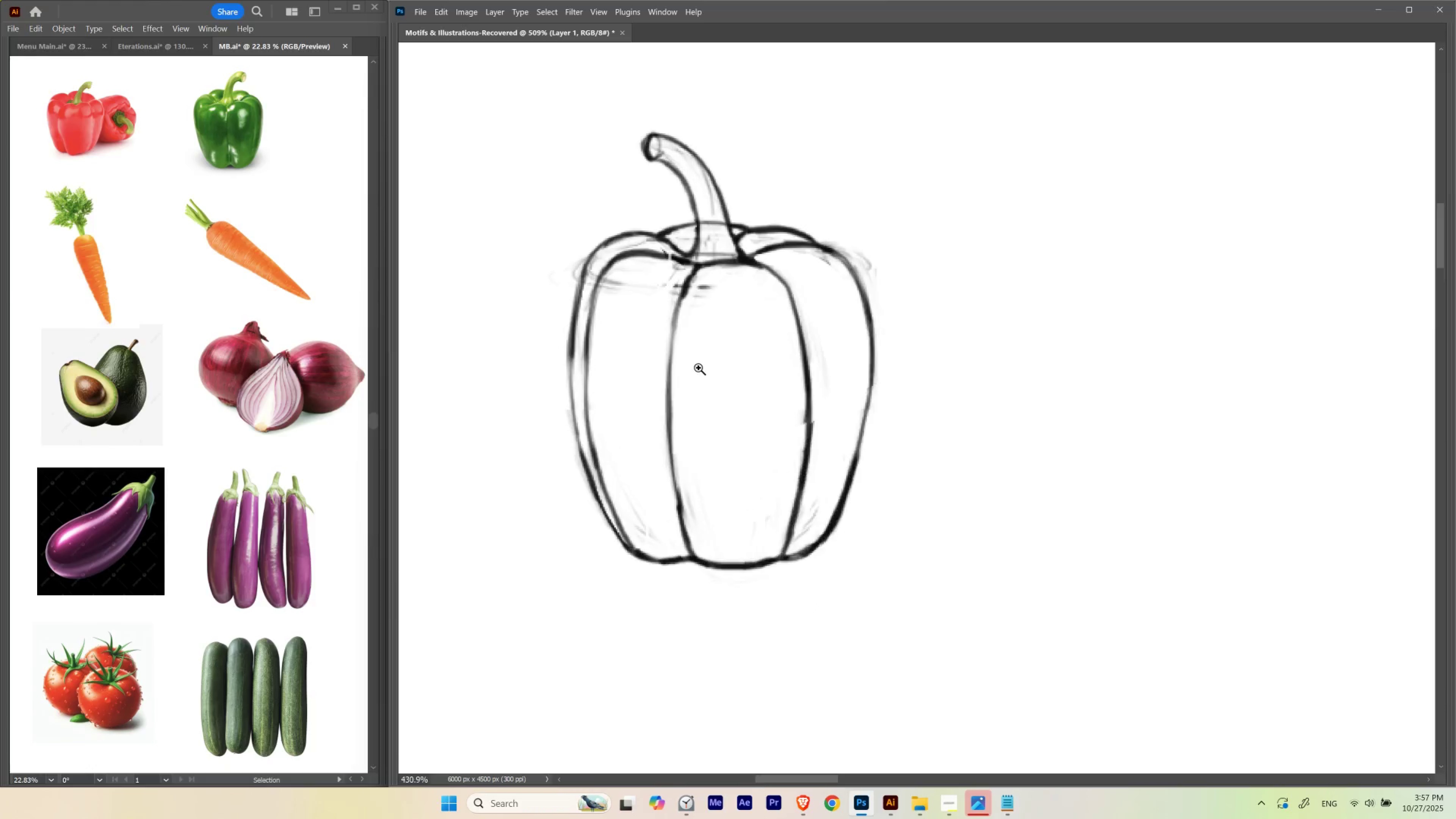 
key(Control+ControlLeft)
 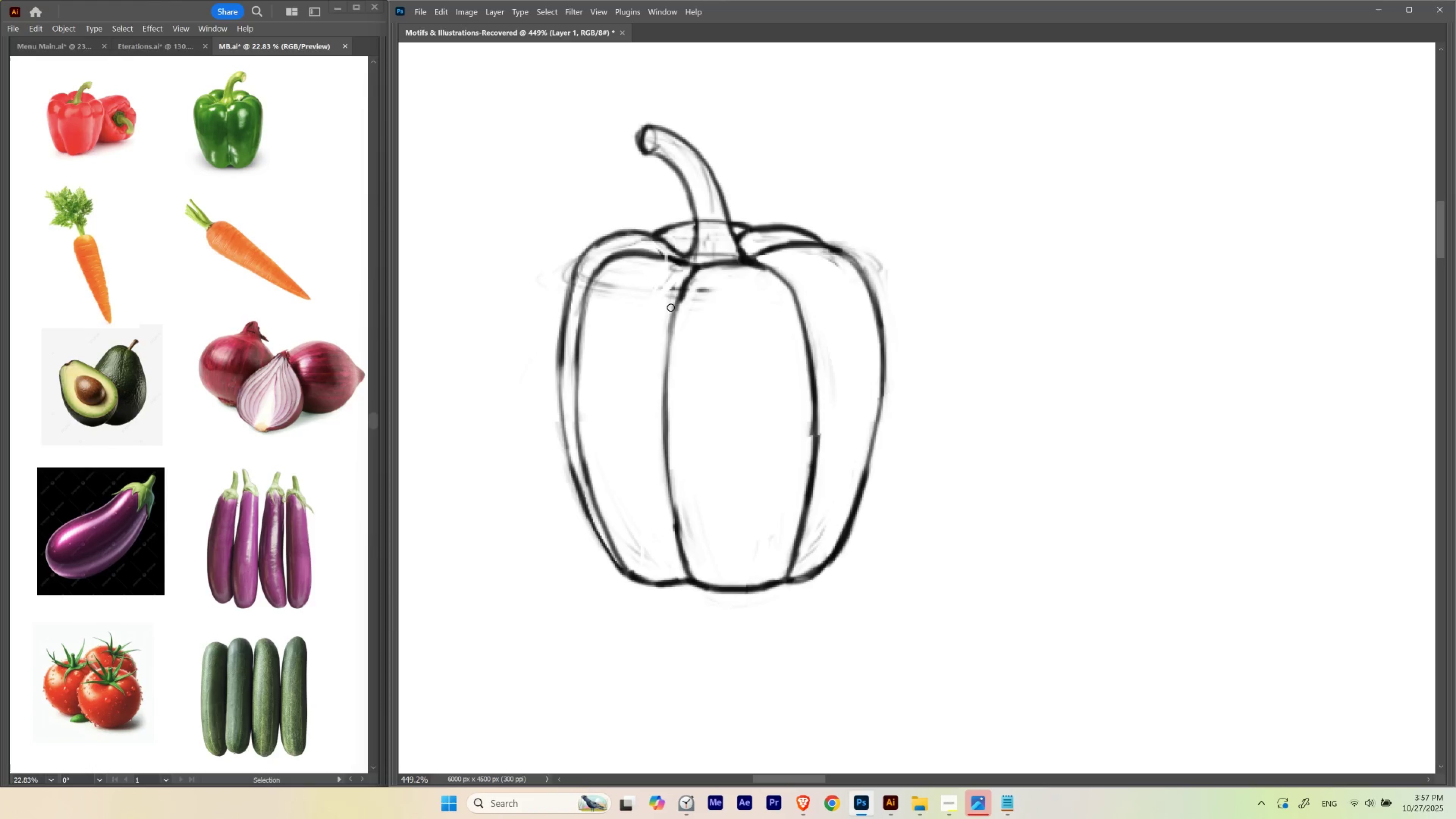 
hold_key(key=ControlLeft, duration=0.53)
 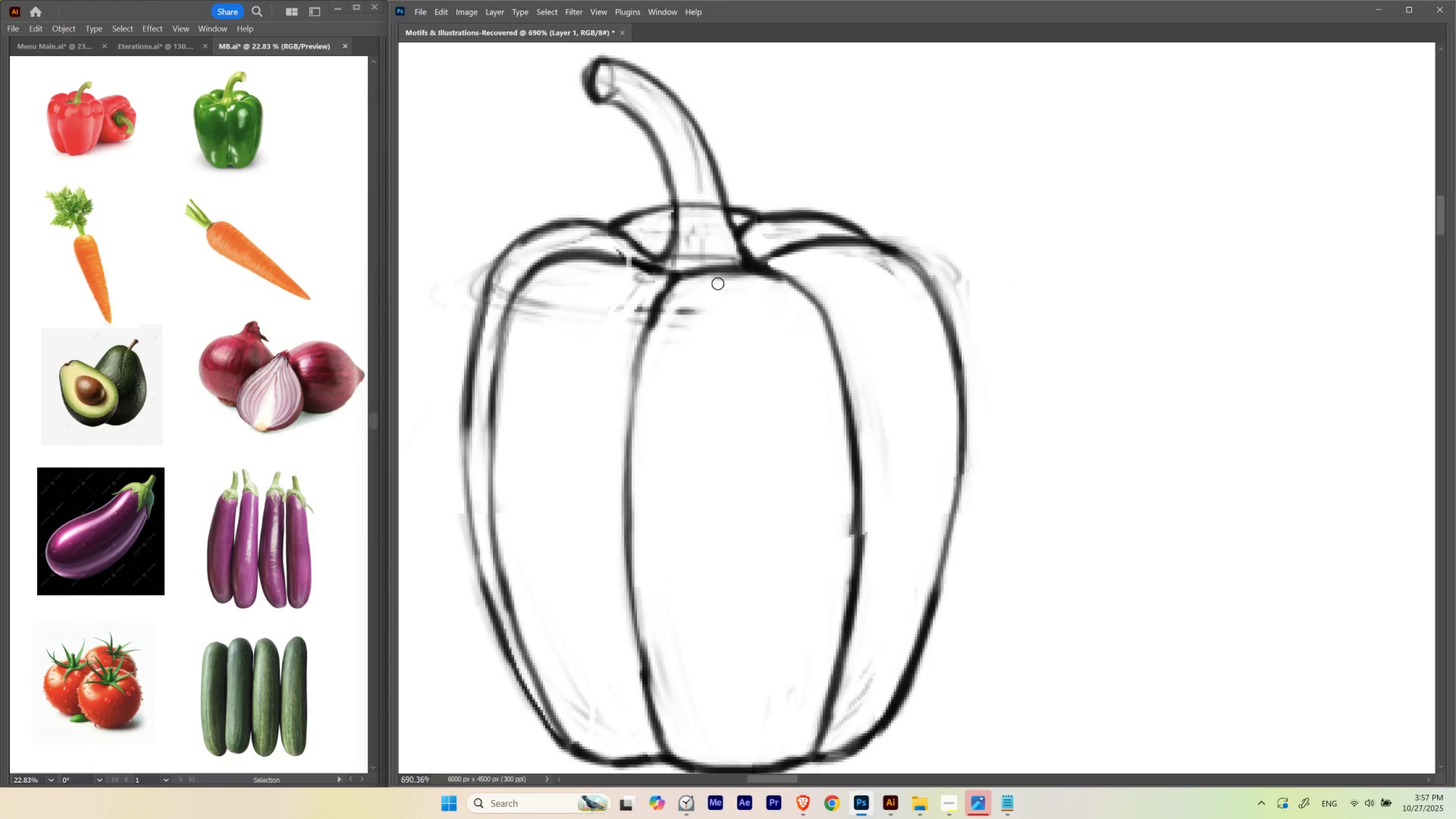 
hold_key(key=Space, duration=0.54)
 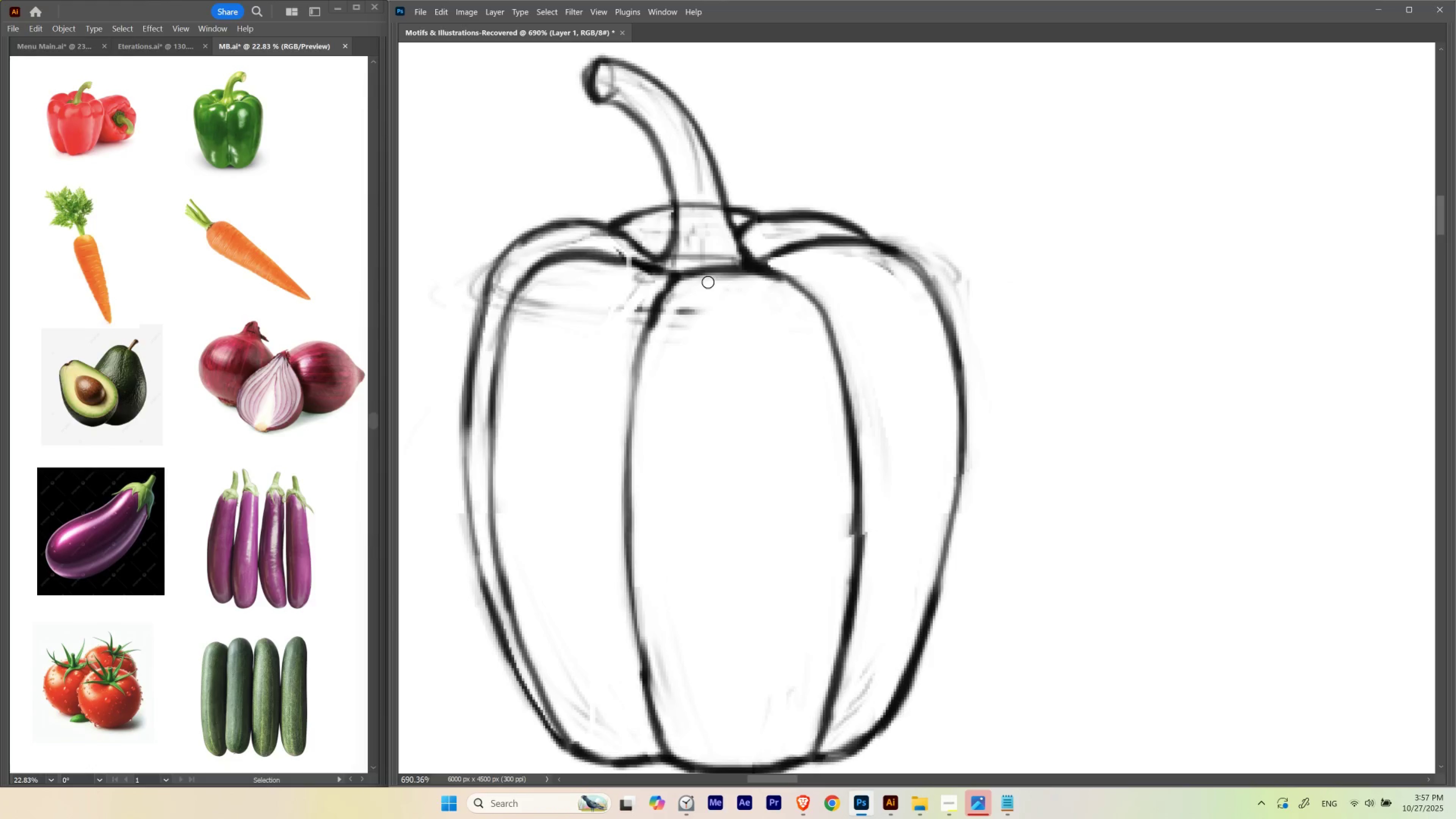 
left_click_drag(start_coordinate=[736, 250], to_coordinate=[752, 287])
 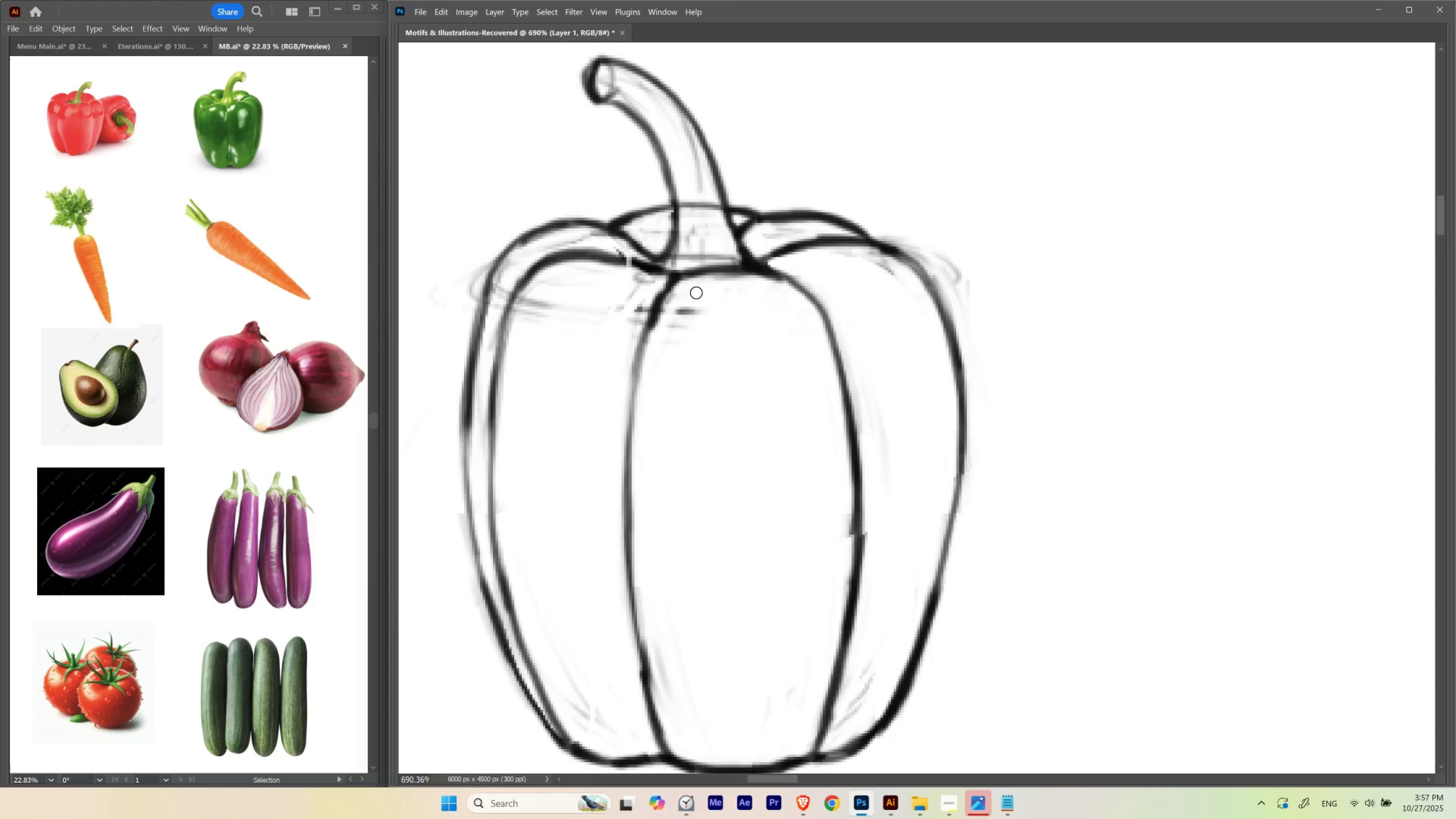 
hold_key(key=Backquote, duration=1.3)
 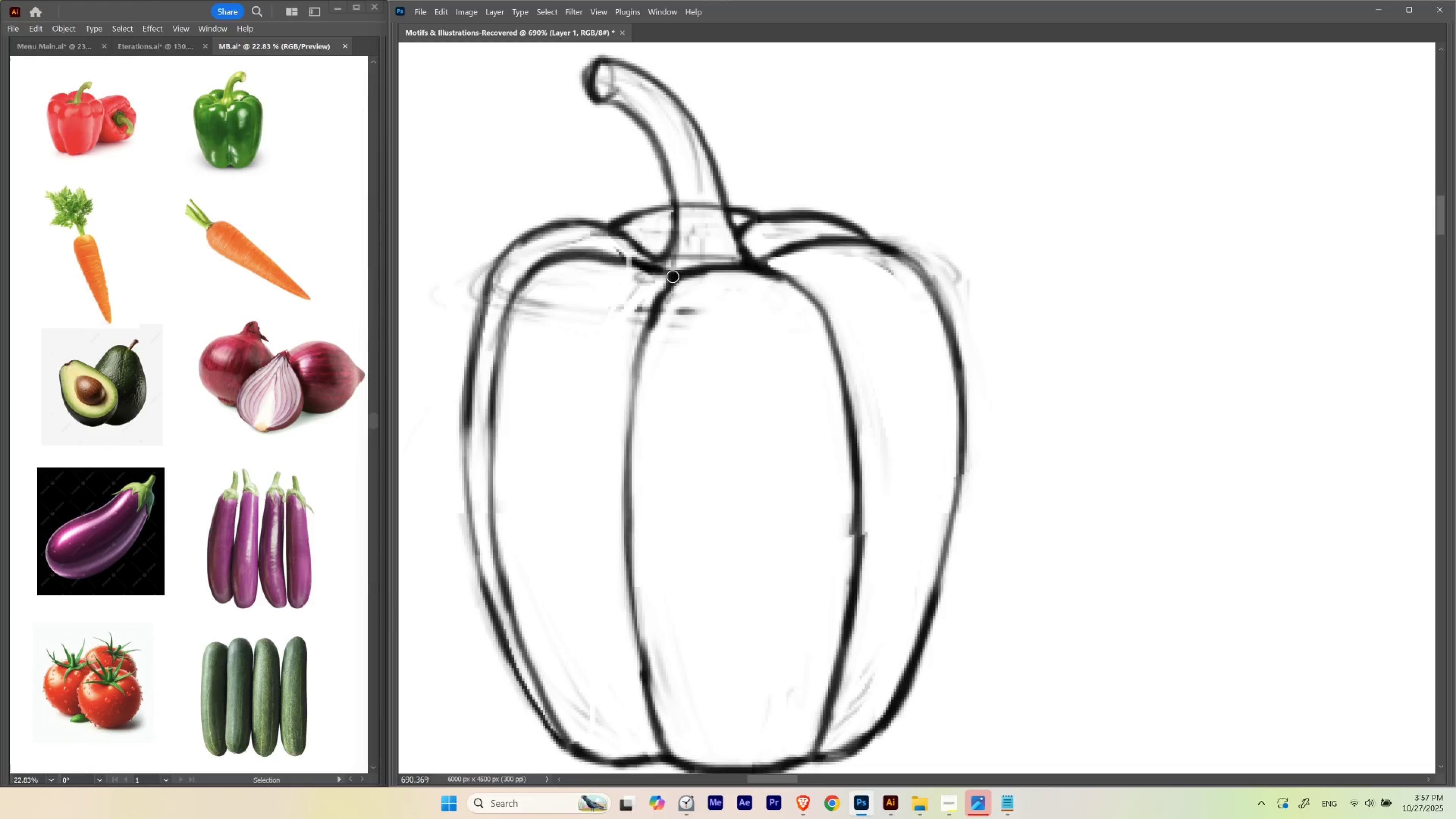 
hold_key(key=Backquote, duration=0.96)
 